 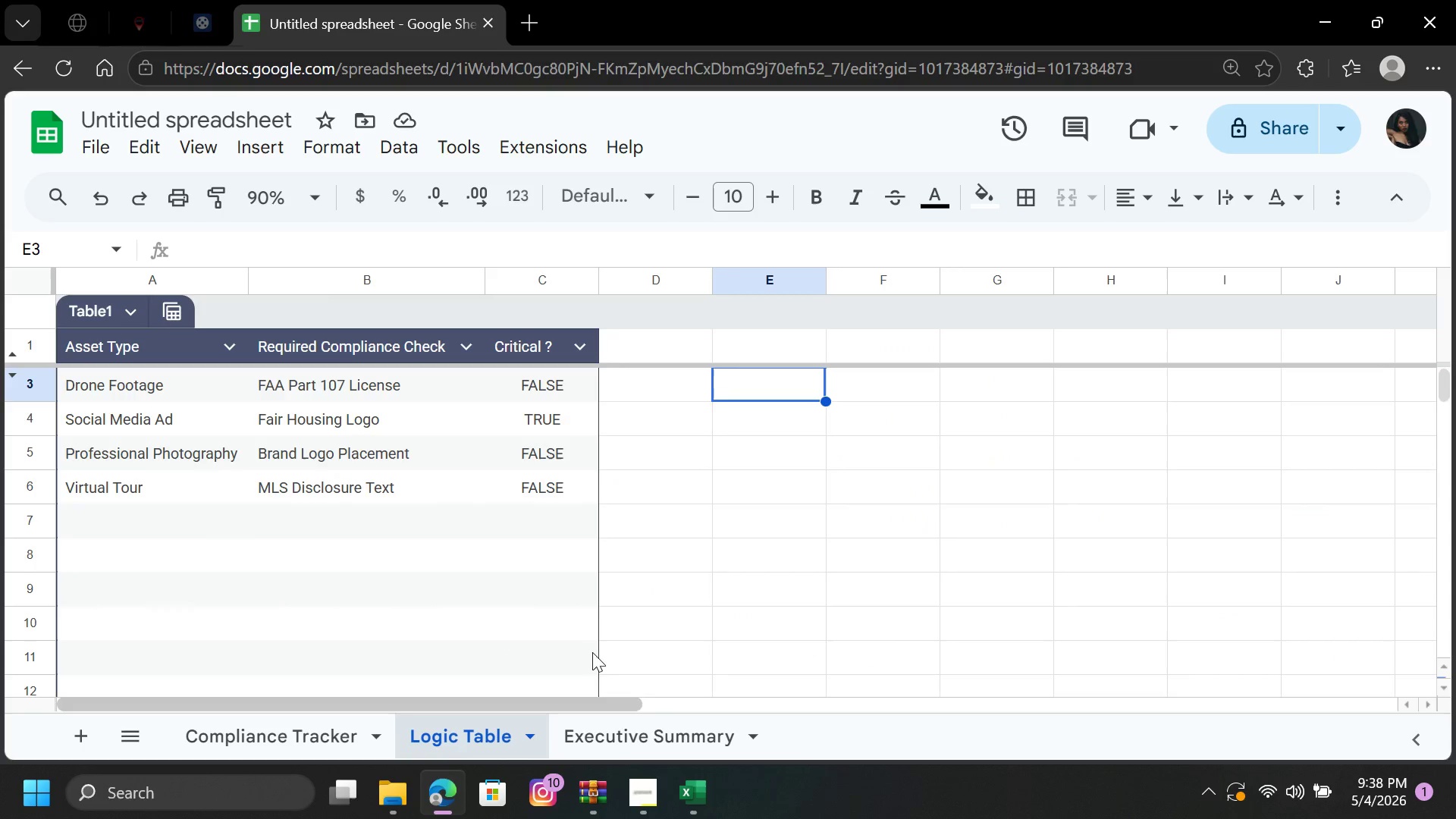 
left_click_drag(start_coordinate=[647, 384], to_coordinate=[658, 490])
 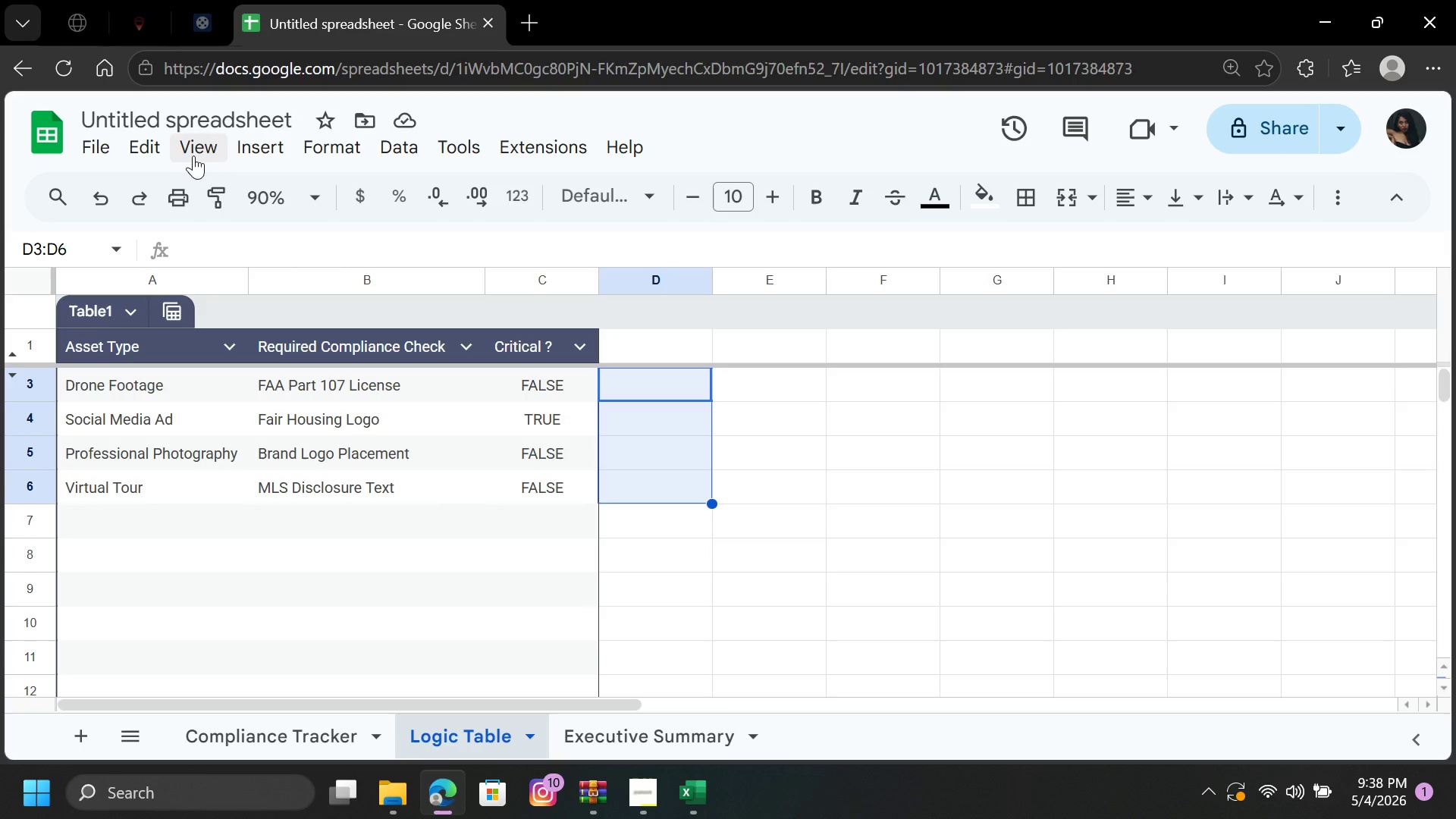 
left_click([259, 140])
 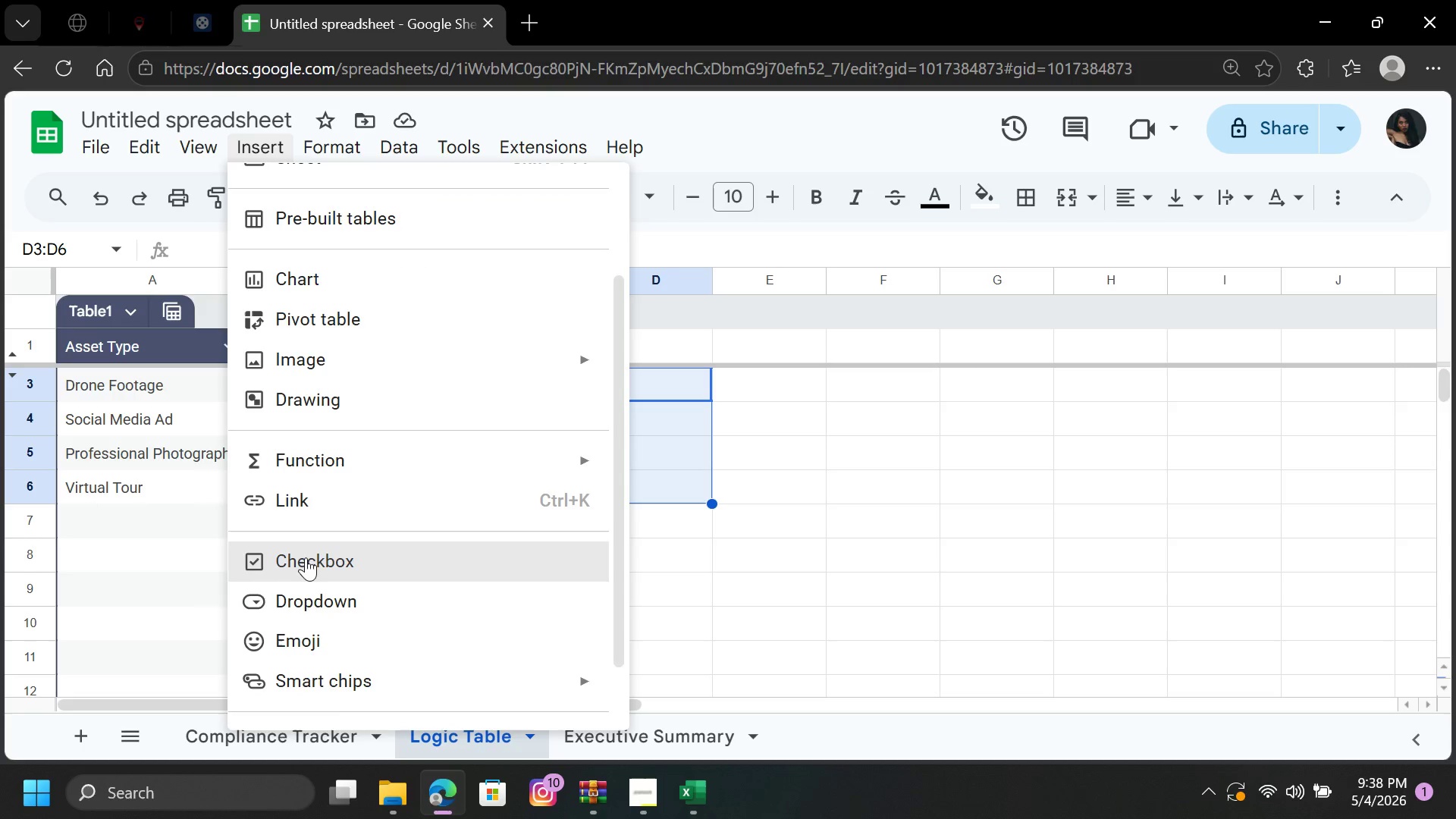 
left_click([309, 566])
 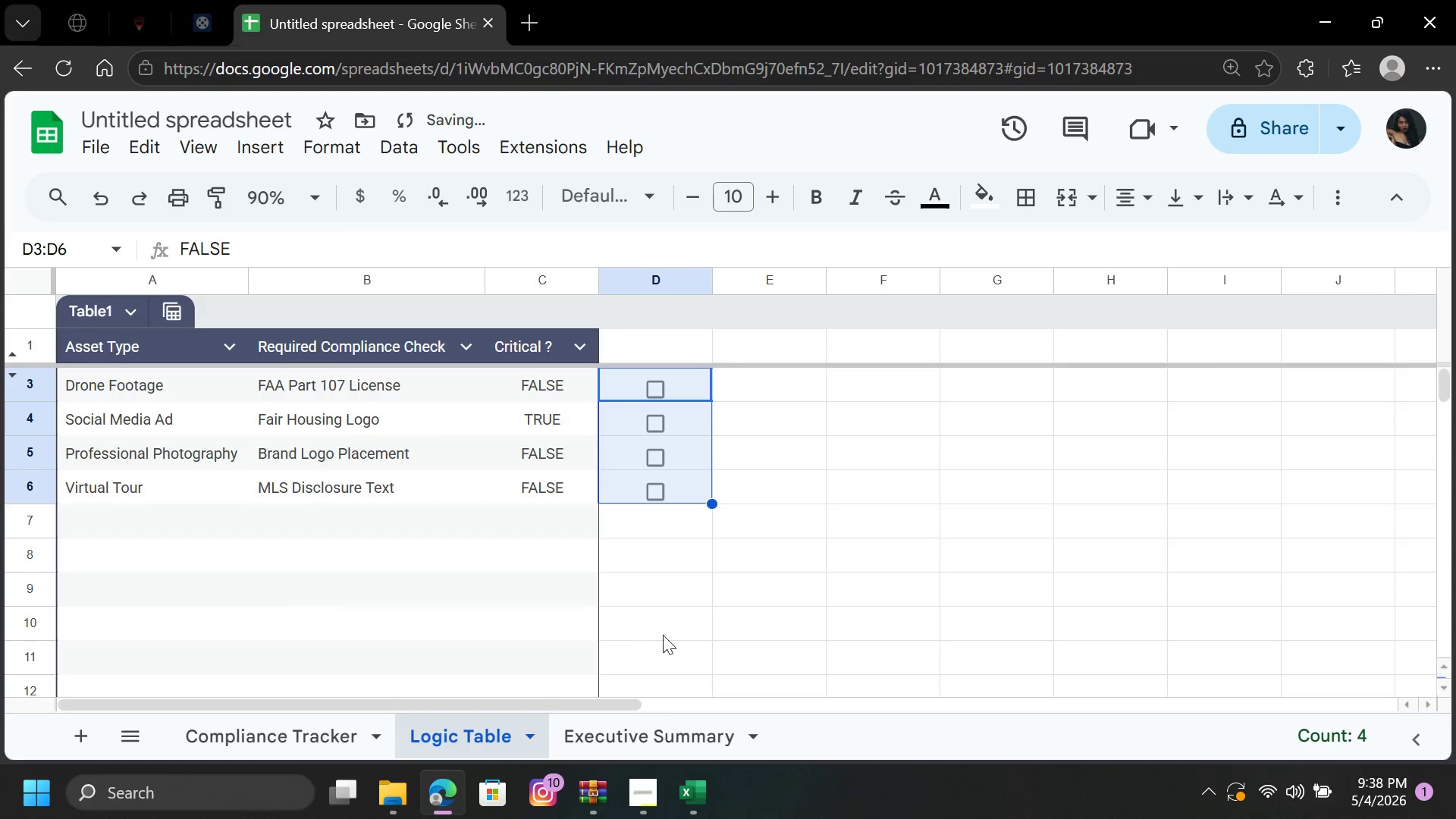 
left_click([683, 632])
 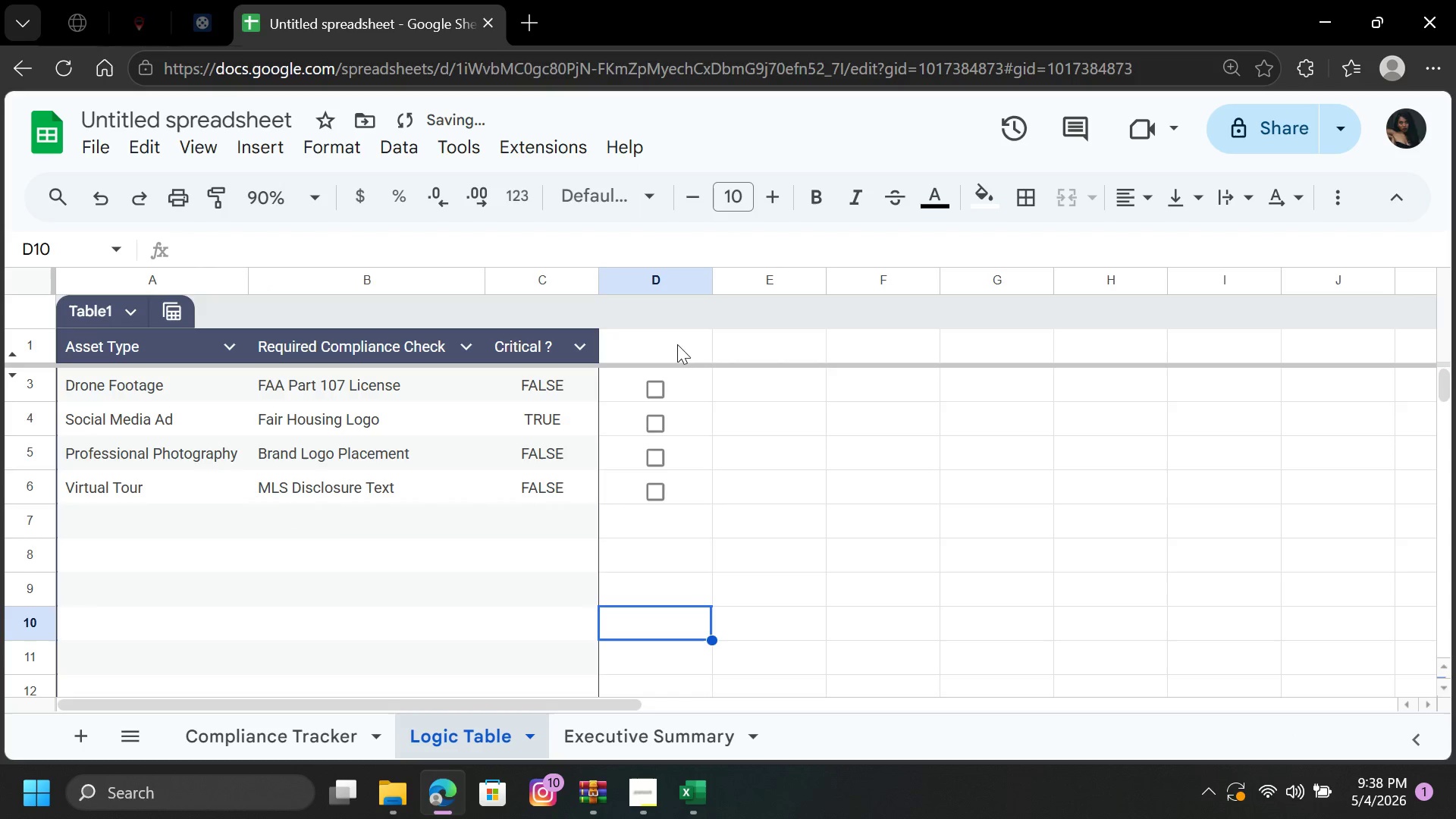 
left_click([669, 350])
 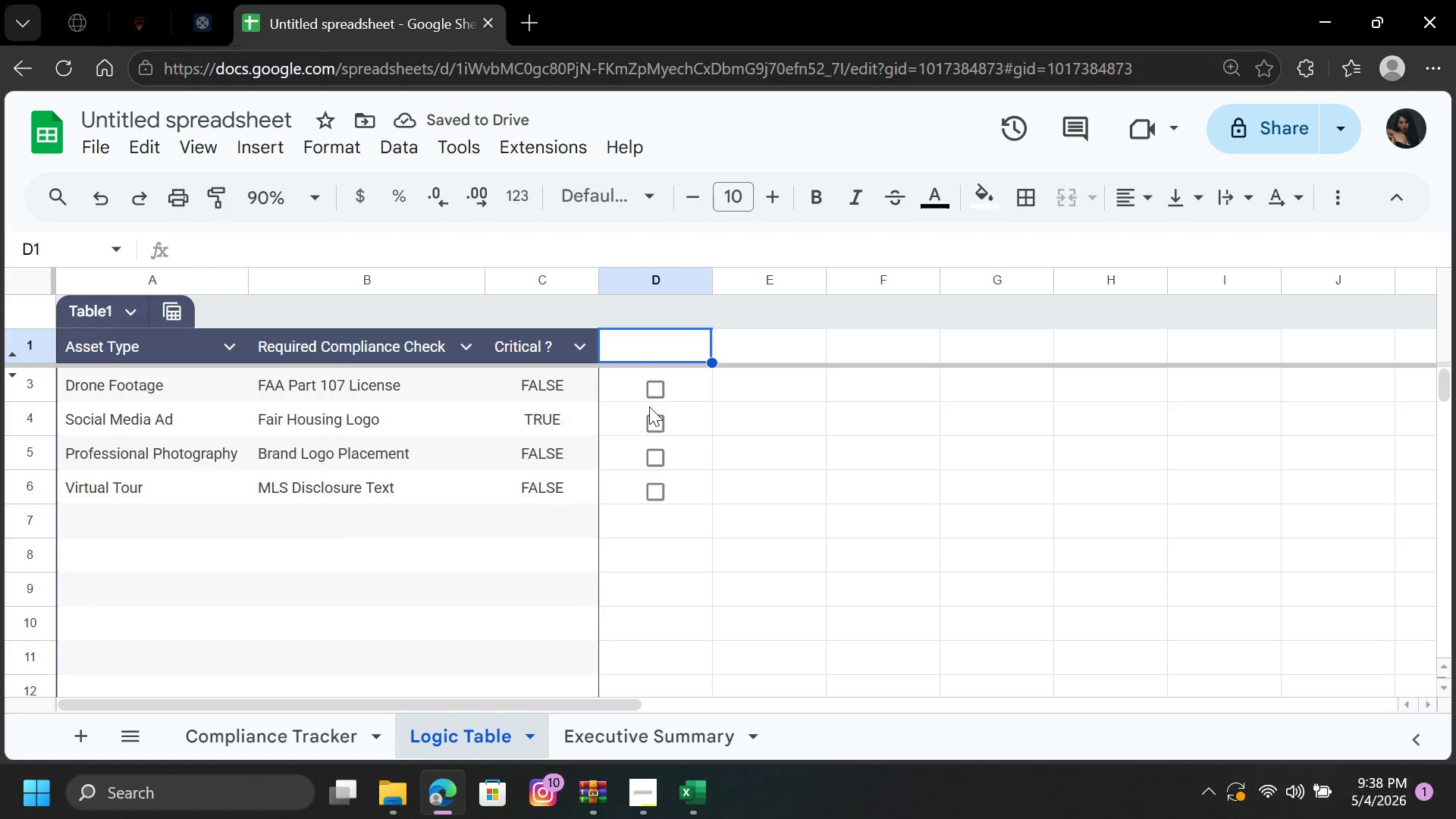 
left_click([657, 423])
 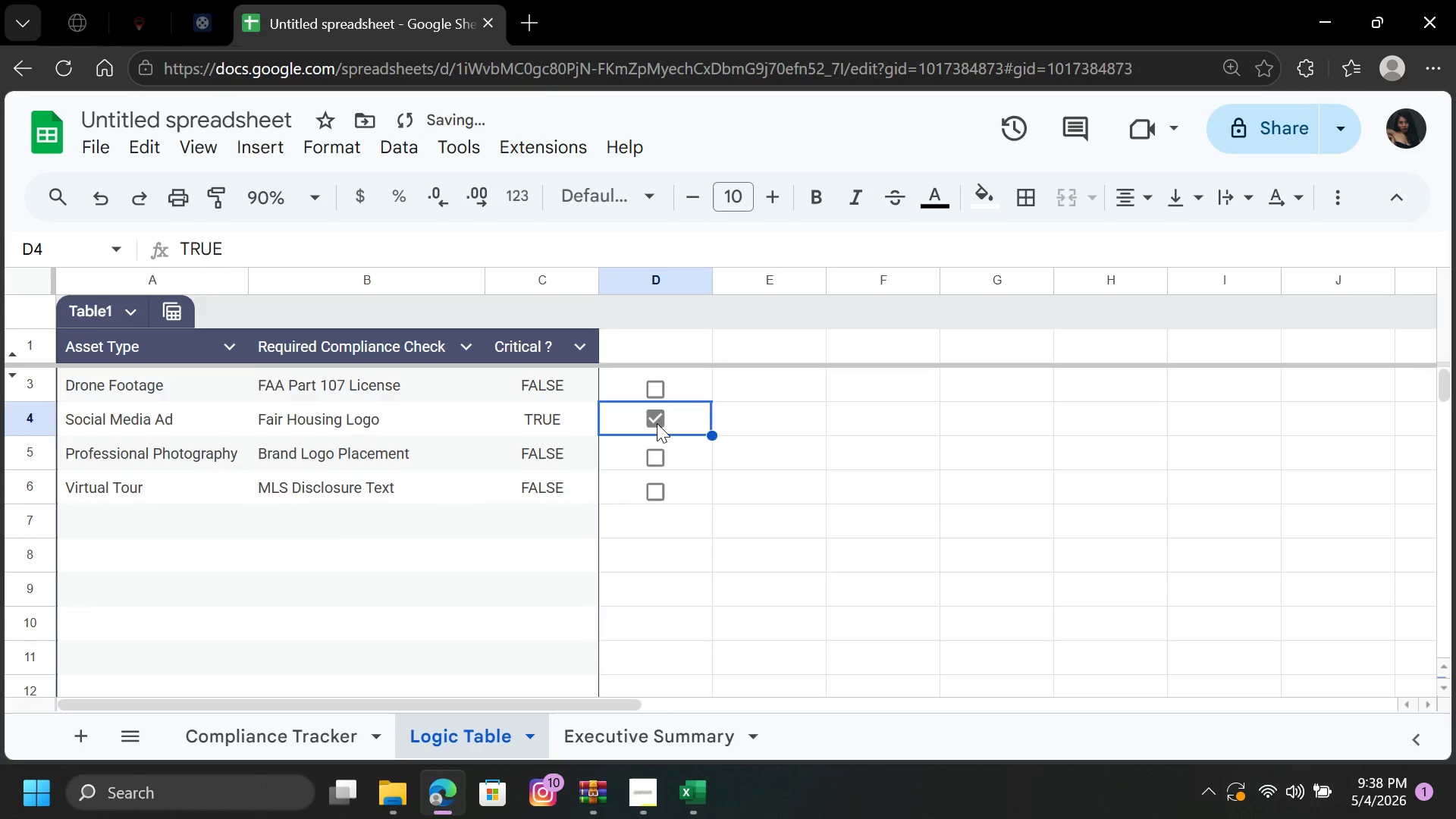 
scroll: coordinate [657, 423], scroll_direction: down, amount: 1.0
 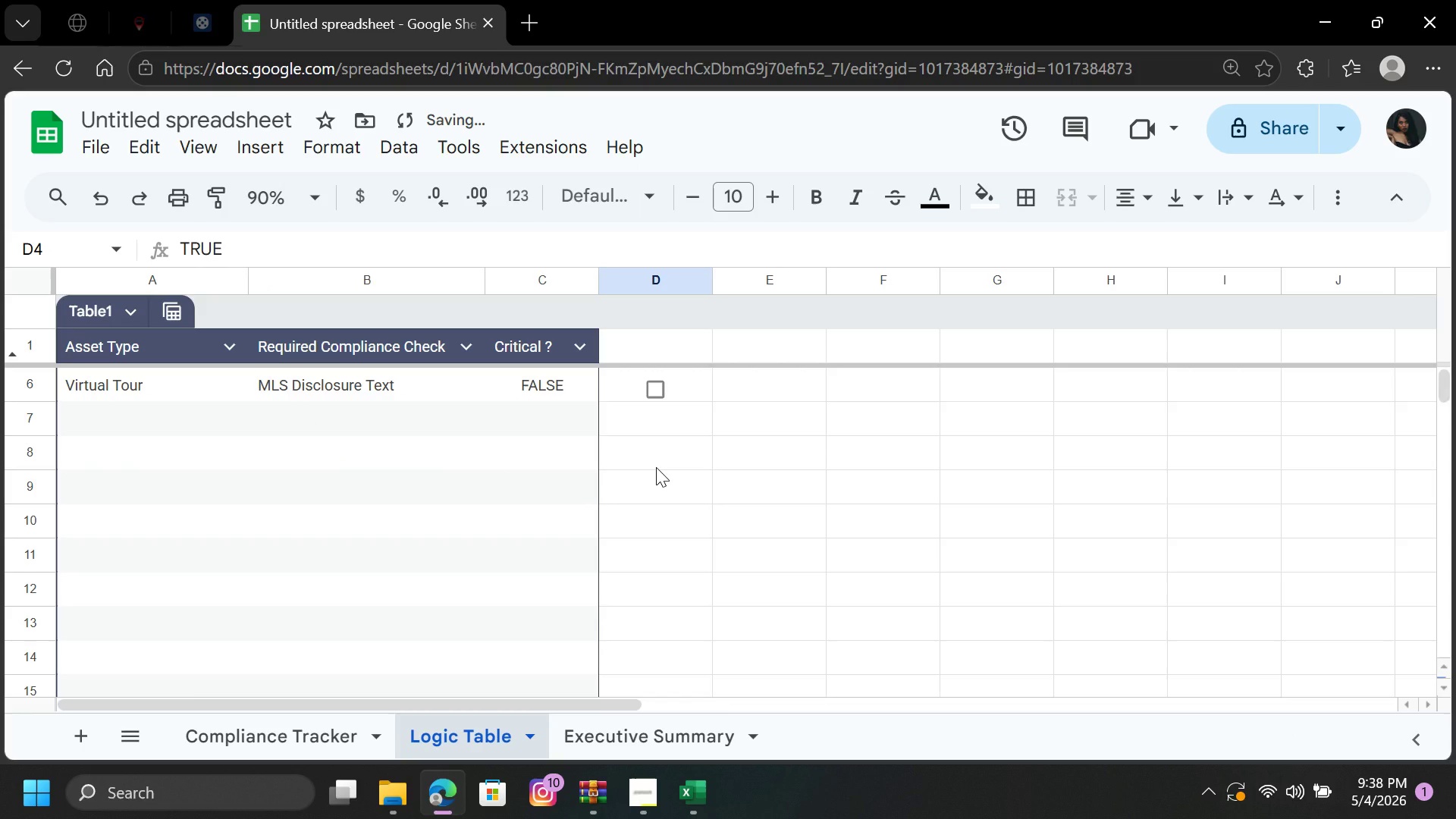 
left_click([656, 467])
 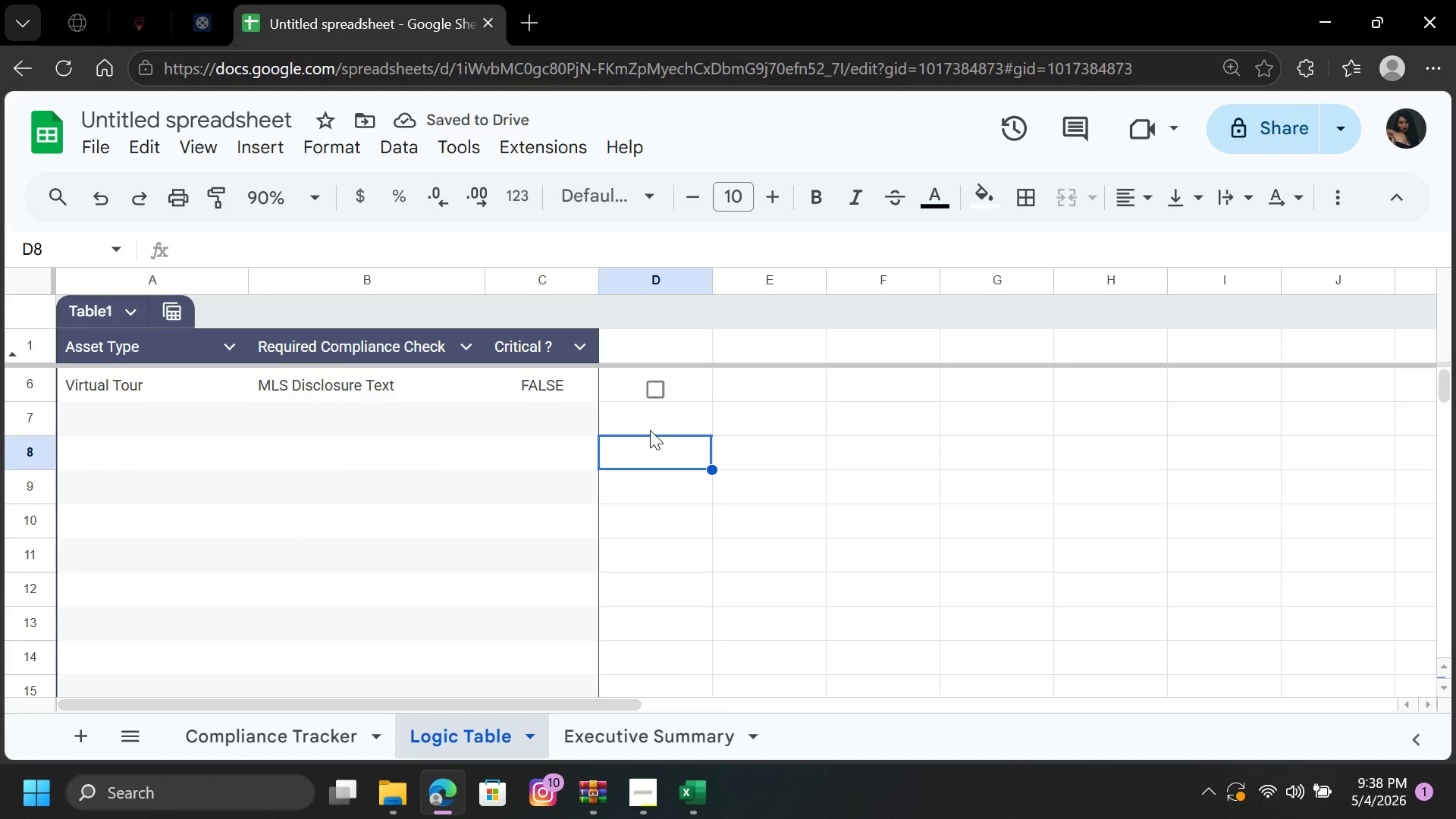 
left_click([653, 419])
 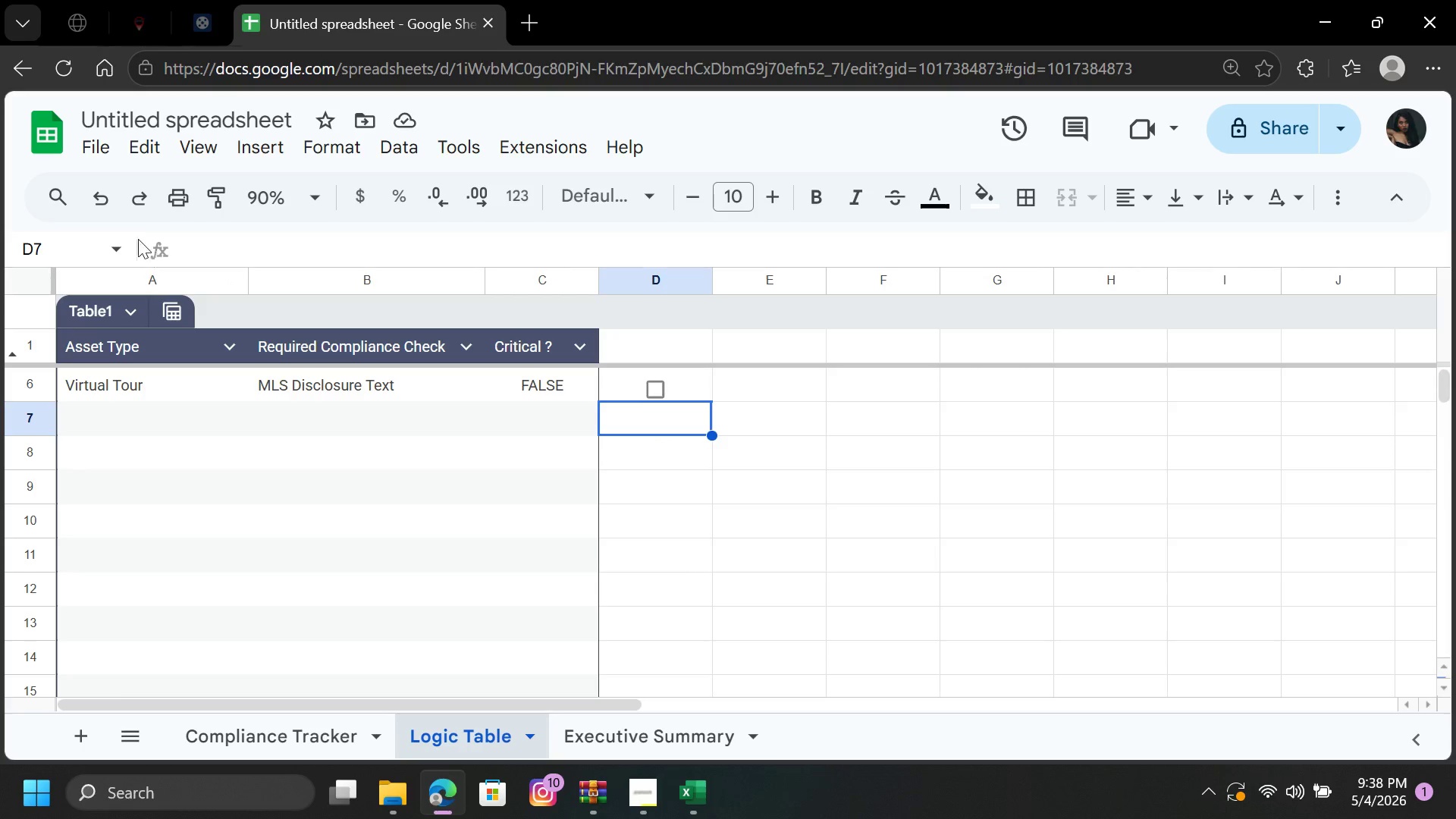 
left_click([92, 198])
 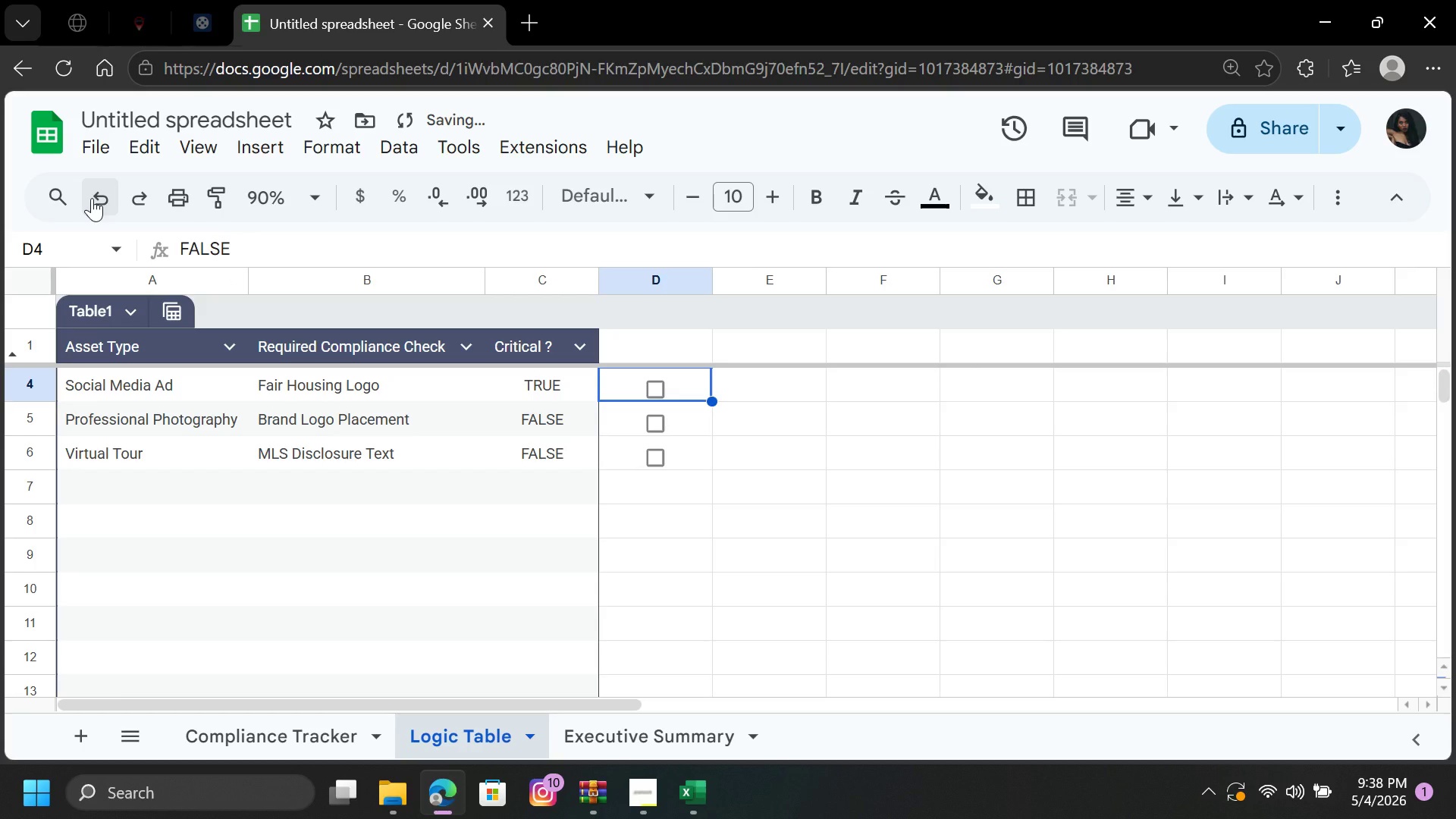 
left_click([92, 198])
 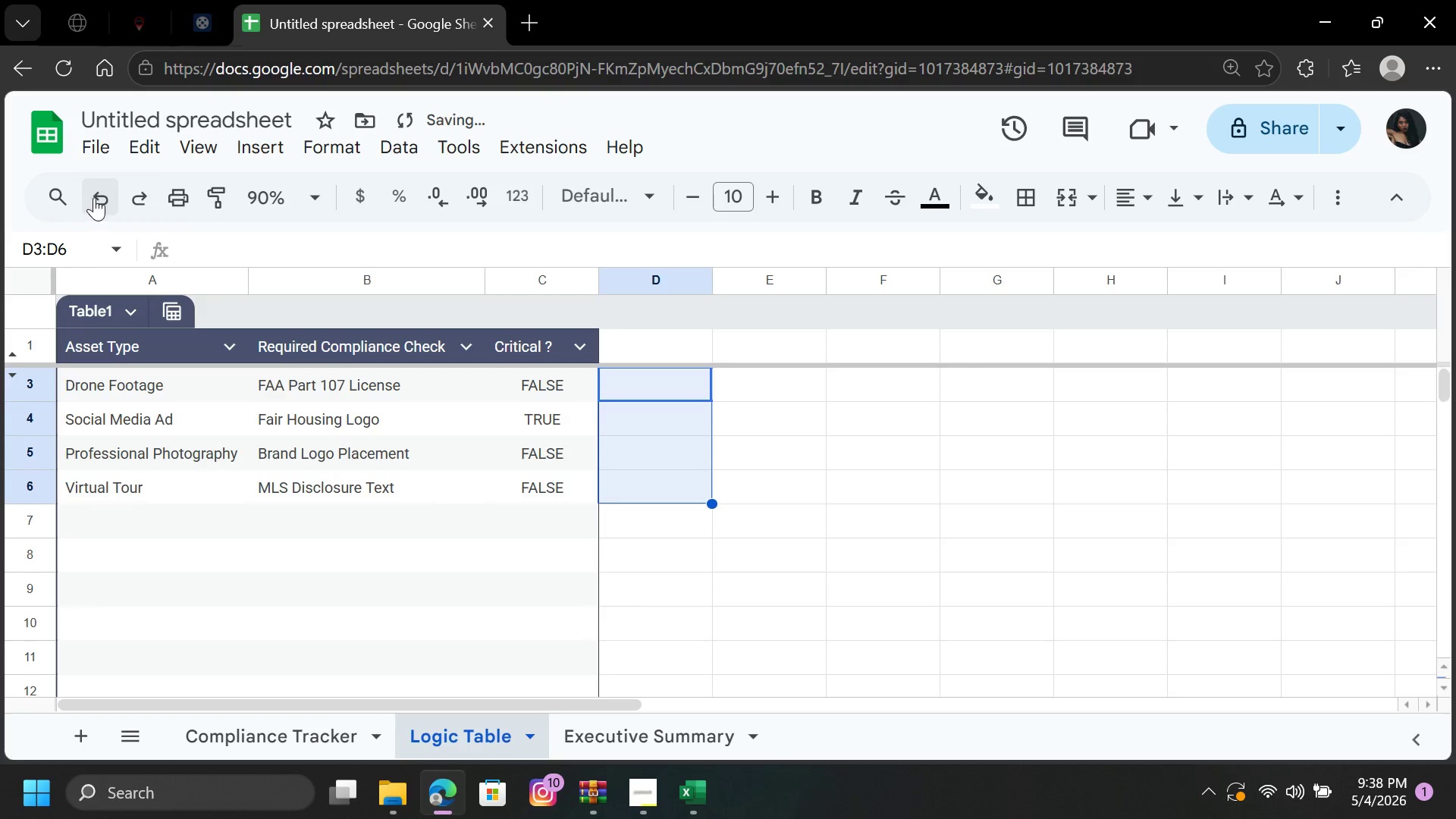 
left_click([140, 192])
 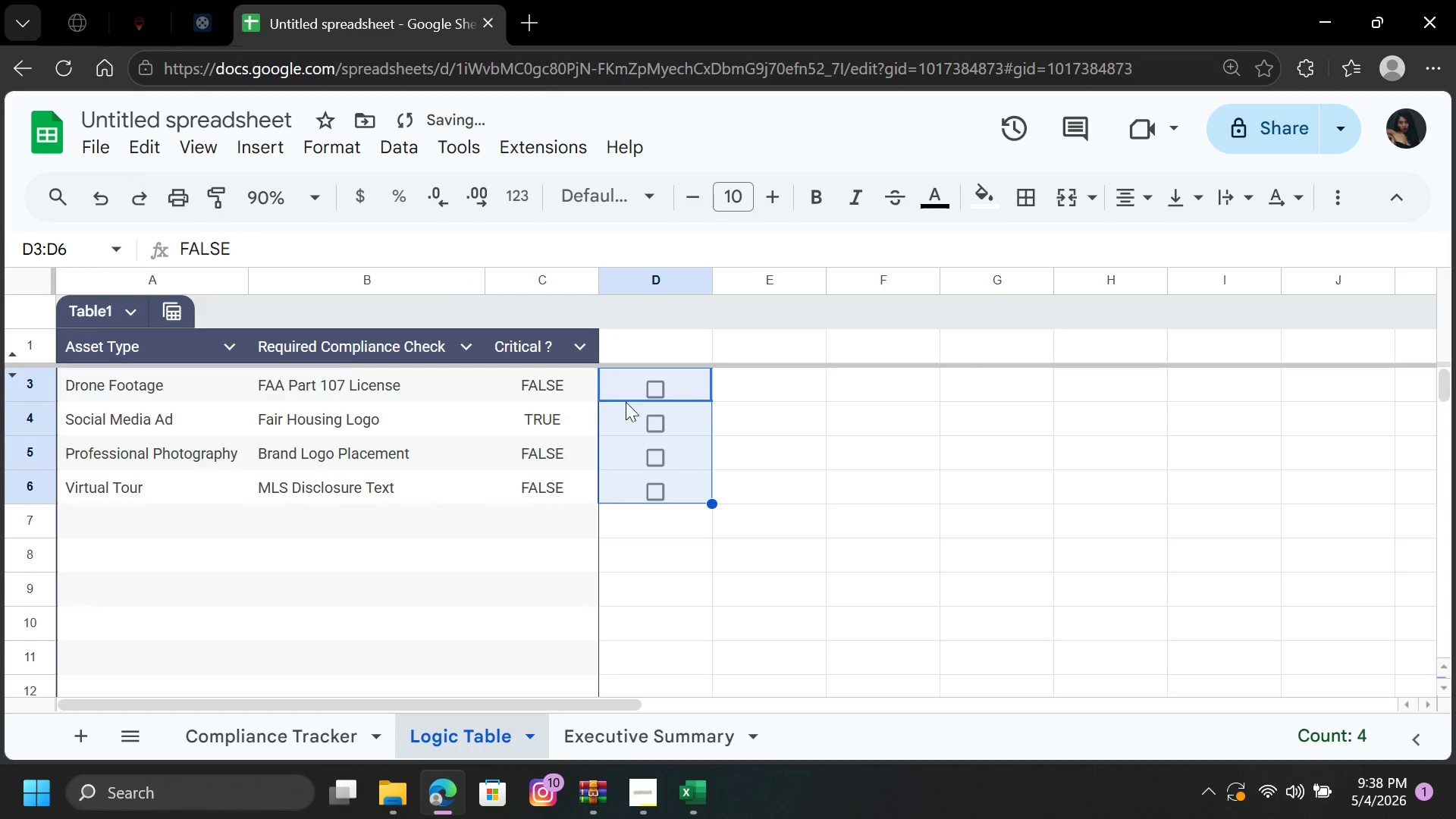 
left_click([657, 422])
 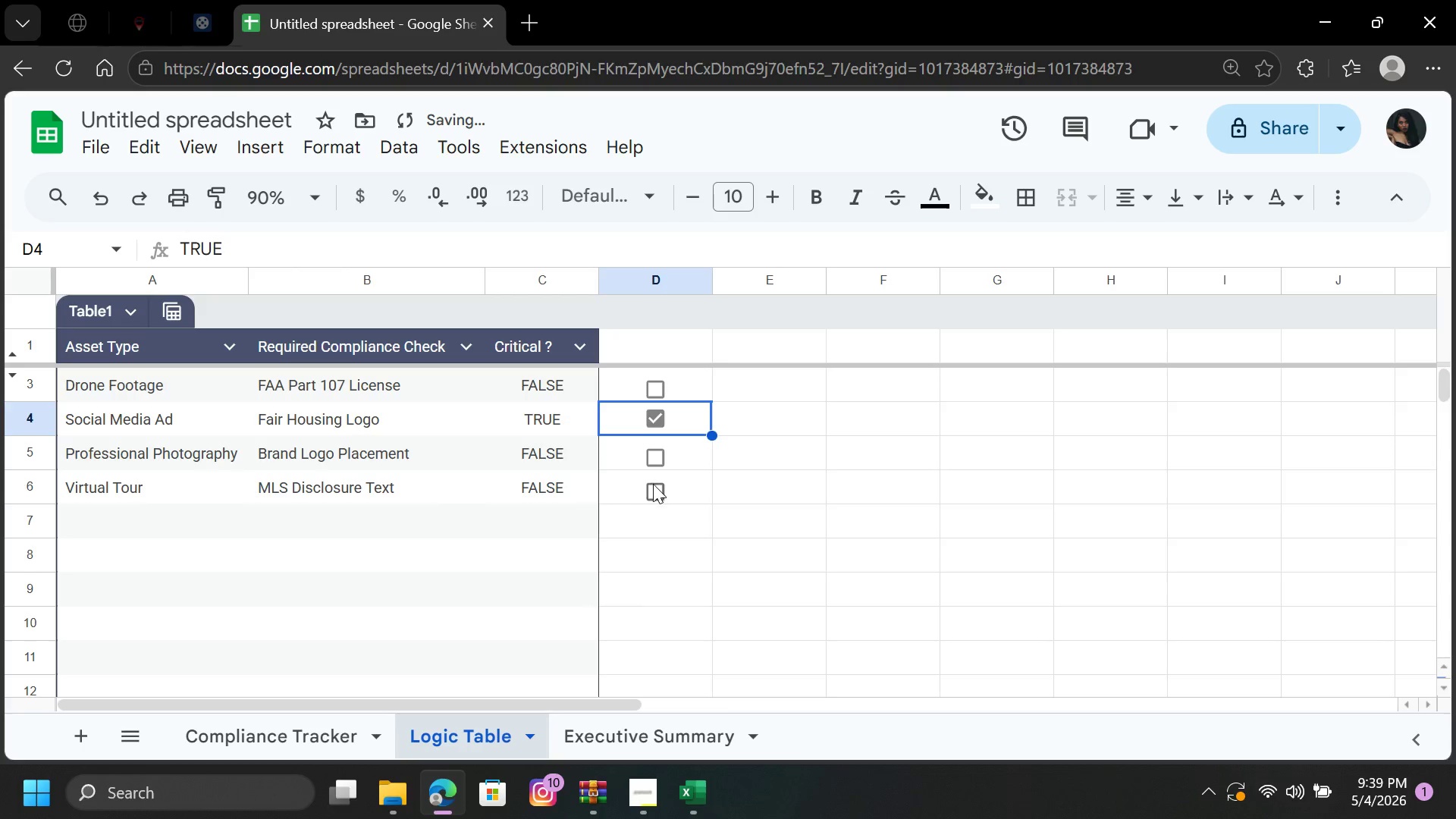 
left_click([661, 527])
 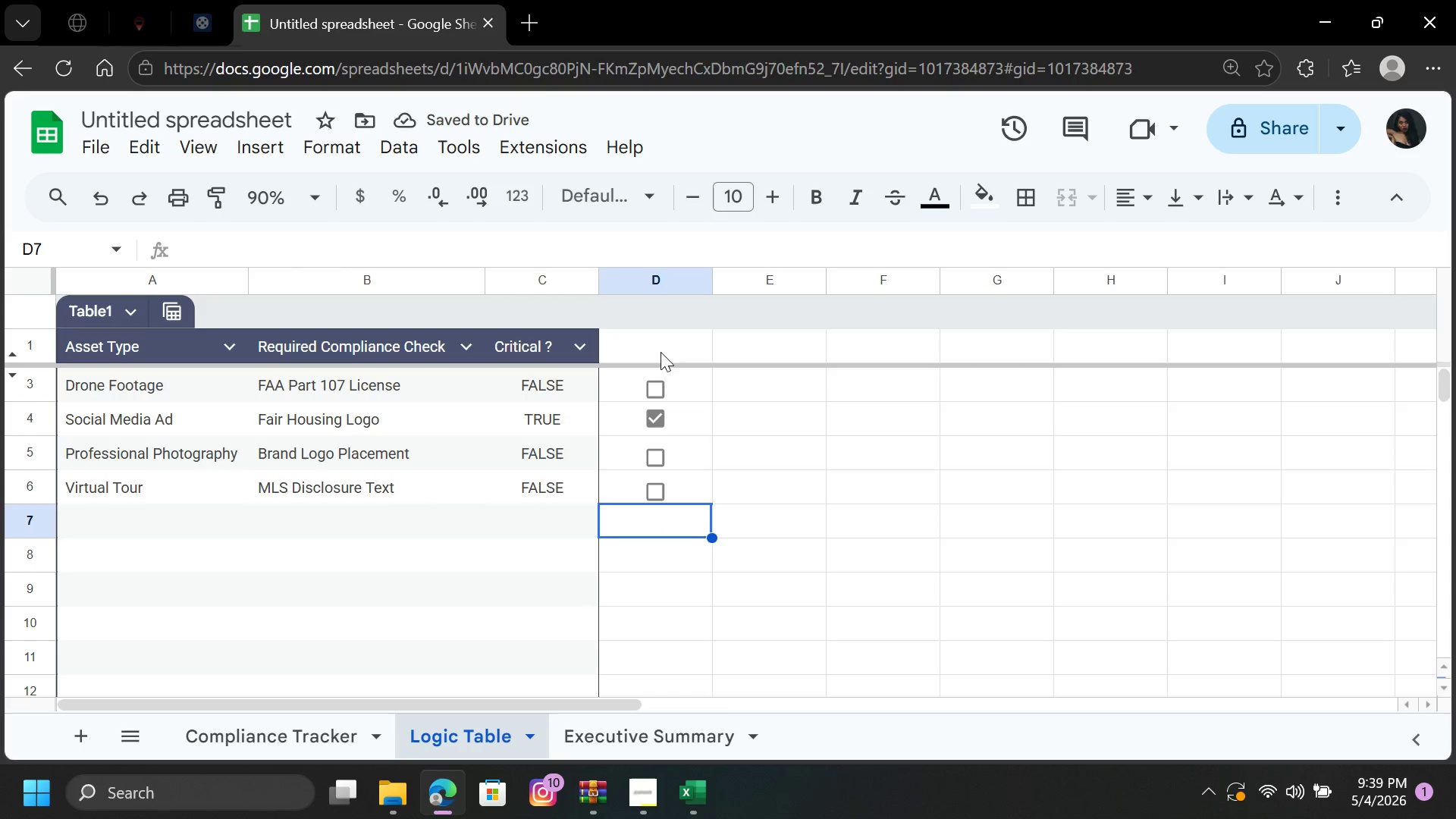 
left_click([661, 337])
 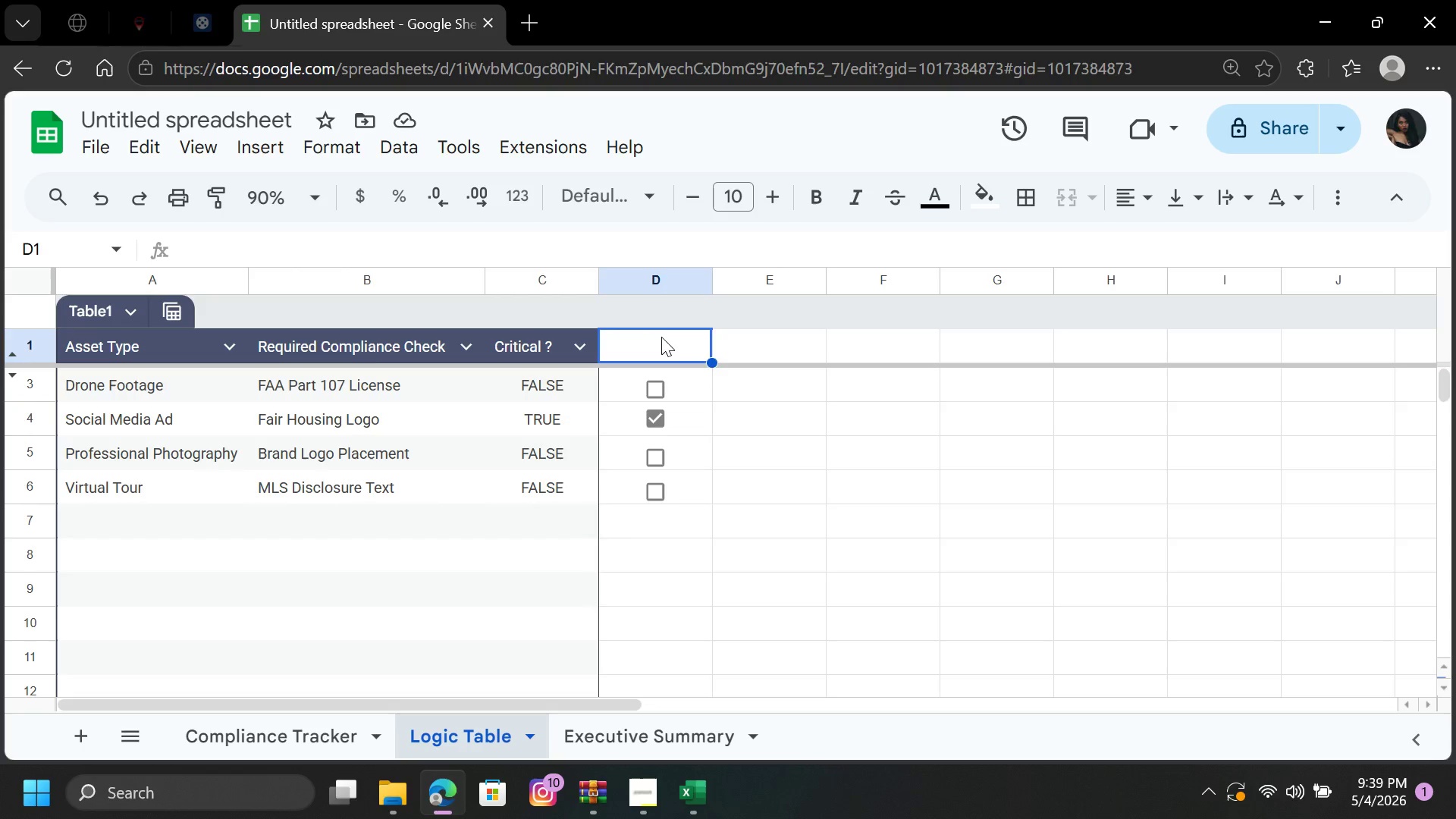 
type(ch)
 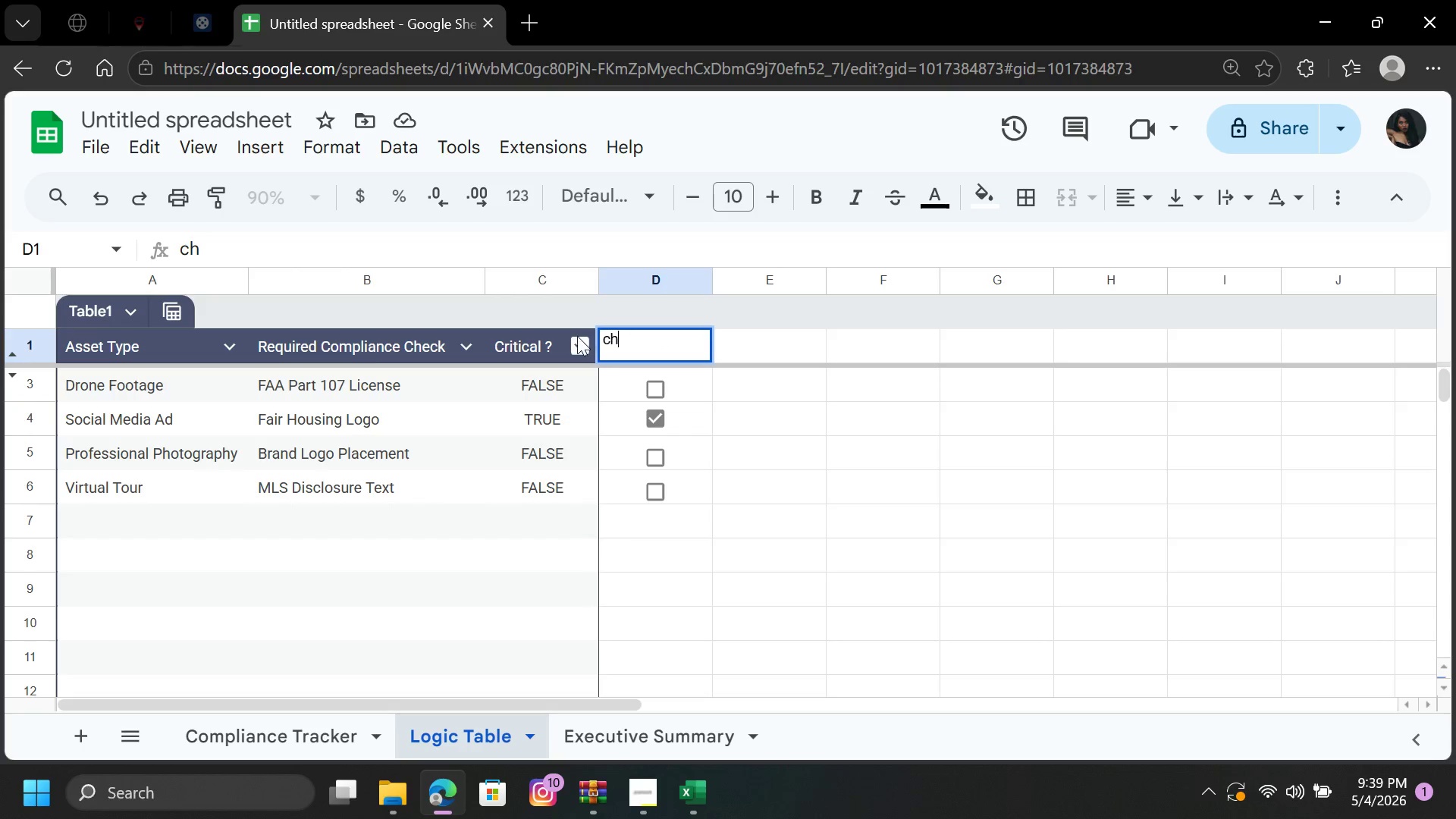 
key(Backspace)
 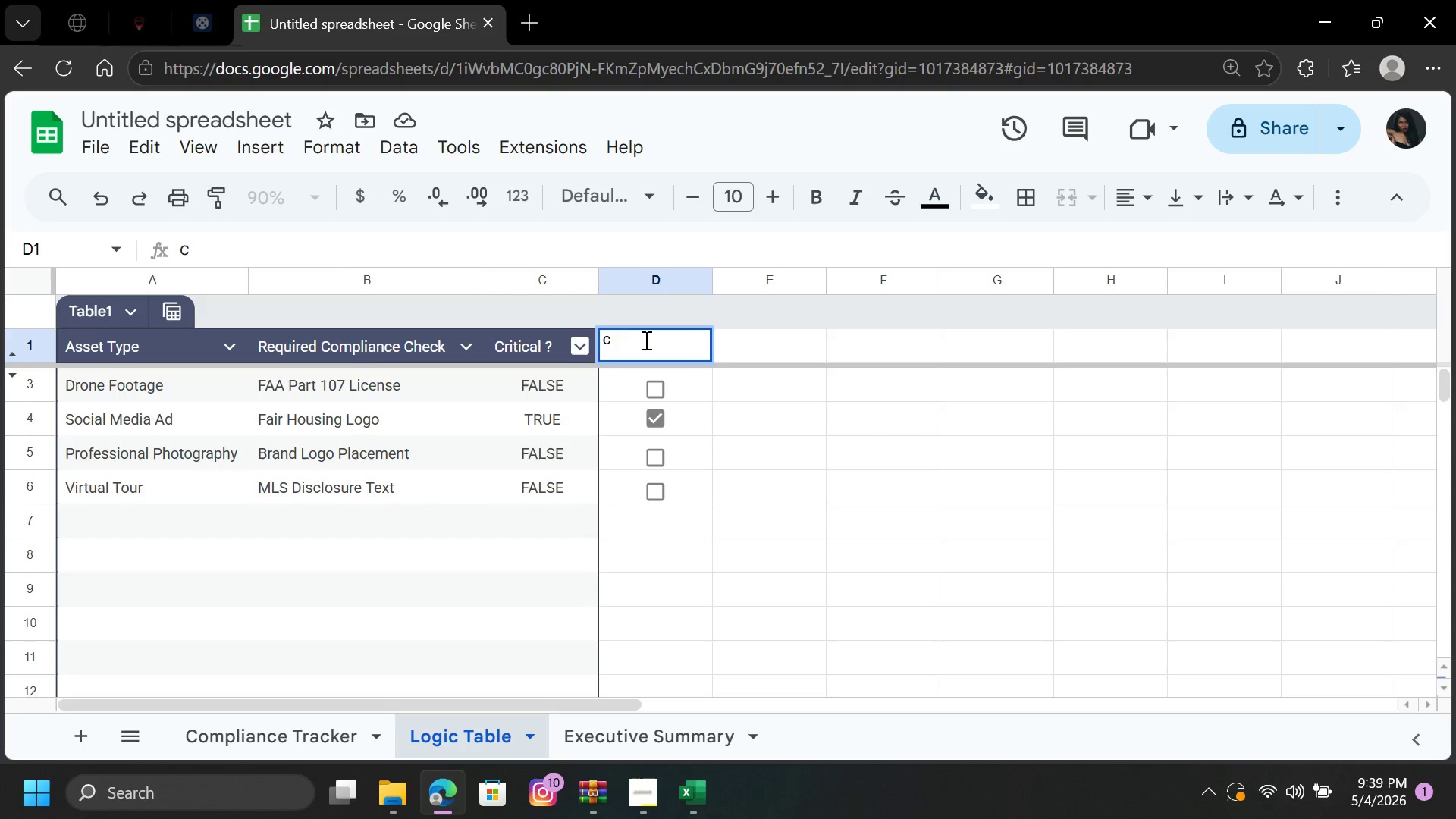 
key(Backspace)
 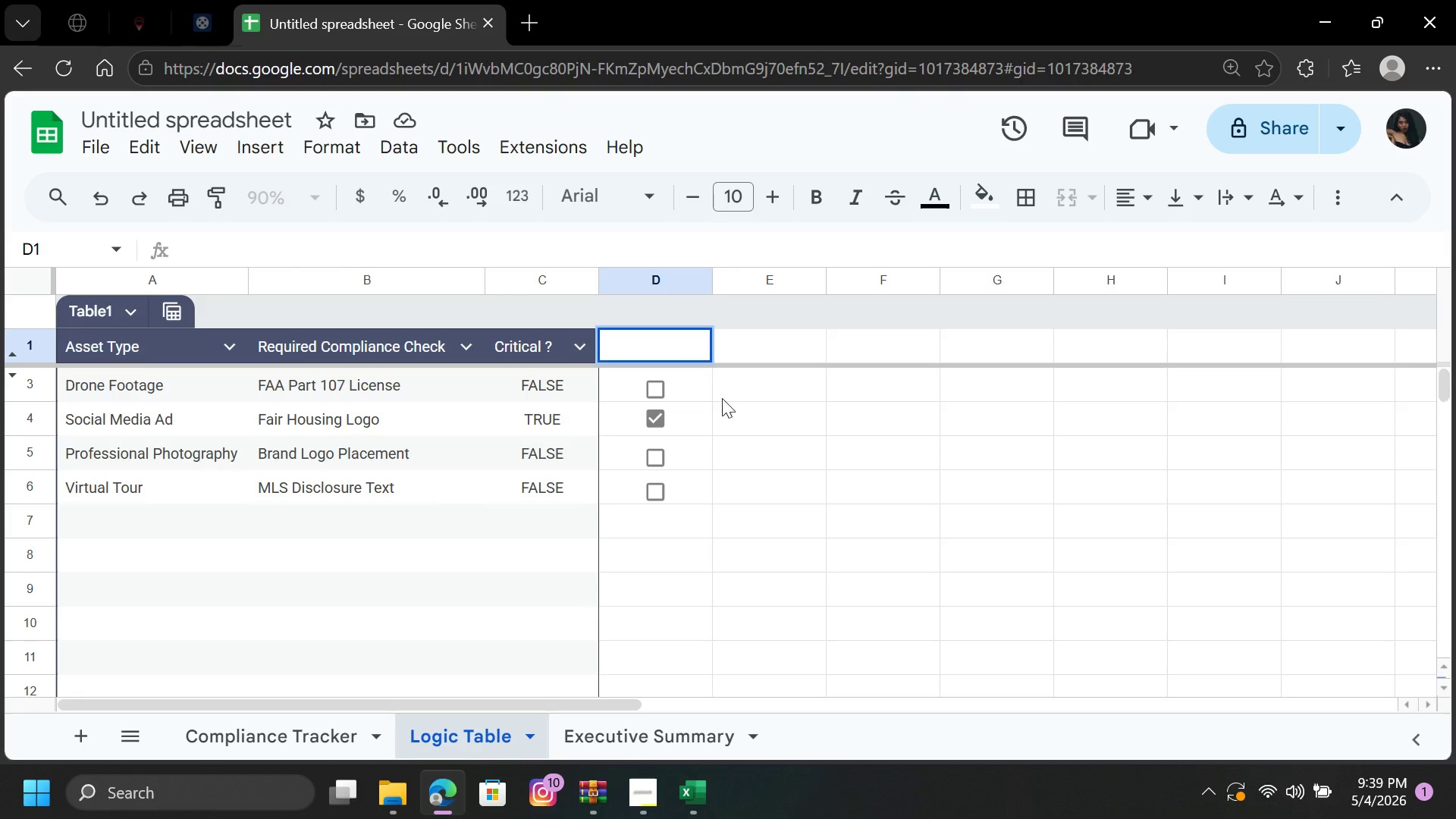 
left_click_drag(start_coordinate=[726, 409], to_coordinate=[595, 345])
 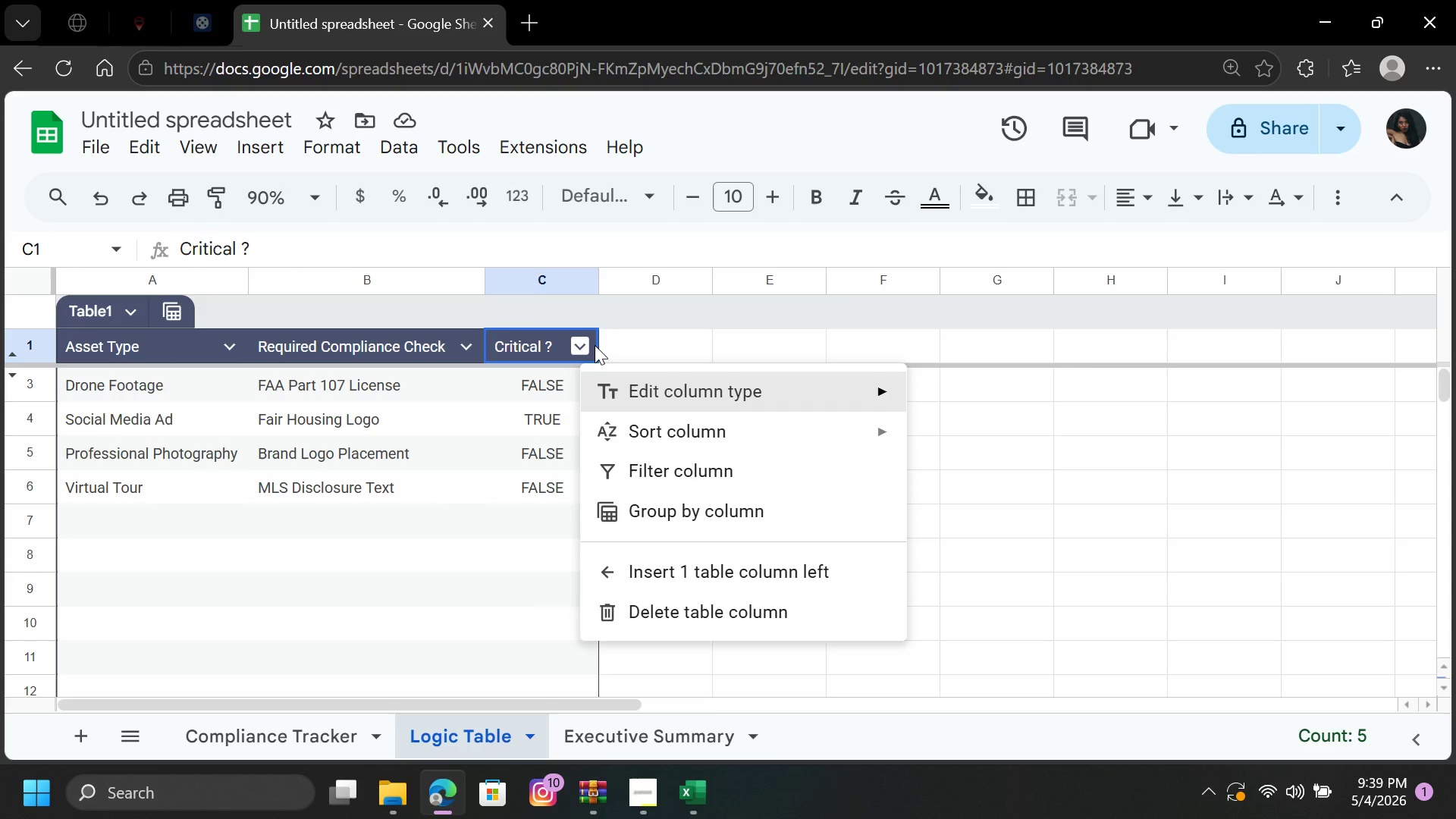 
left_click([595, 345])
 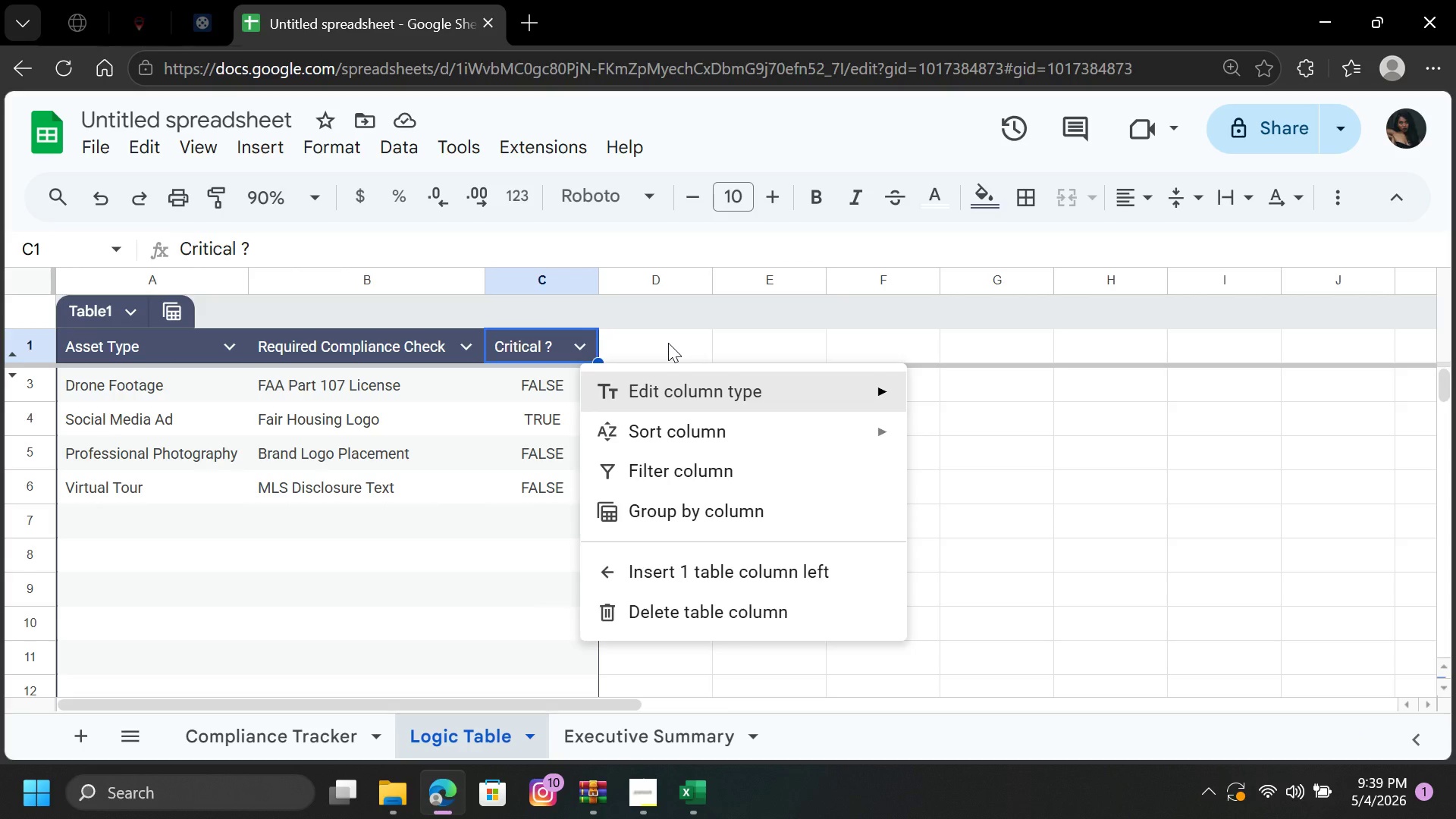 
left_click([668, 343])
 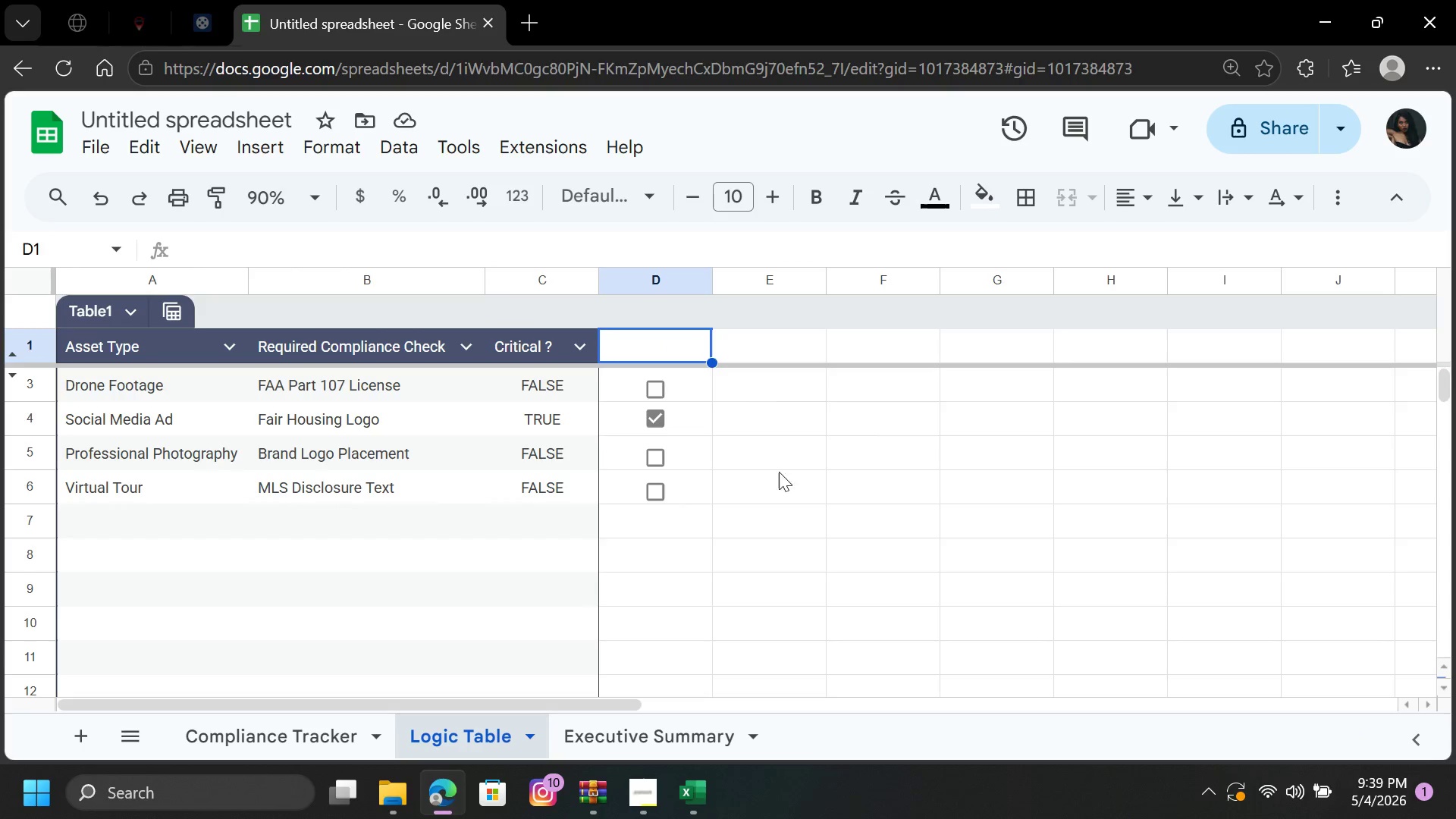 
left_click([773, 487])
 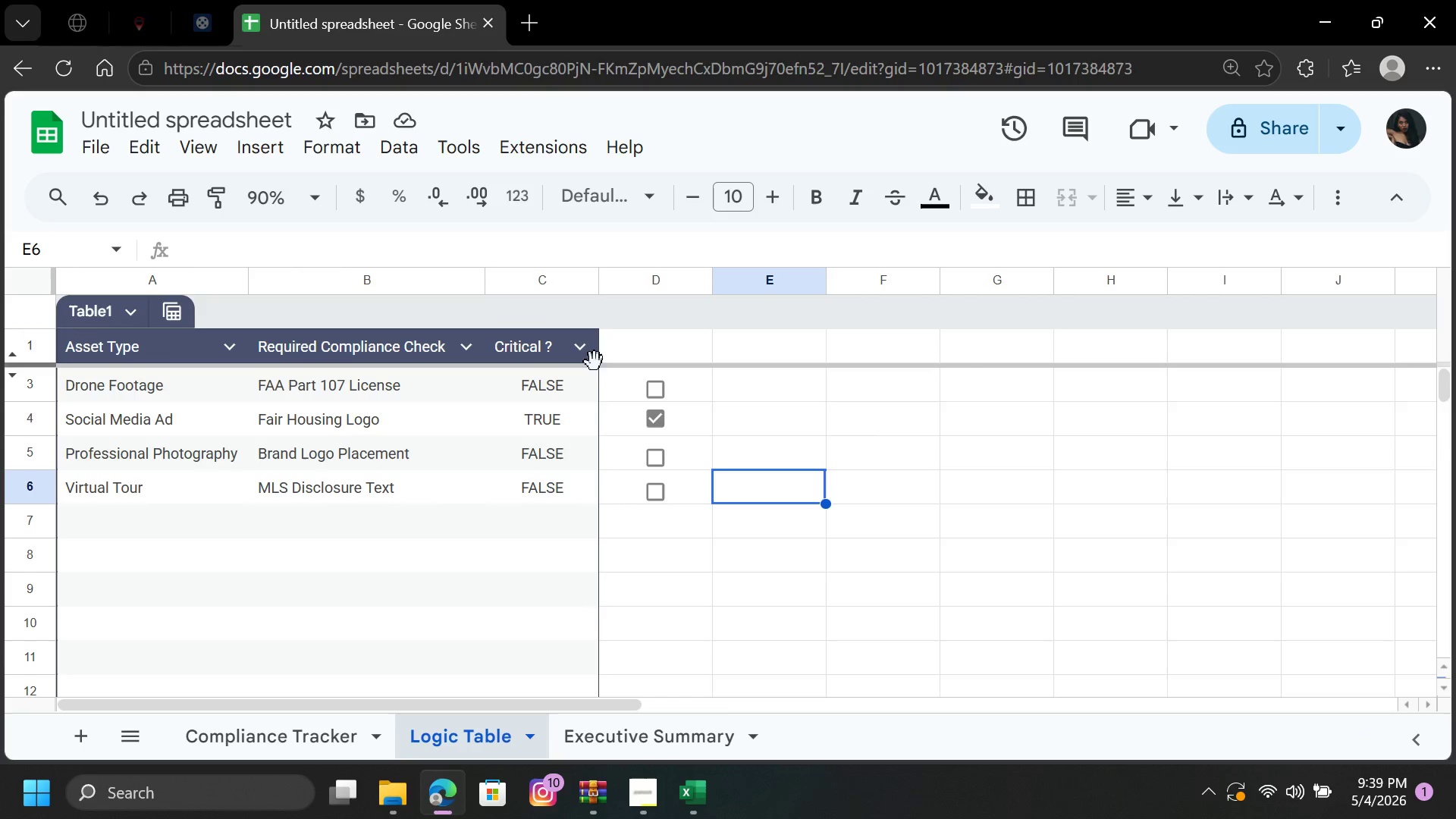 
left_click_drag(start_coordinate=[595, 340], to_coordinate=[630, 340])
 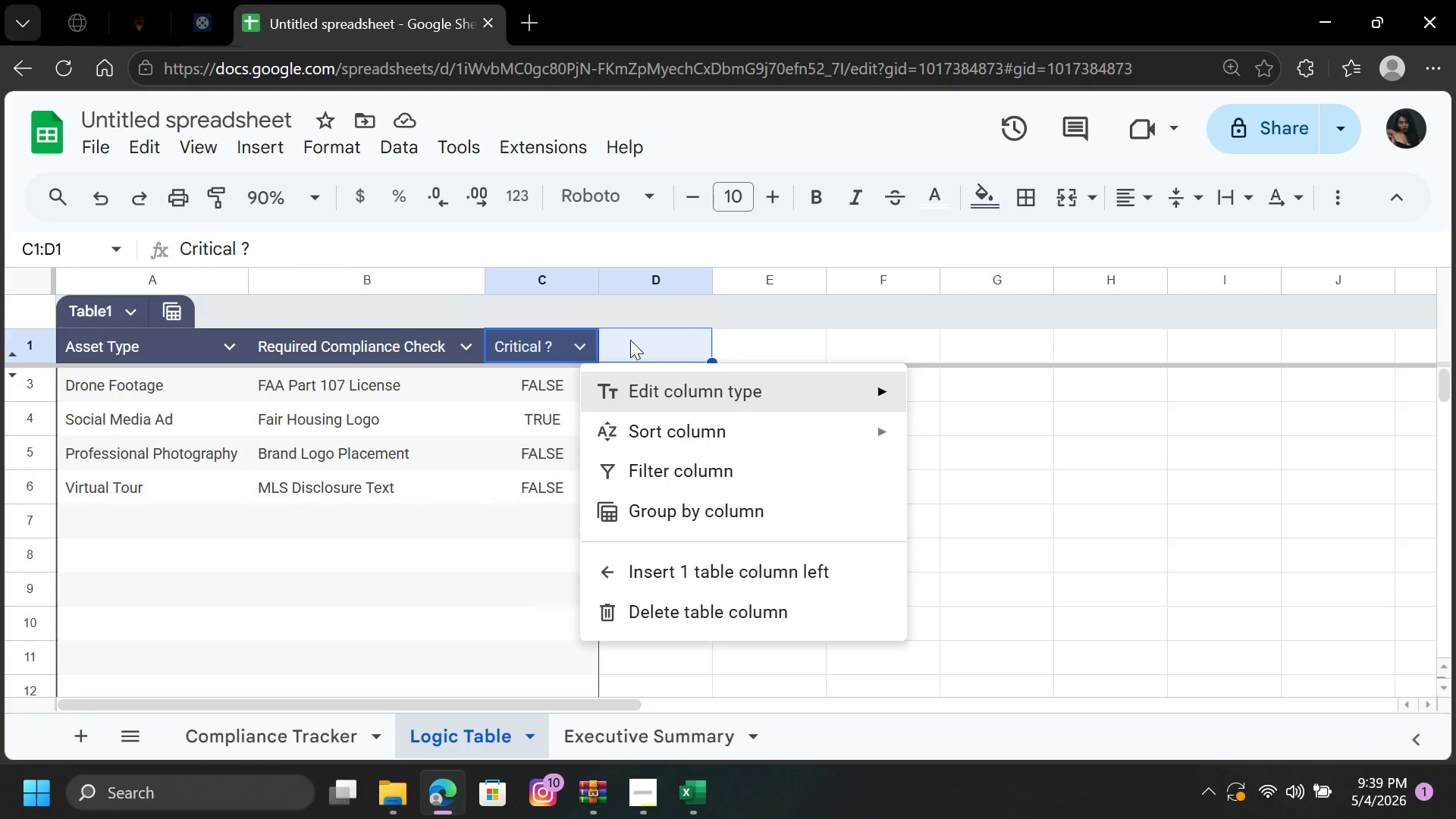 
left_click([630, 340])
 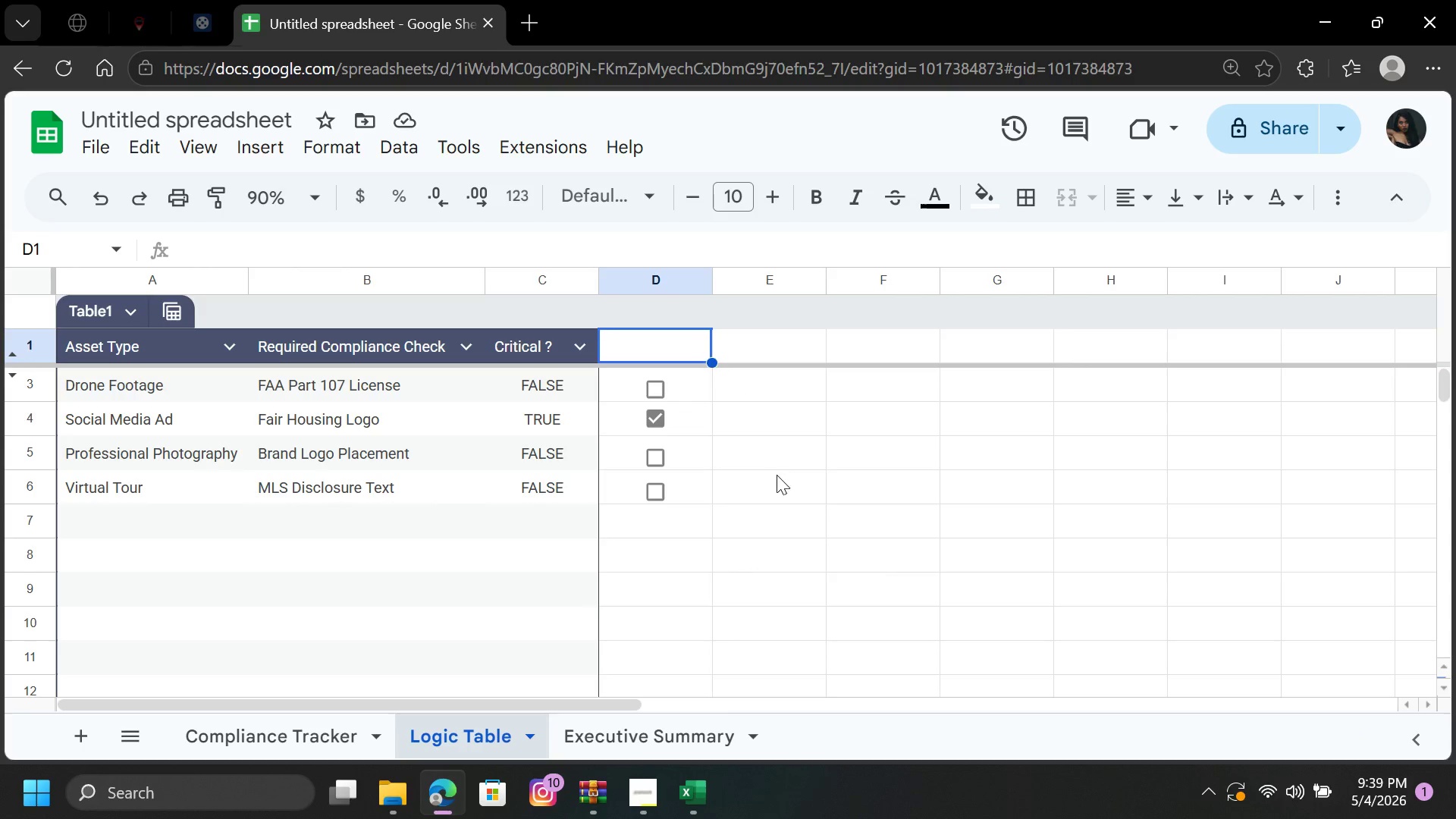 
left_click([777, 480])
 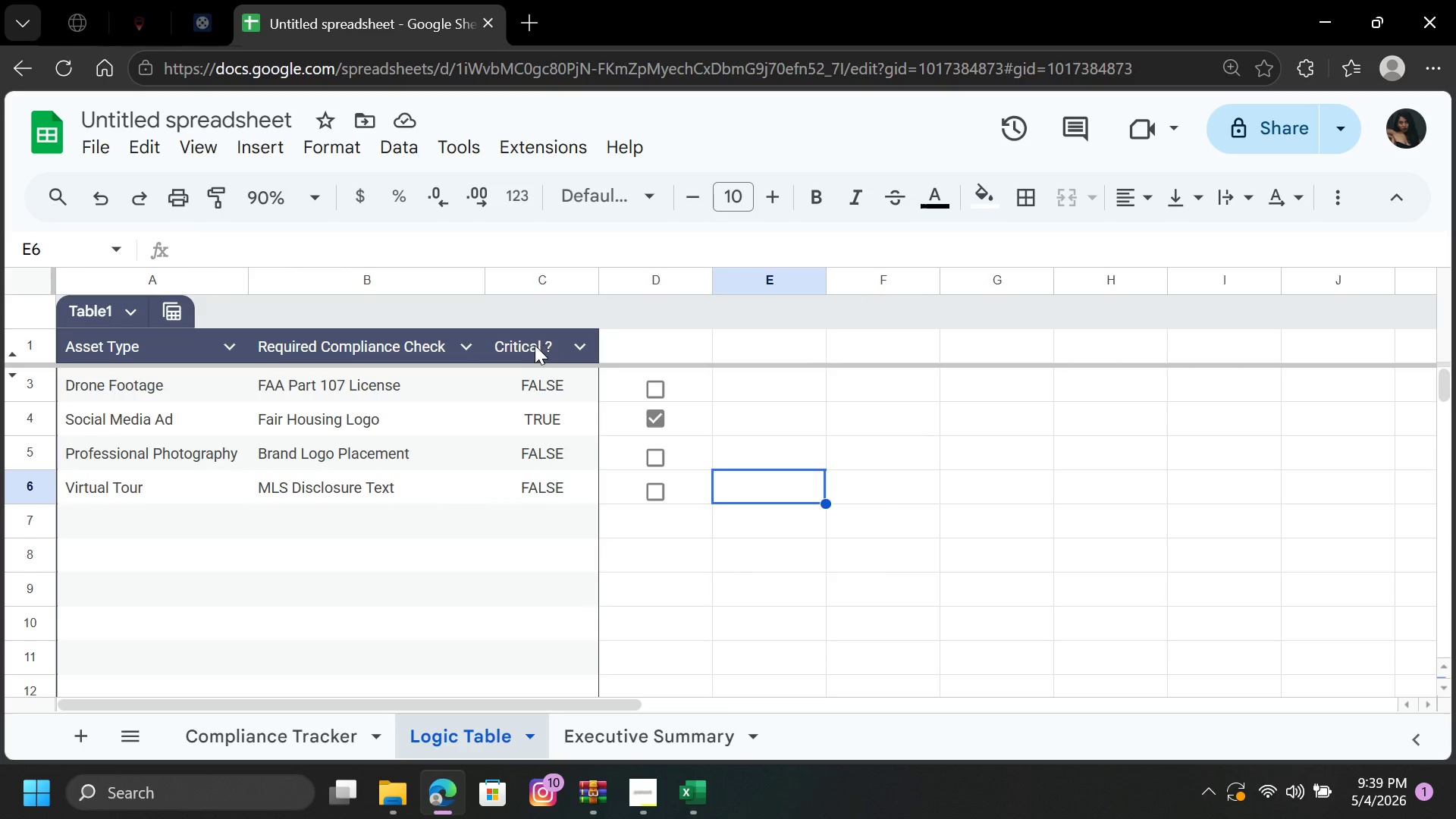 
left_click([526, 345])
 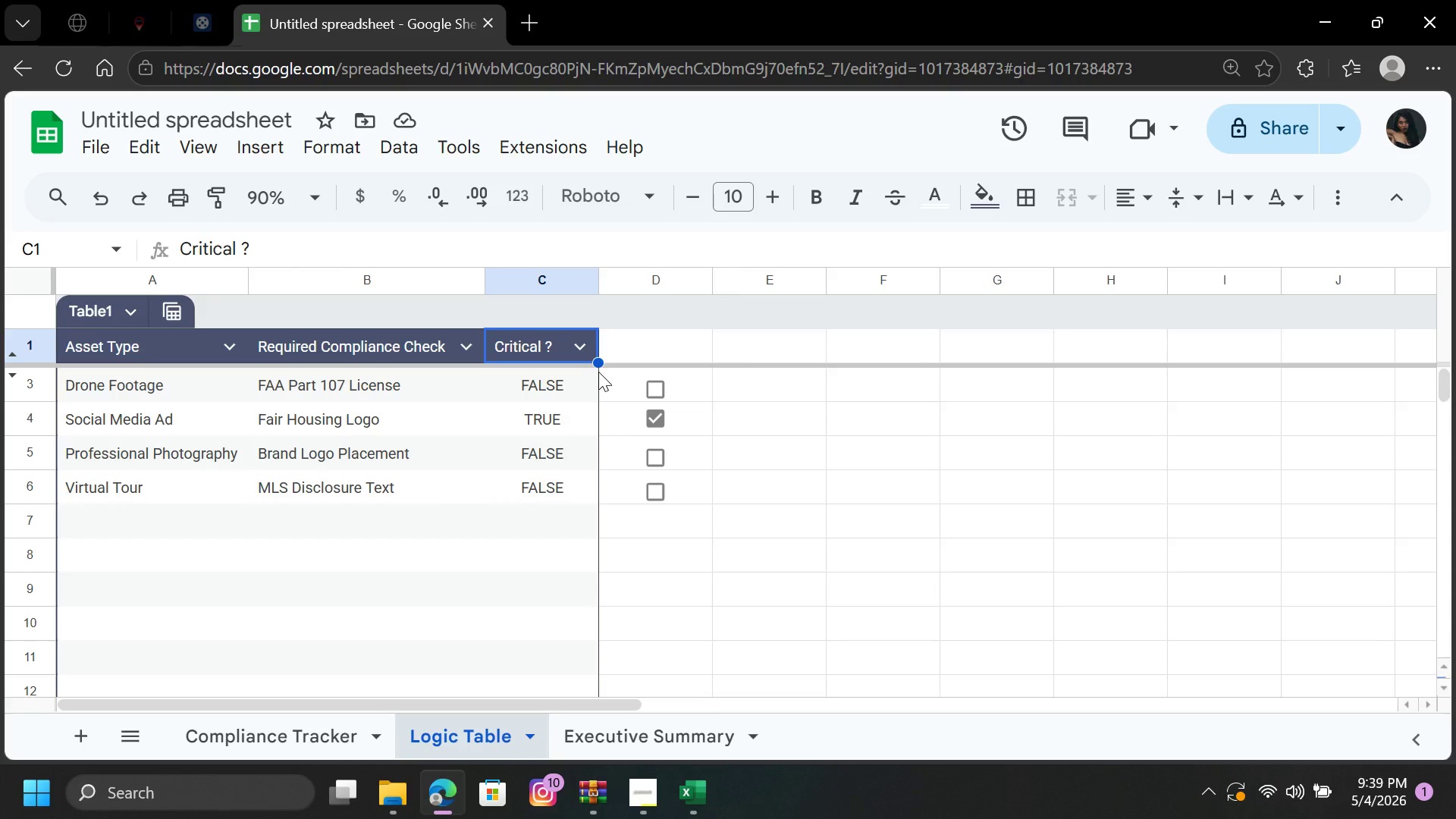 
left_click_drag(start_coordinate=[598, 361], to_coordinate=[647, 359])
 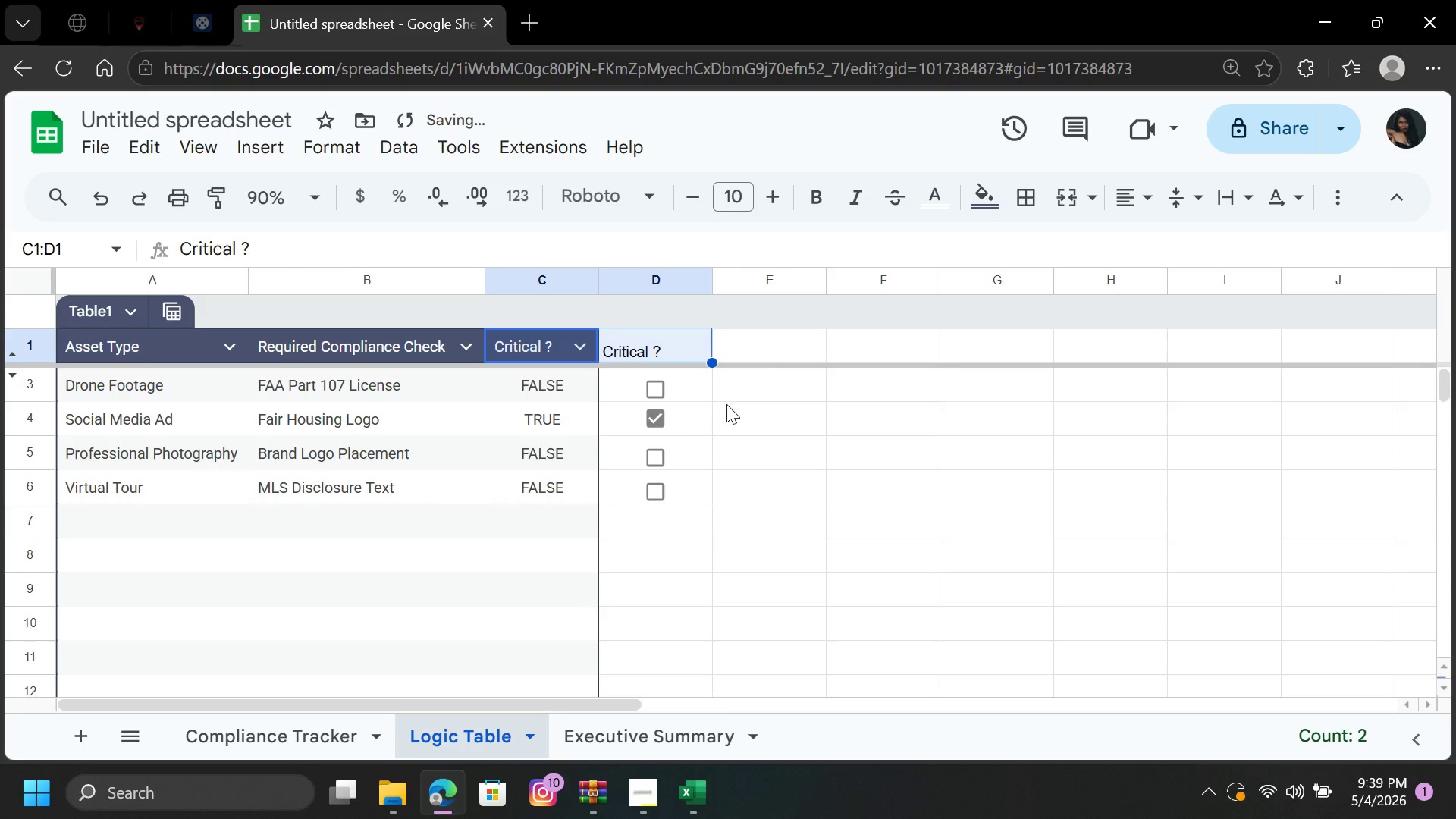 
left_click([727, 408])
 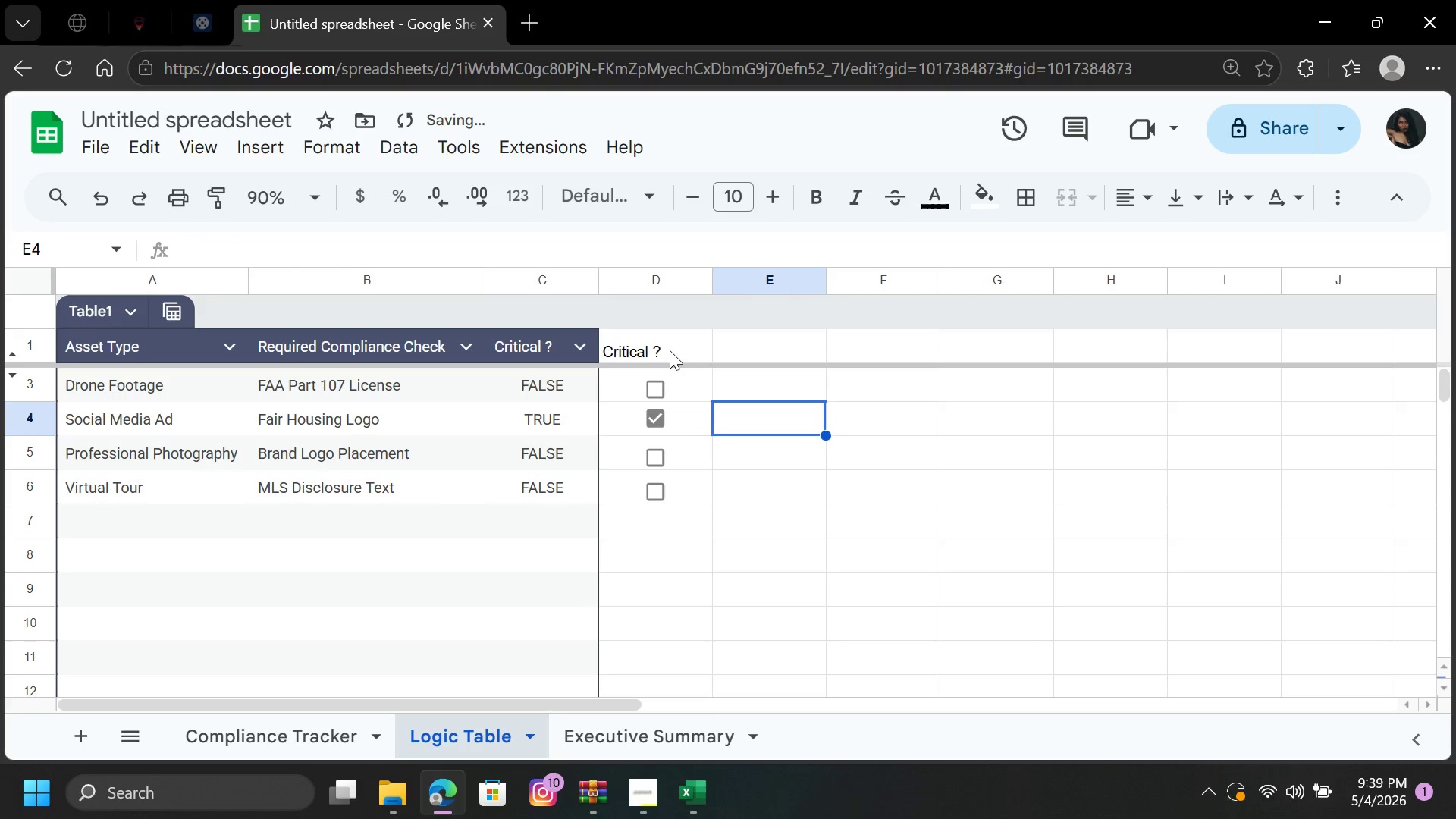 
left_click([669, 350])
 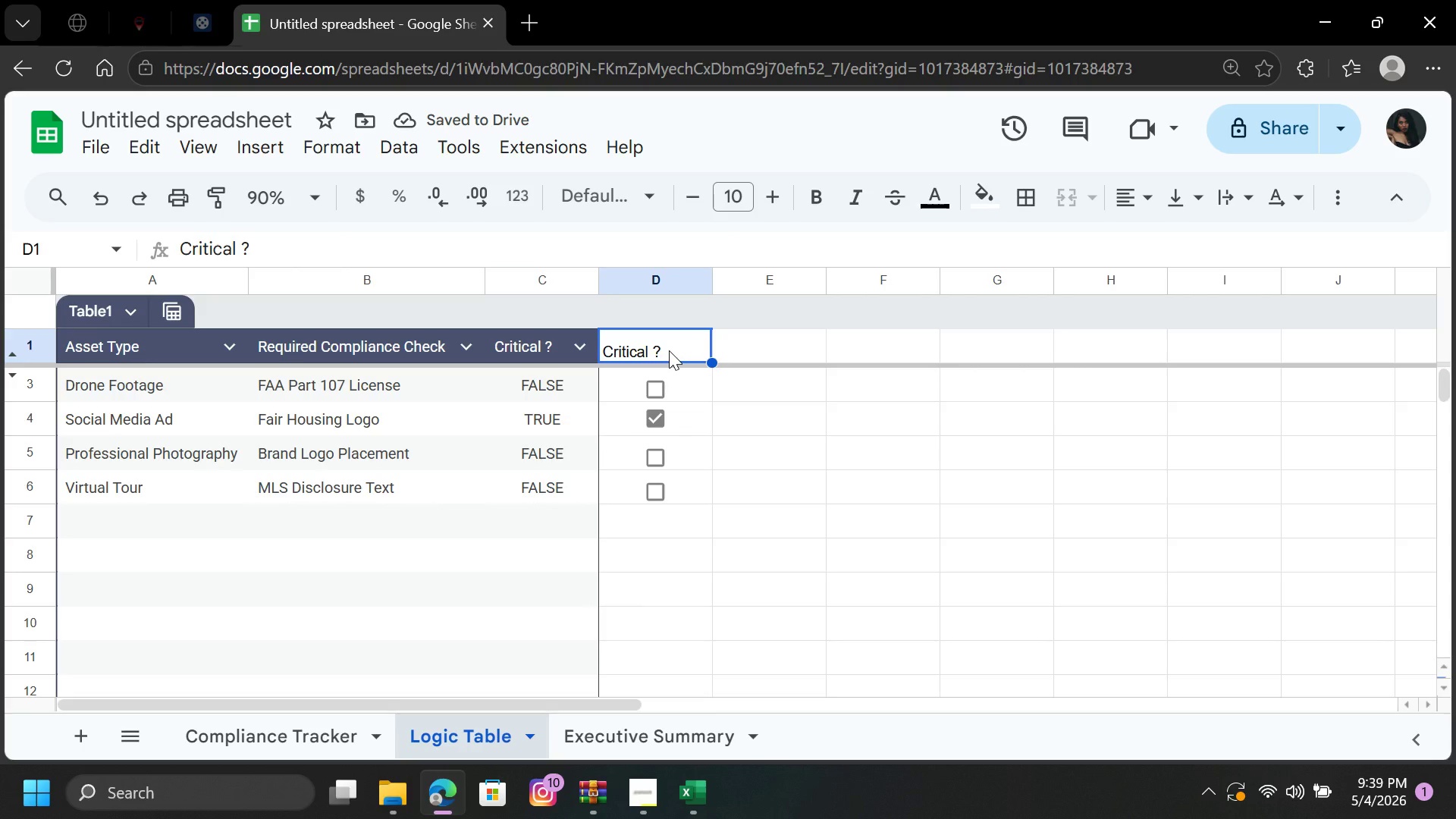 
key(Delete)
 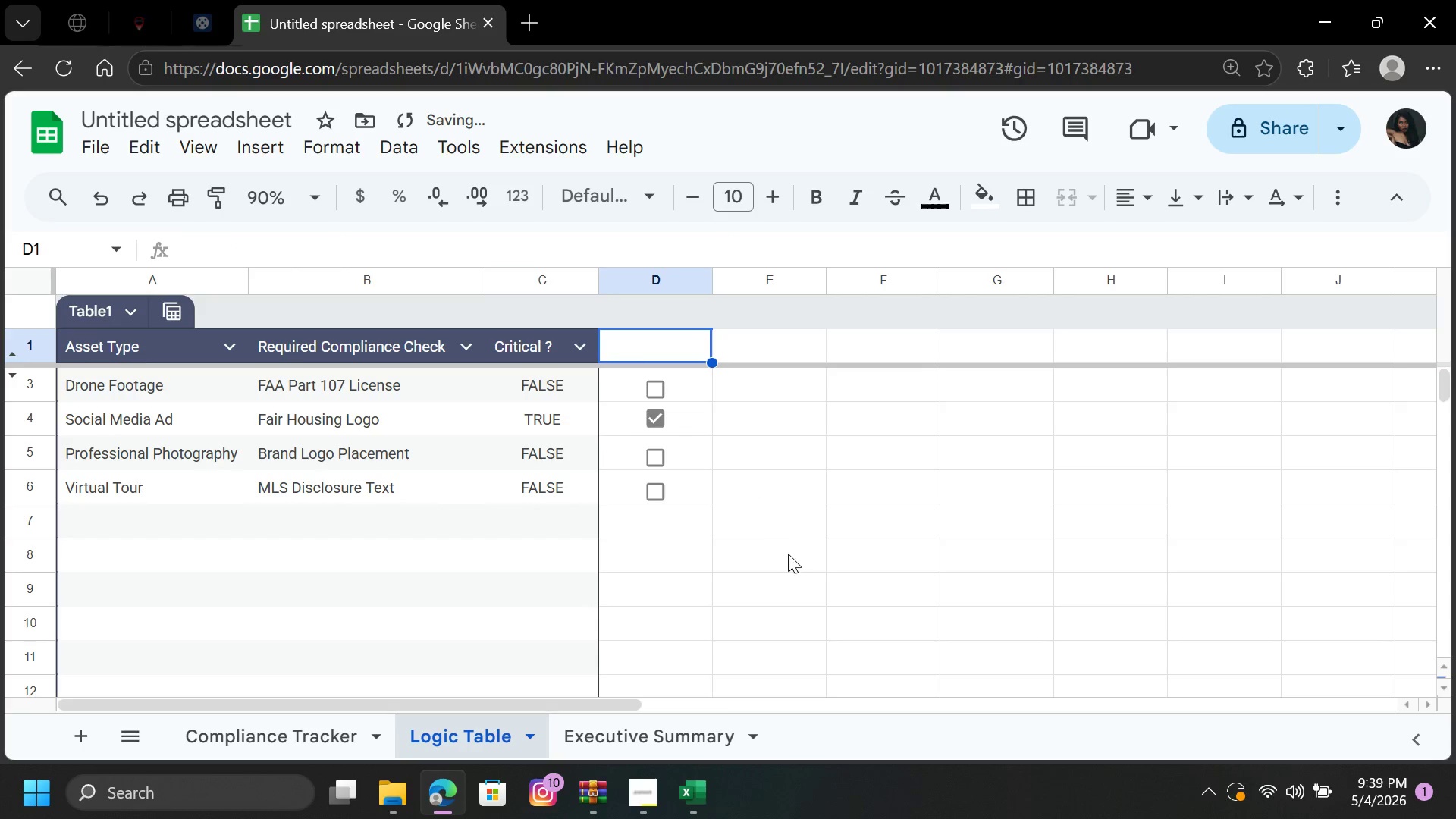 
left_click([788, 554])
 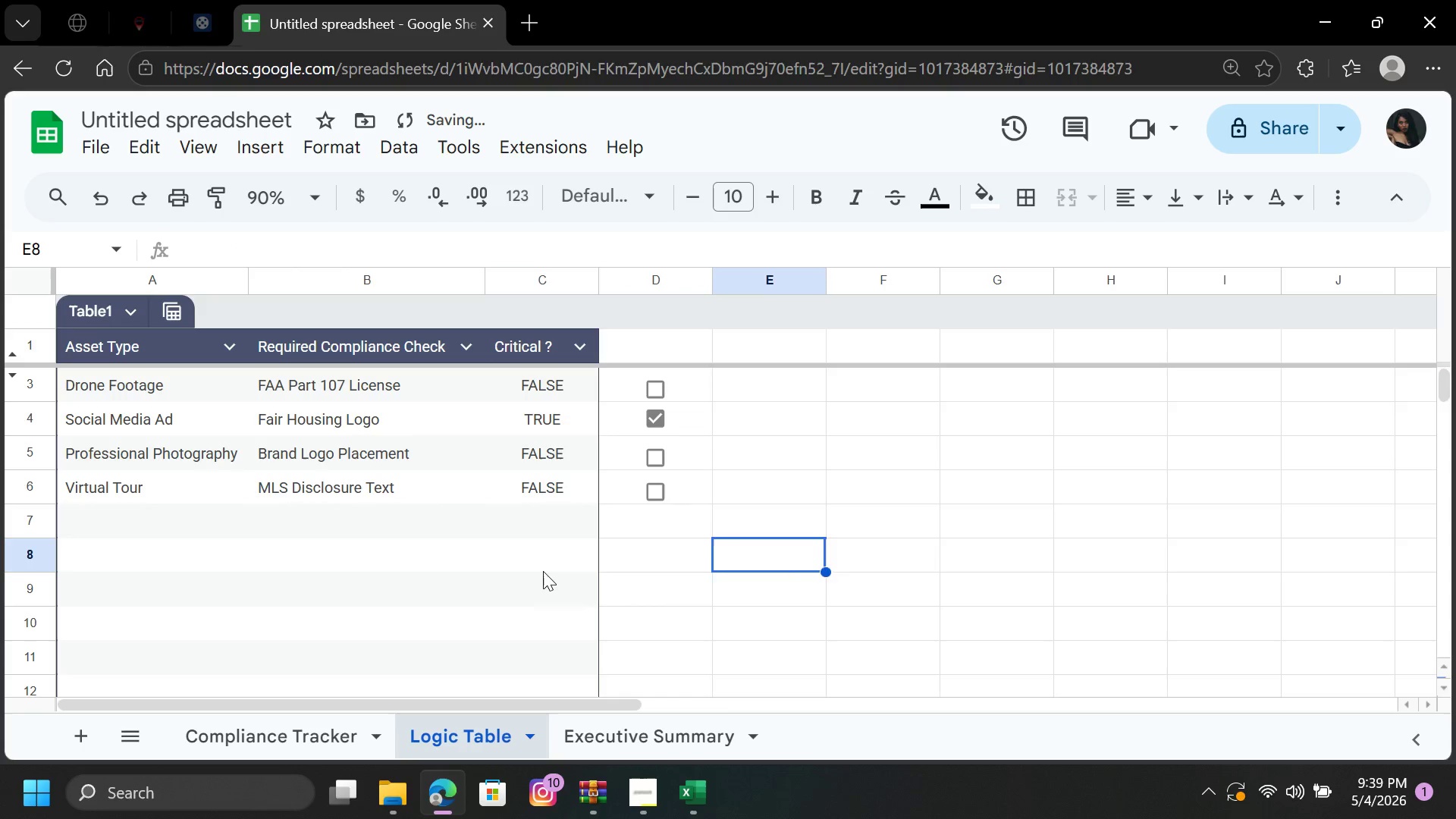 
left_click_drag(start_coordinate=[543, 571], to_coordinate=[522, 339])
 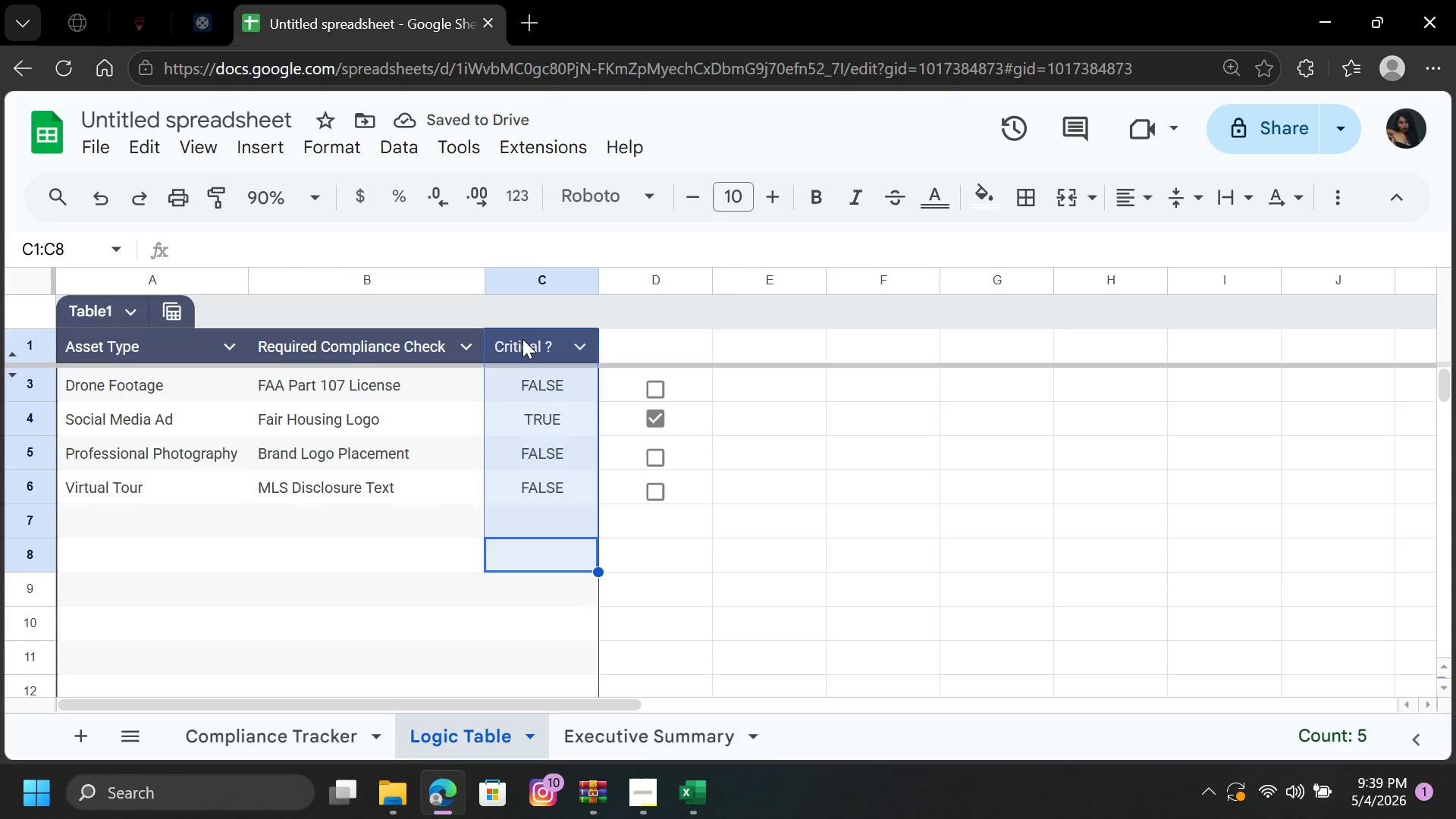 
left_click([522, 339])
 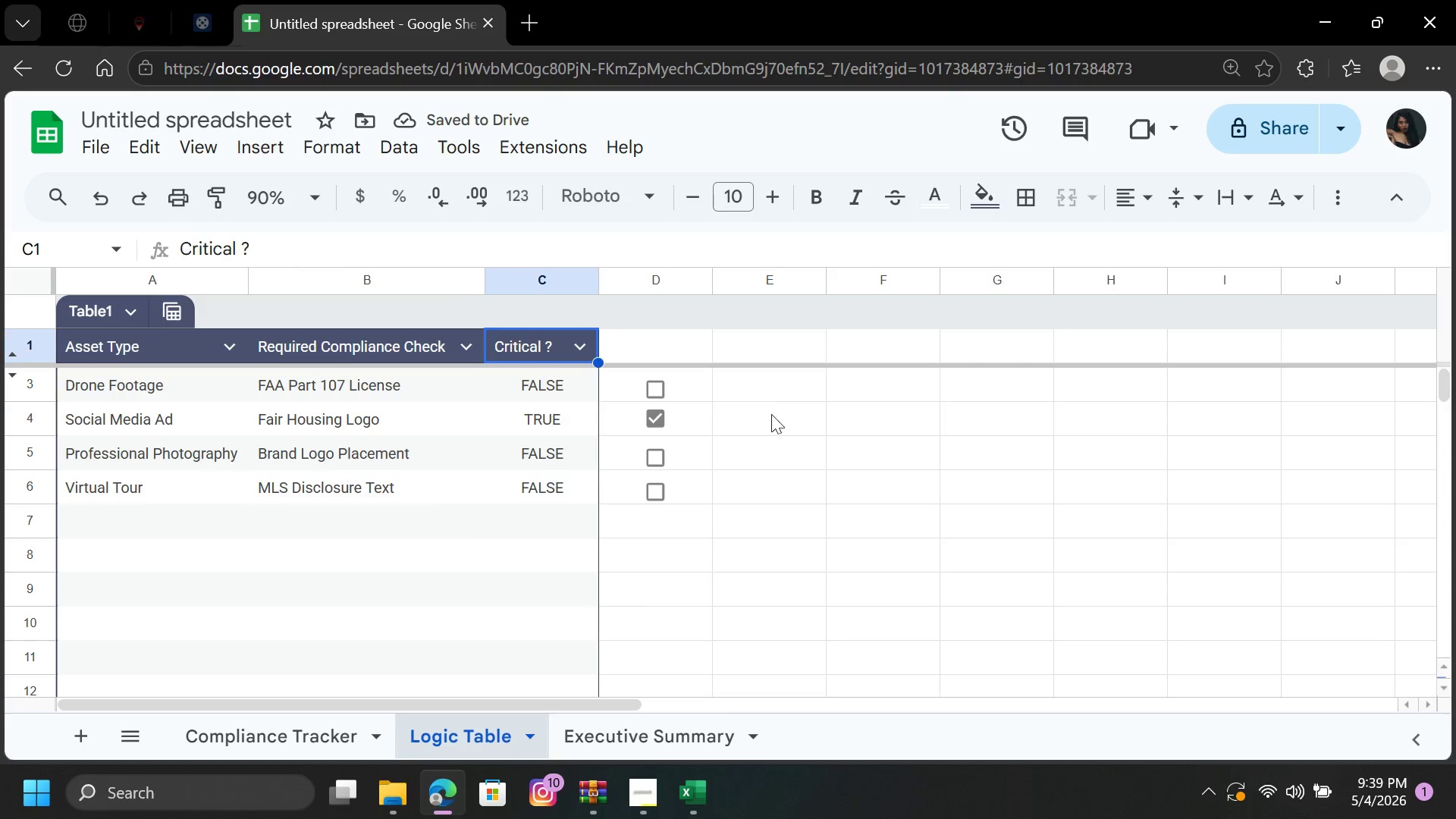 
left_click([773, 424])
 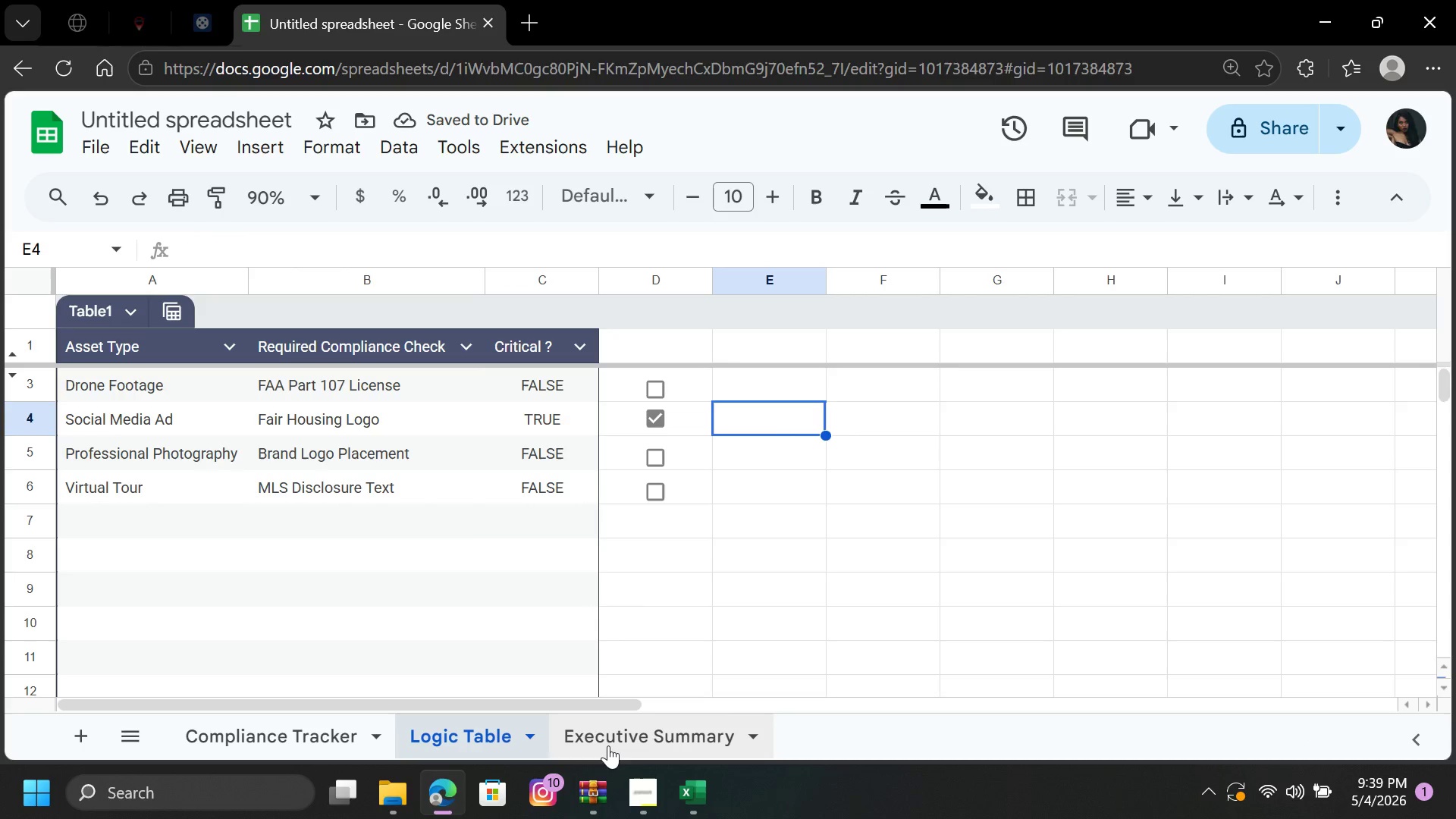 
left_click([608, 750])
 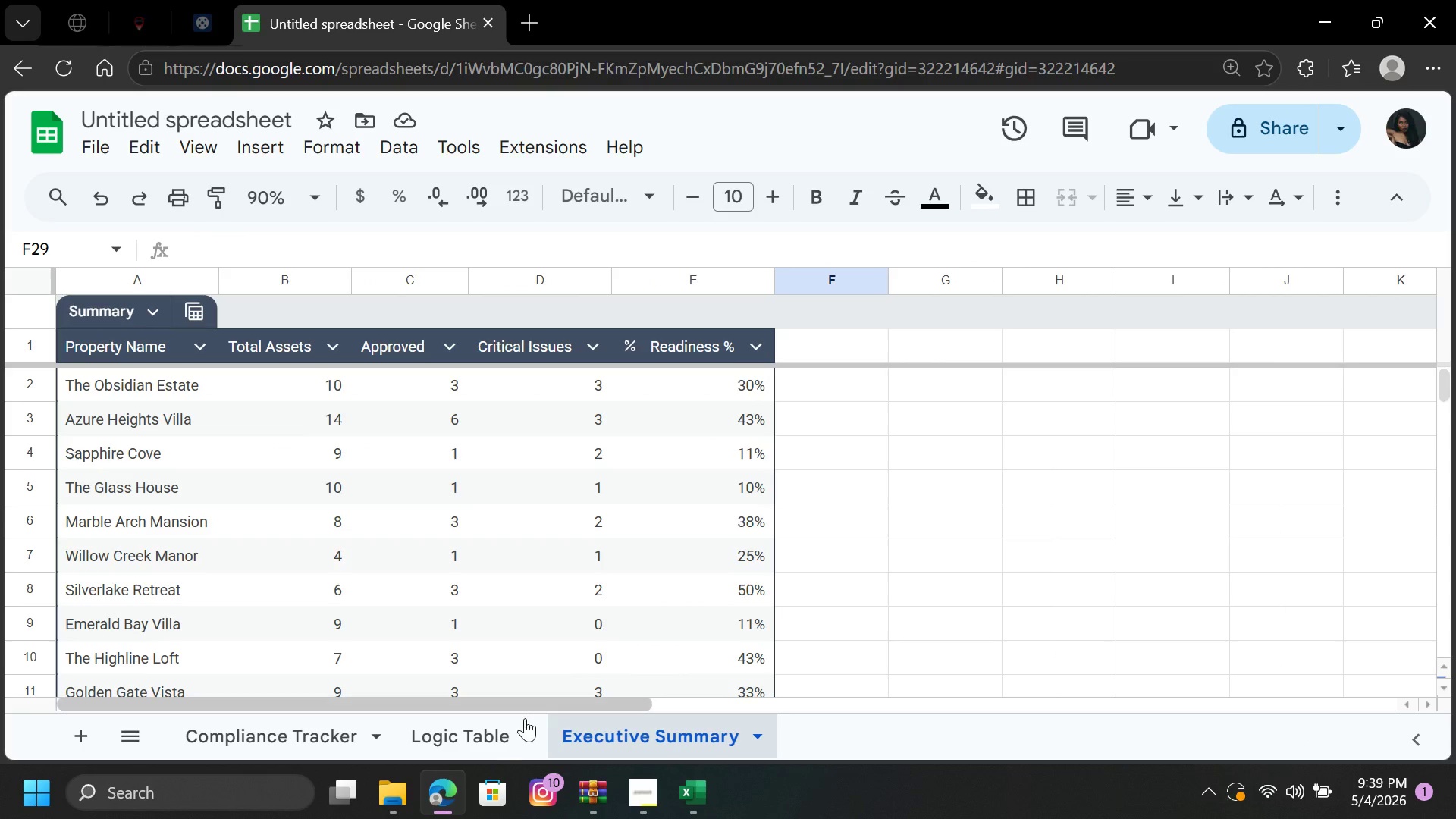 
left_click([486, 750])
 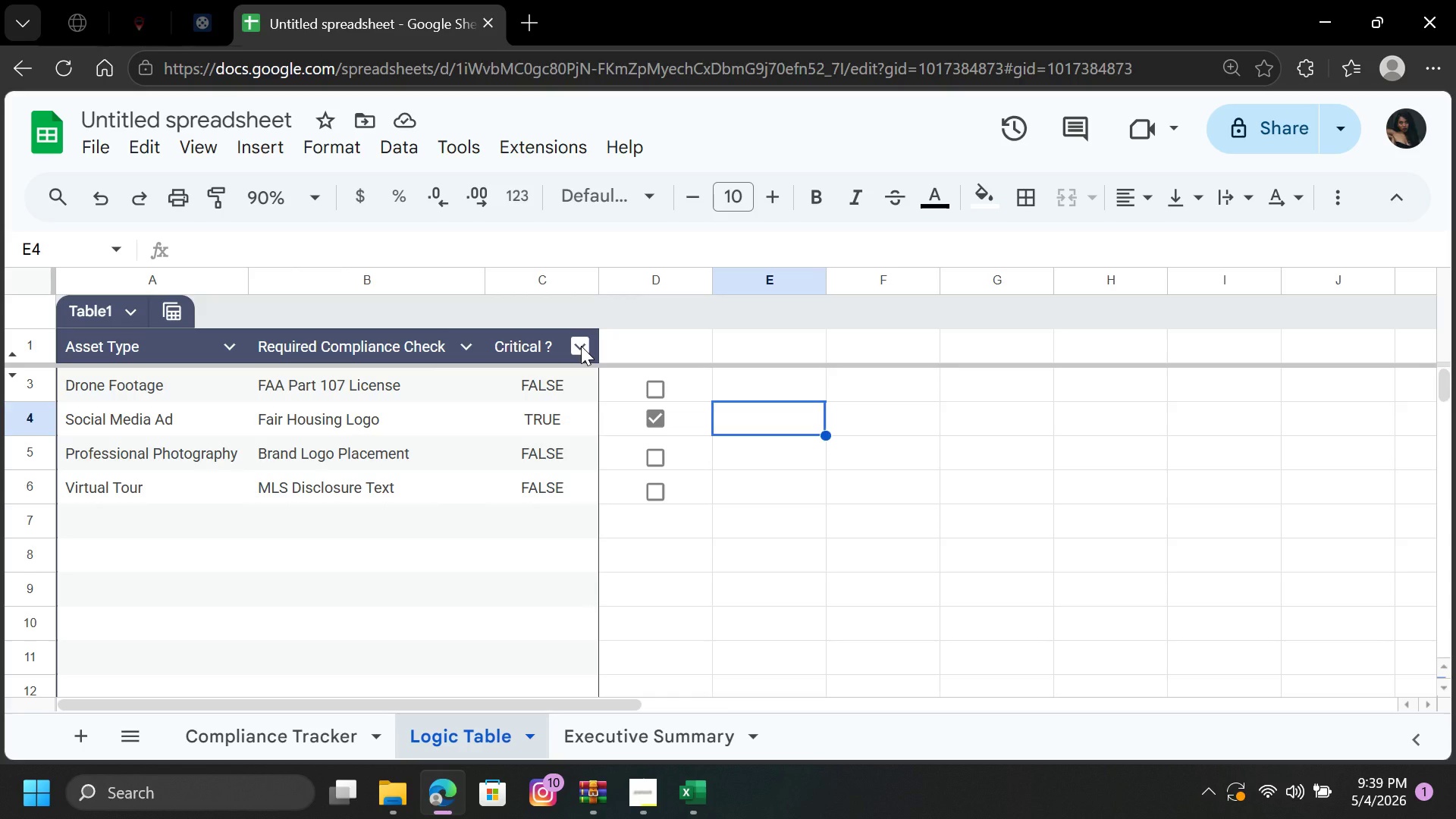 
wait(14.78)
 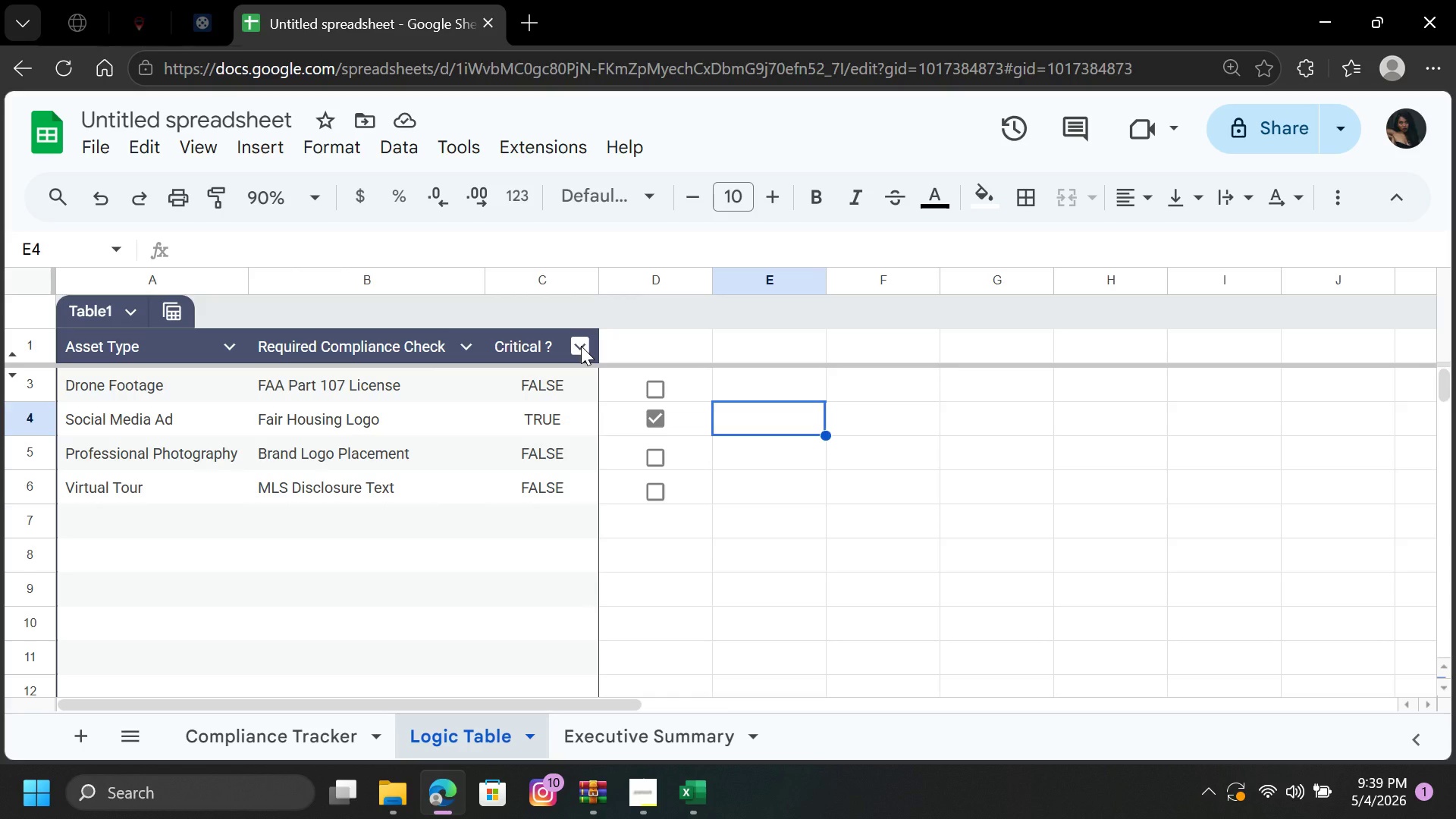 
left_click([115, 305])
 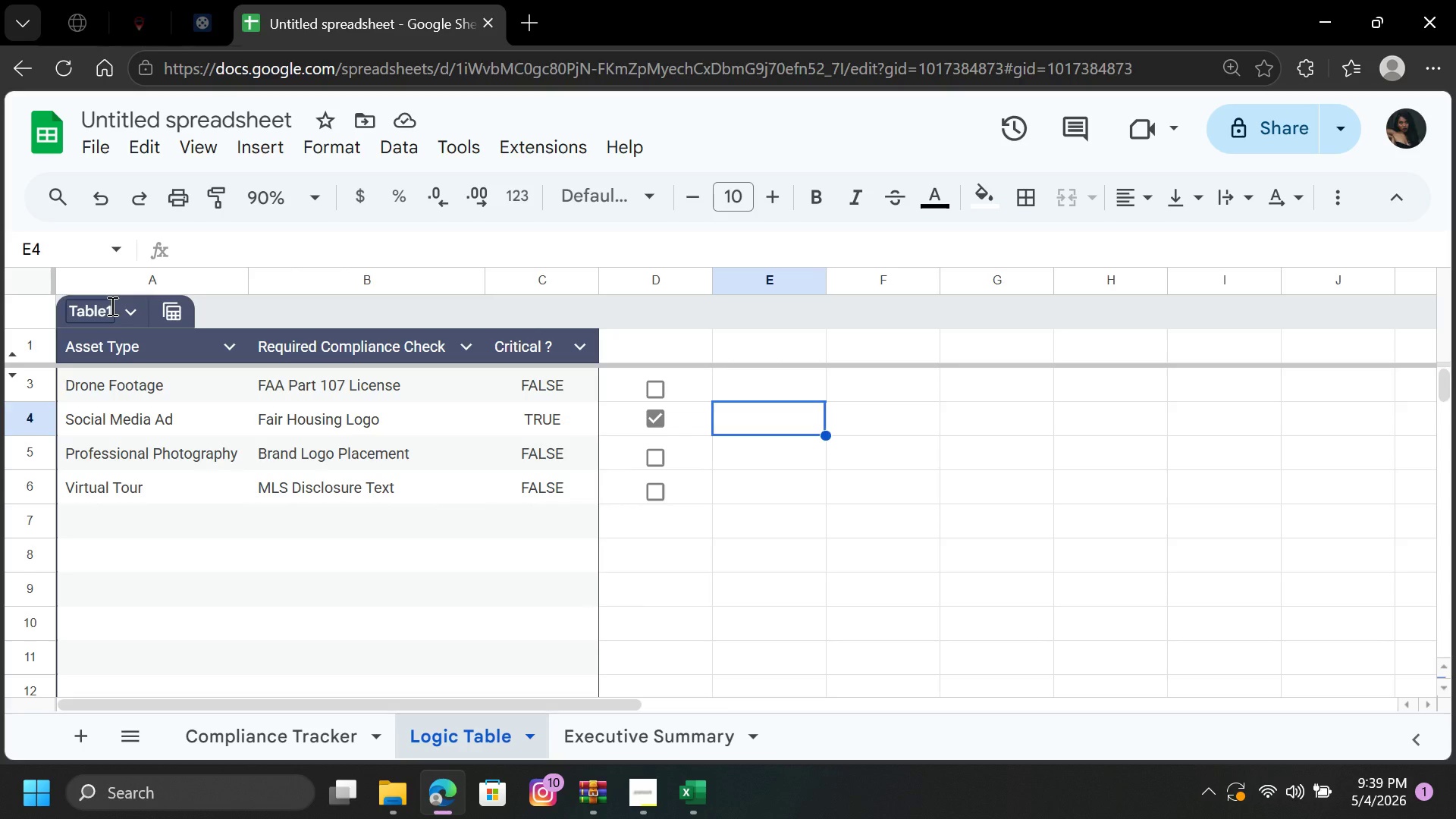 
left_click([111, 306])
 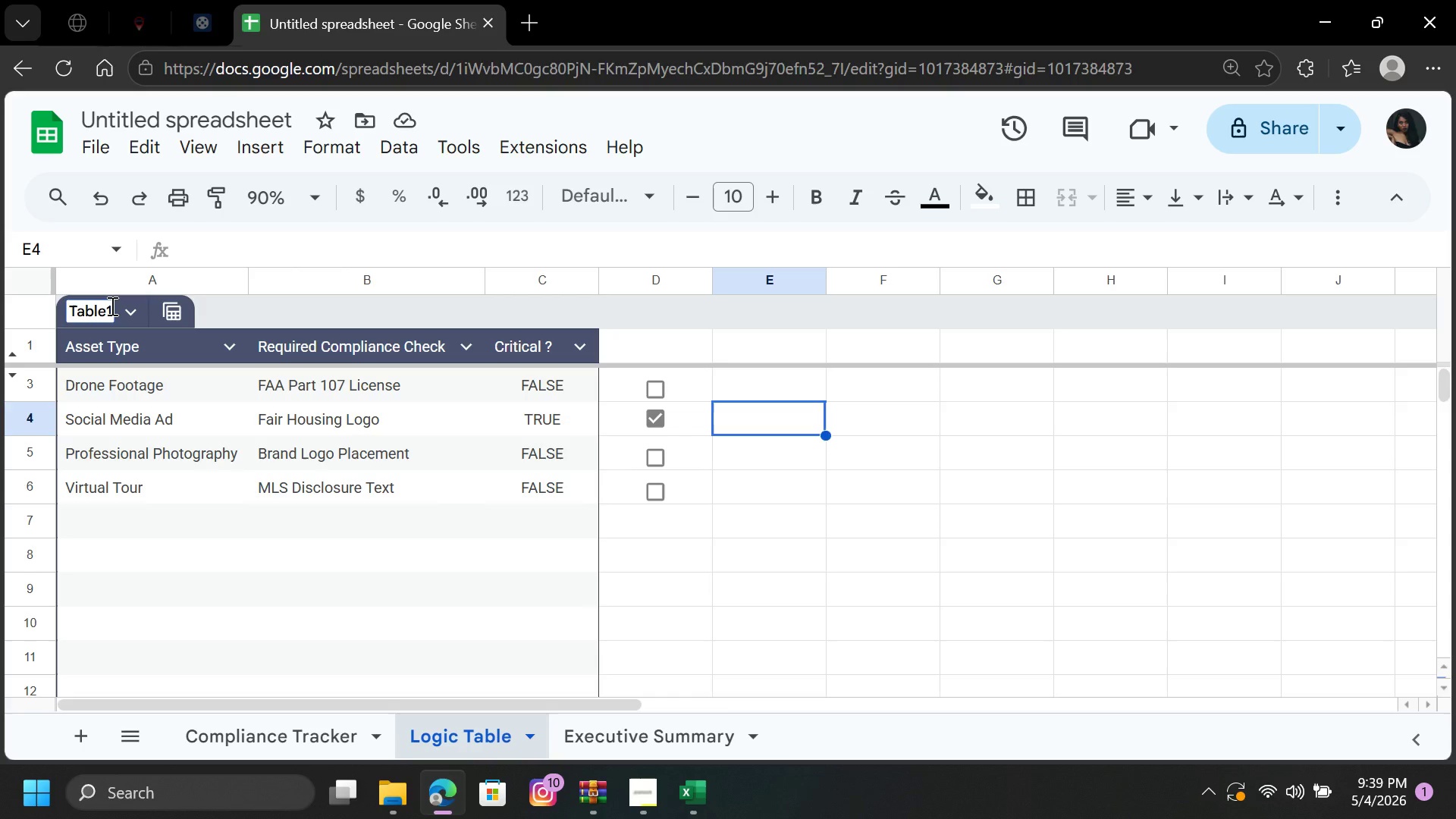 
type(tab)
key(Backspace)
key(Backspace)
key(Backspace)
key(Backspace)
key(Backspace)
key(Backspace)
key(Backspace)
key(Backspace)
key(Backspace)
type(chech)
 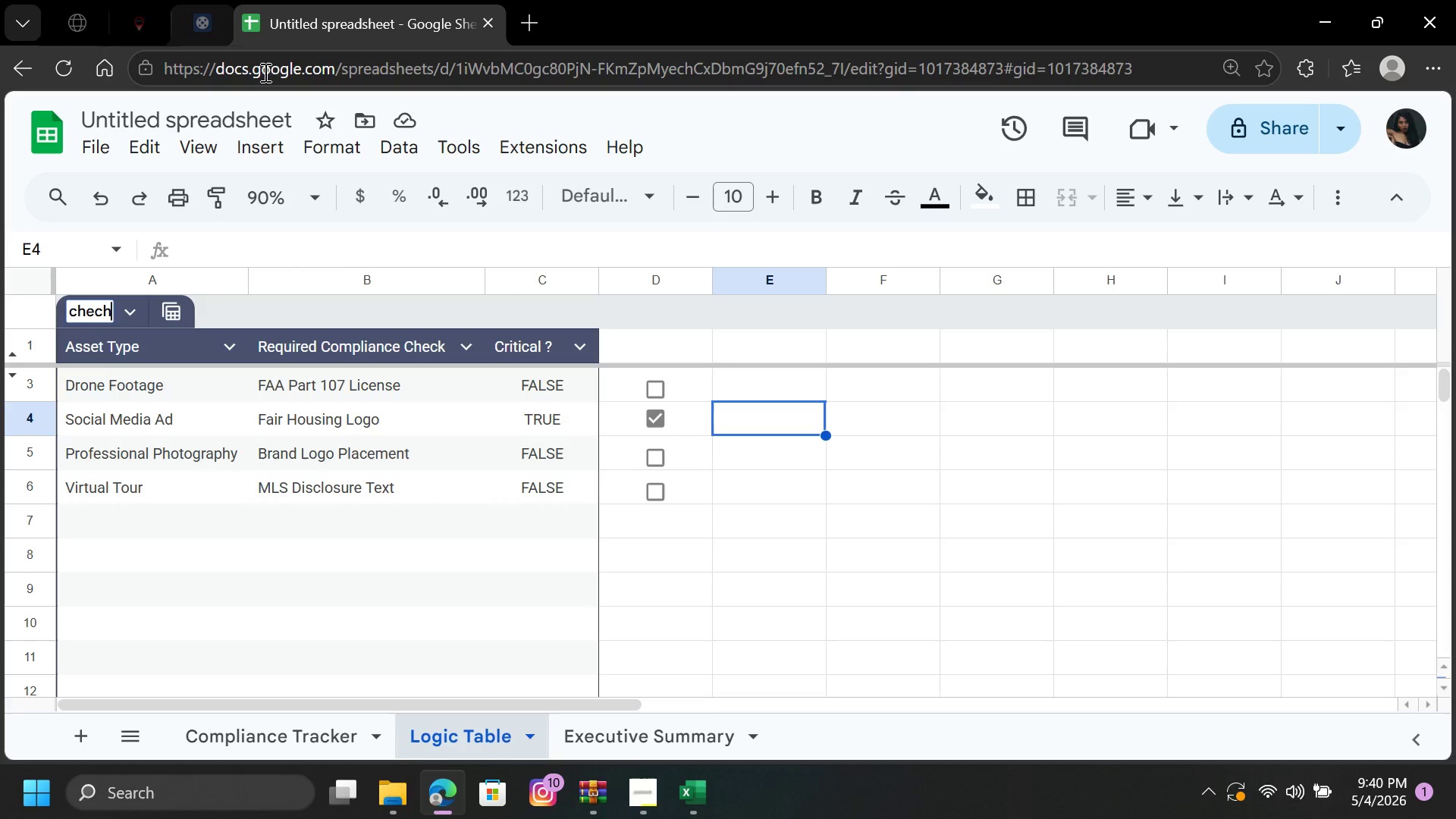 
wait(8.55)
 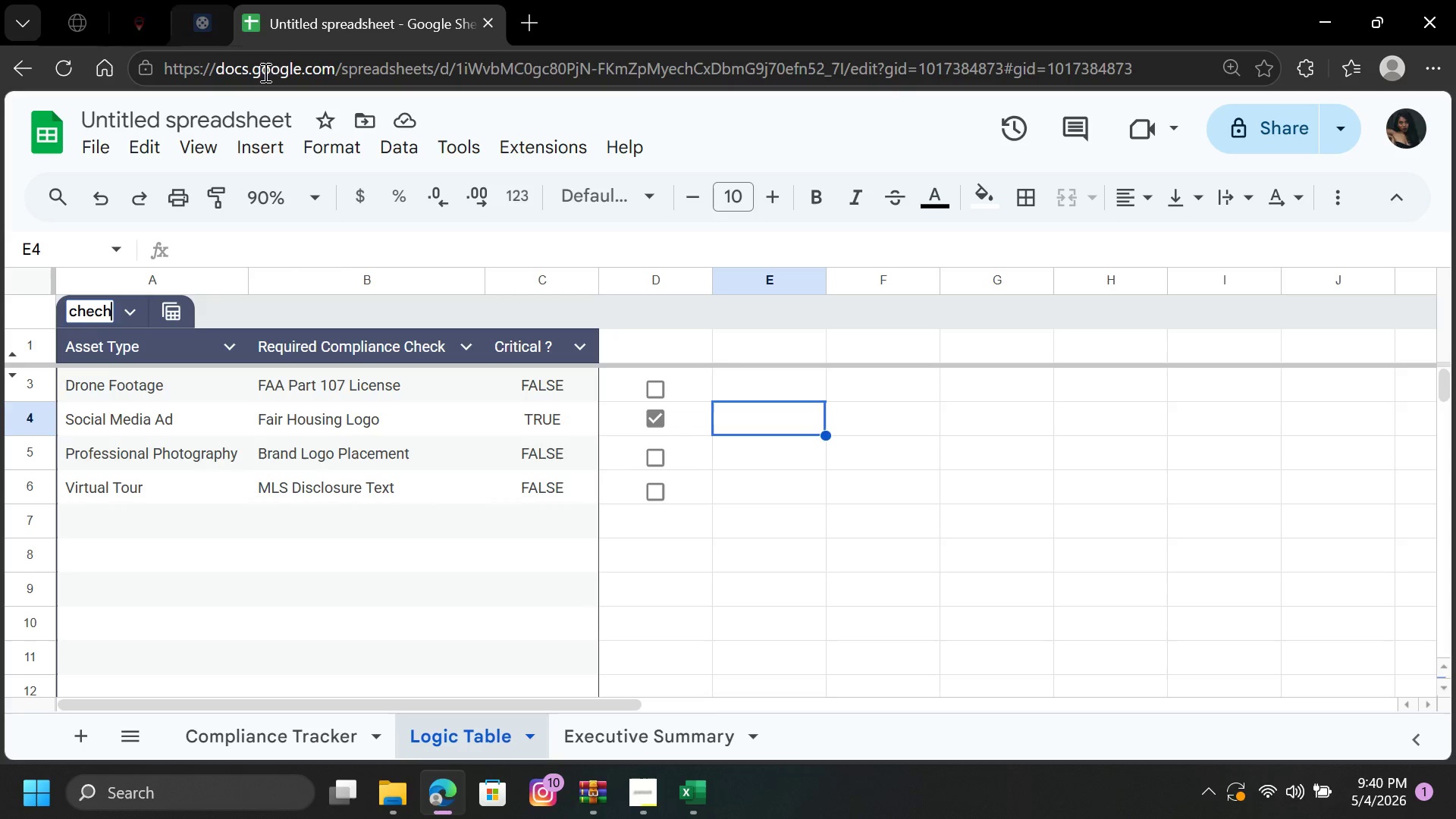 
left_click([383, 143])
 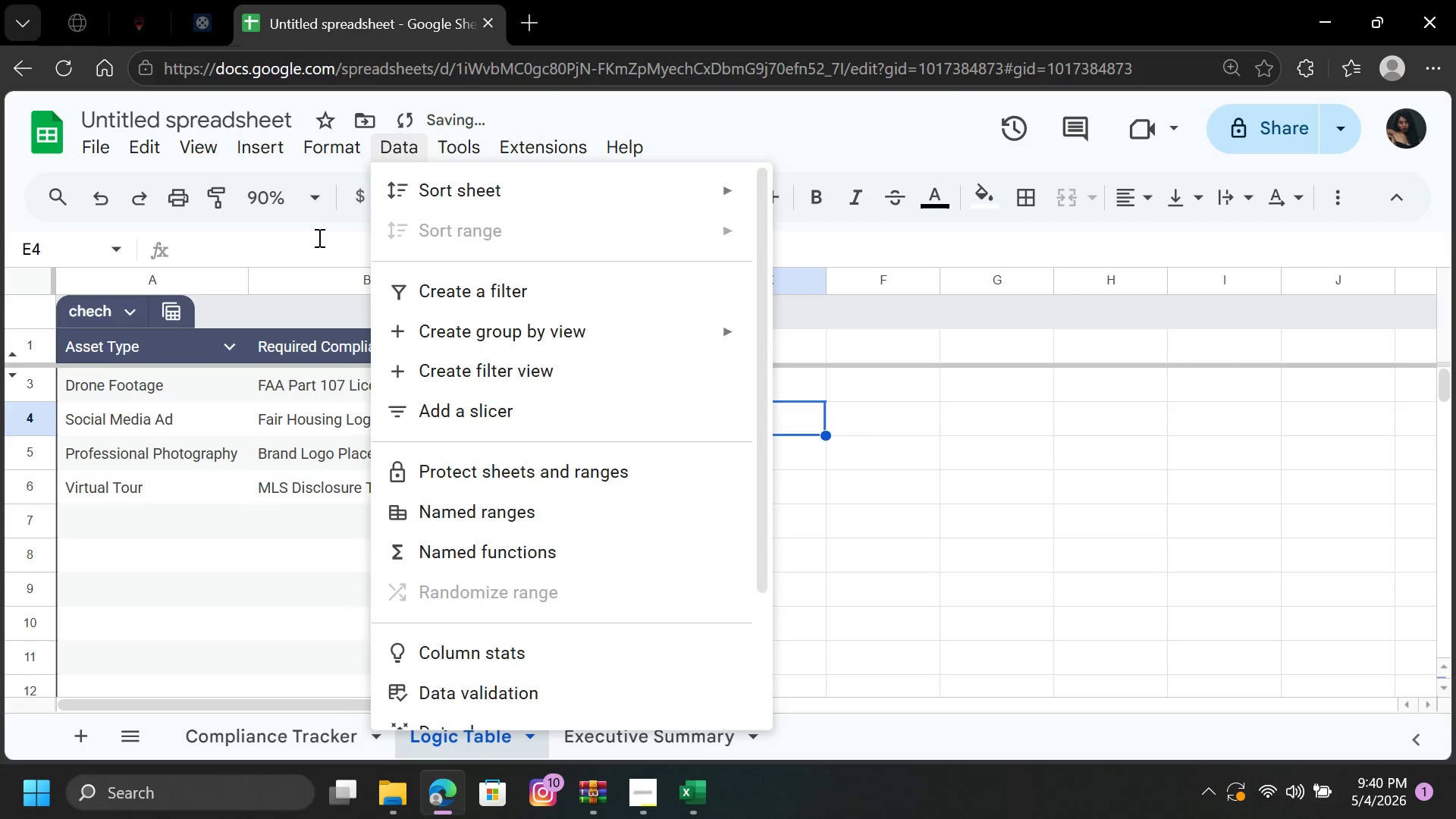 
mouse_move([303, 144])
 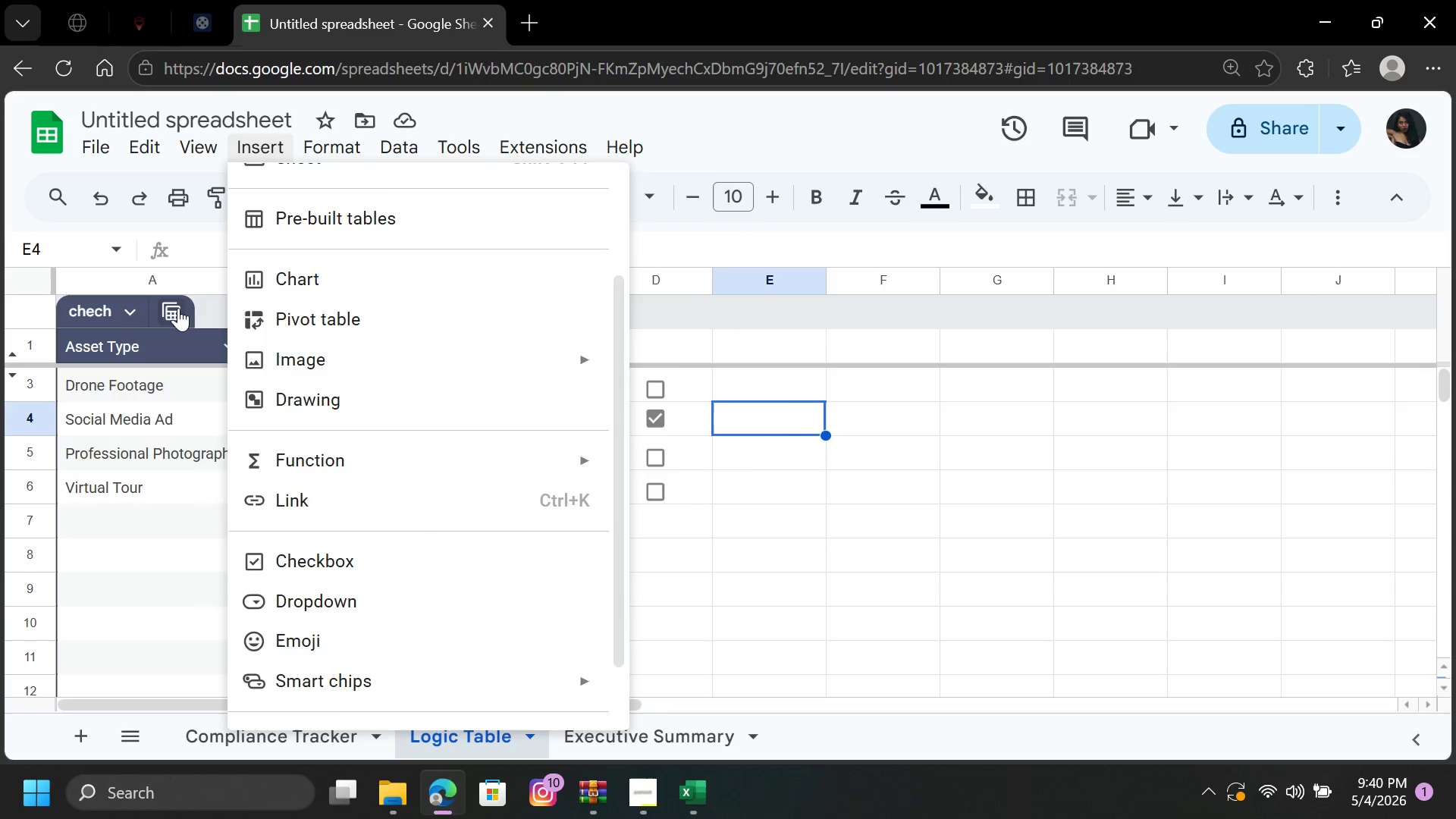 
left_click([108, 312])
 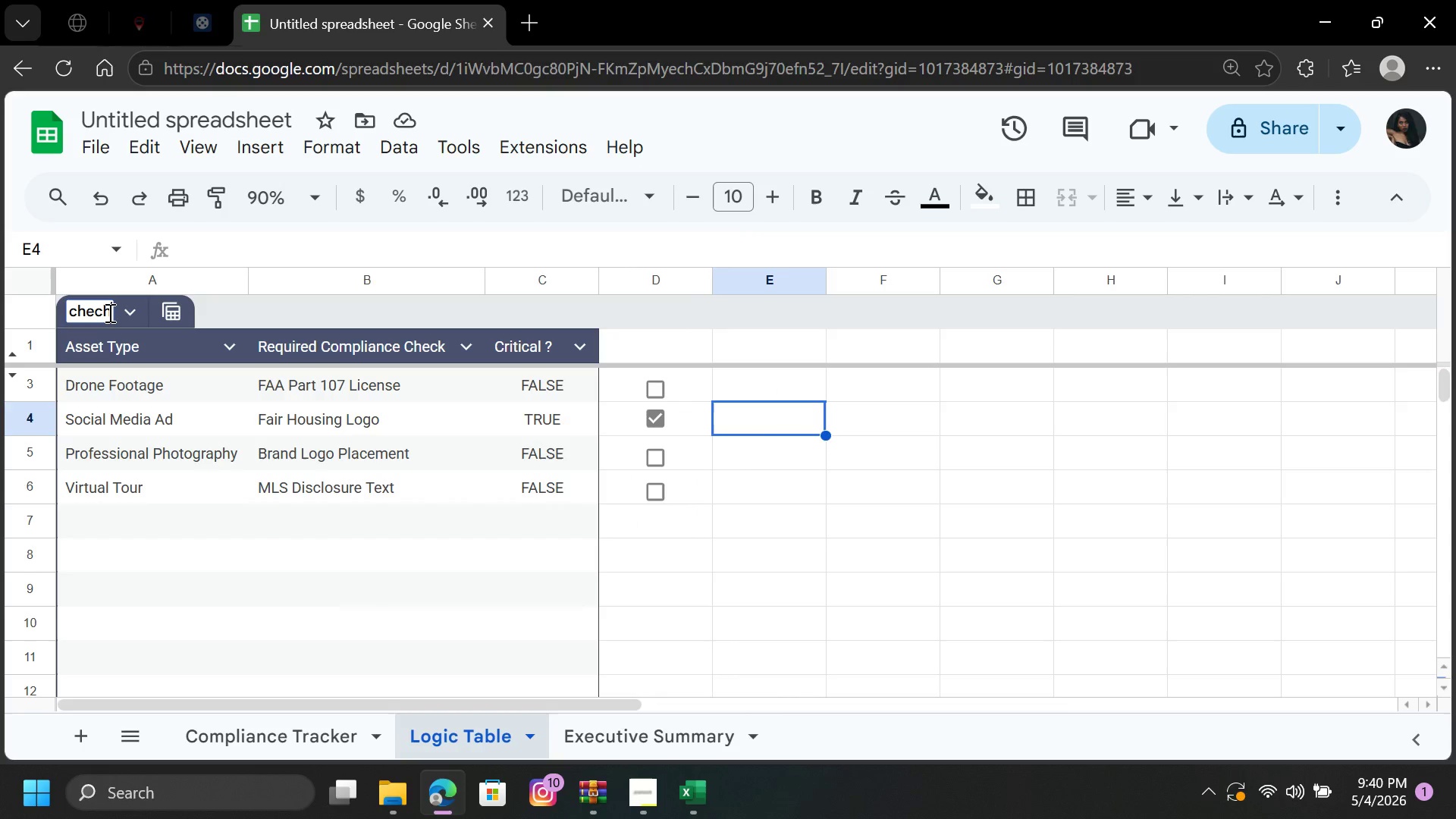 
key(Backspace)
key(Backspace)
type(ck list)
 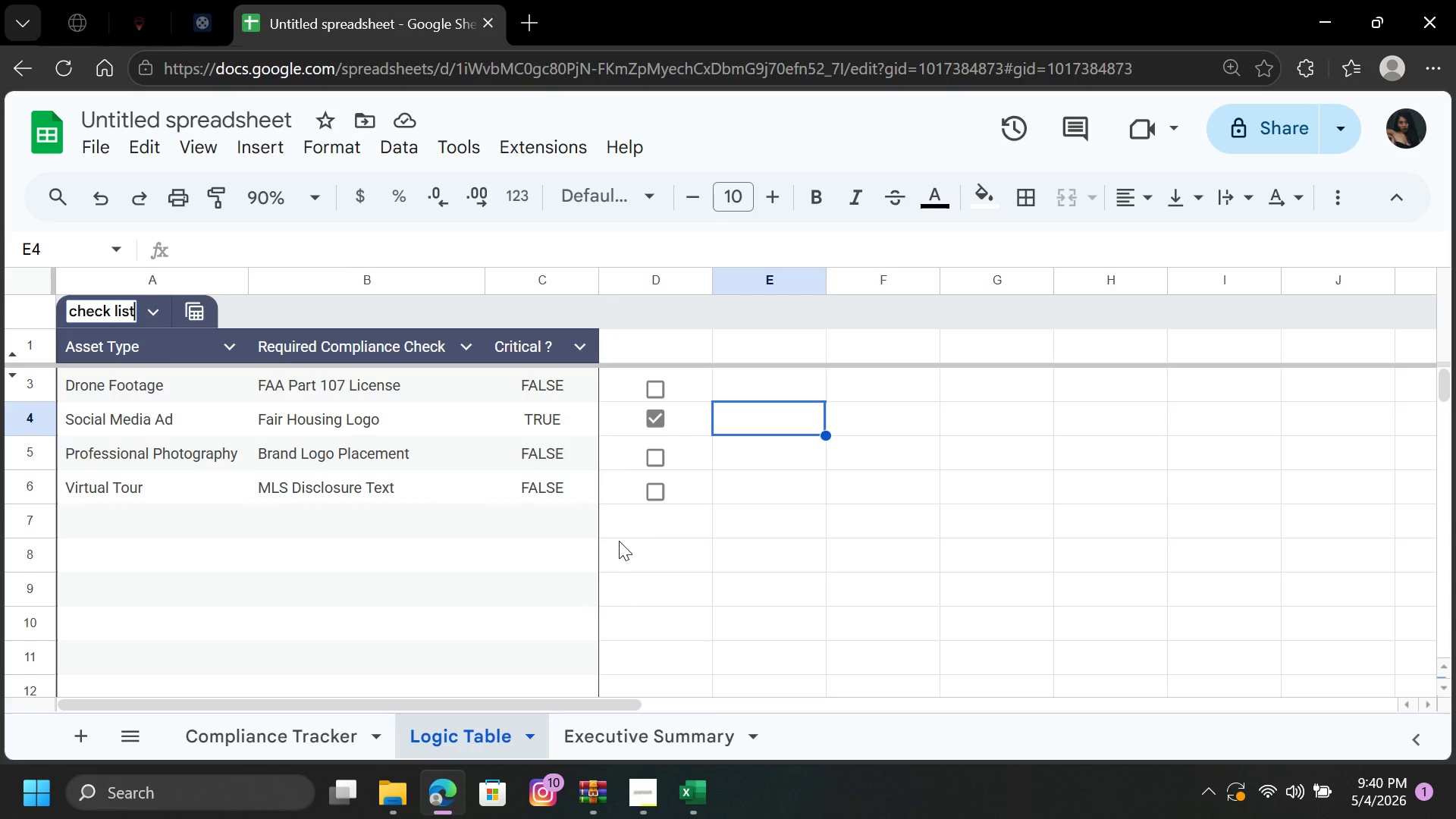 
left_click([674, 538])
 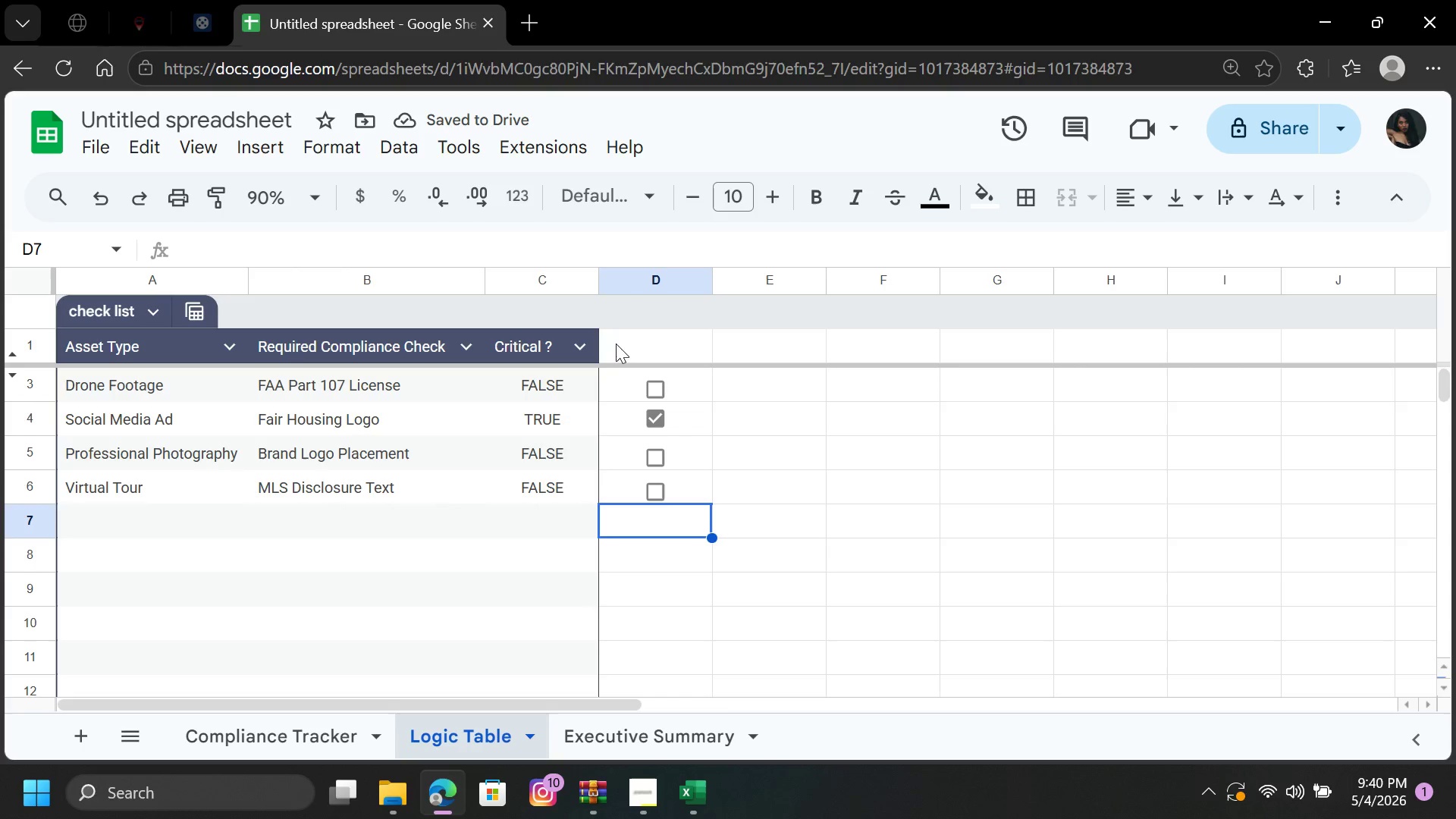 
left_click_drag(start_coordinate=[629, 335], to_coordinate=[647, 634])
 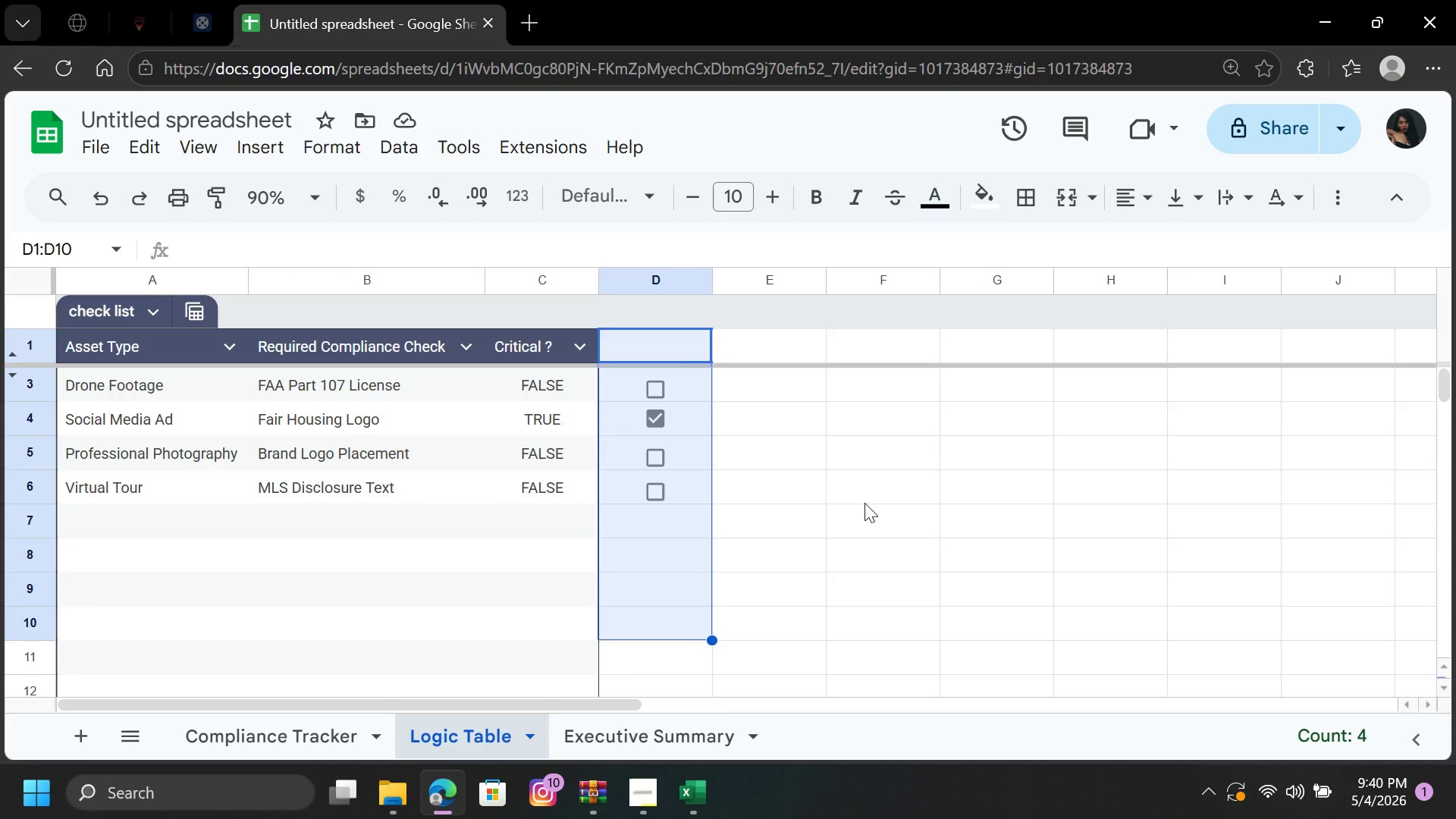 
left_click([864, 503])
 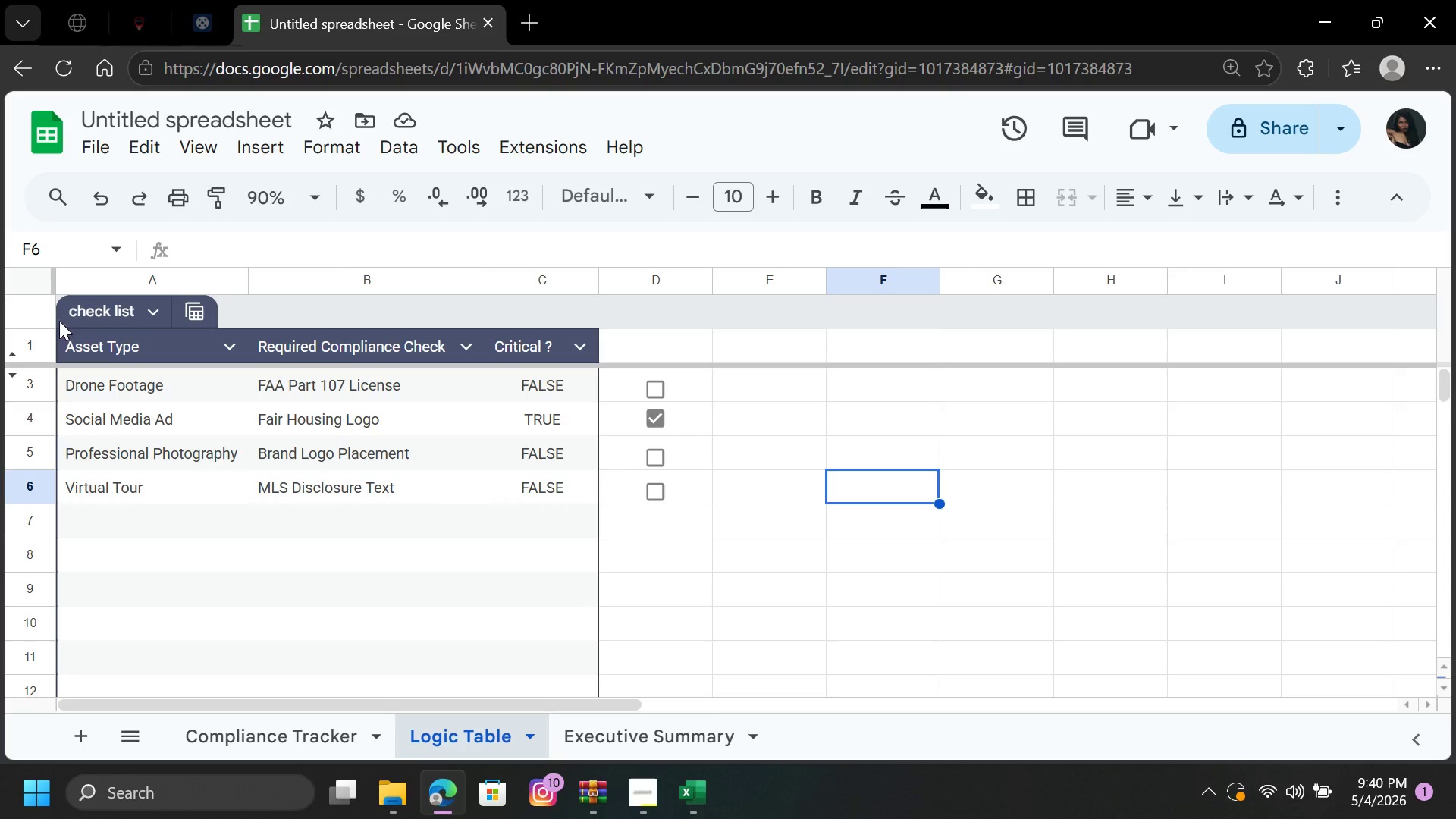 
left_click_drag(start_coordinate=[67, 340], to_coordinate=[658, 586])
 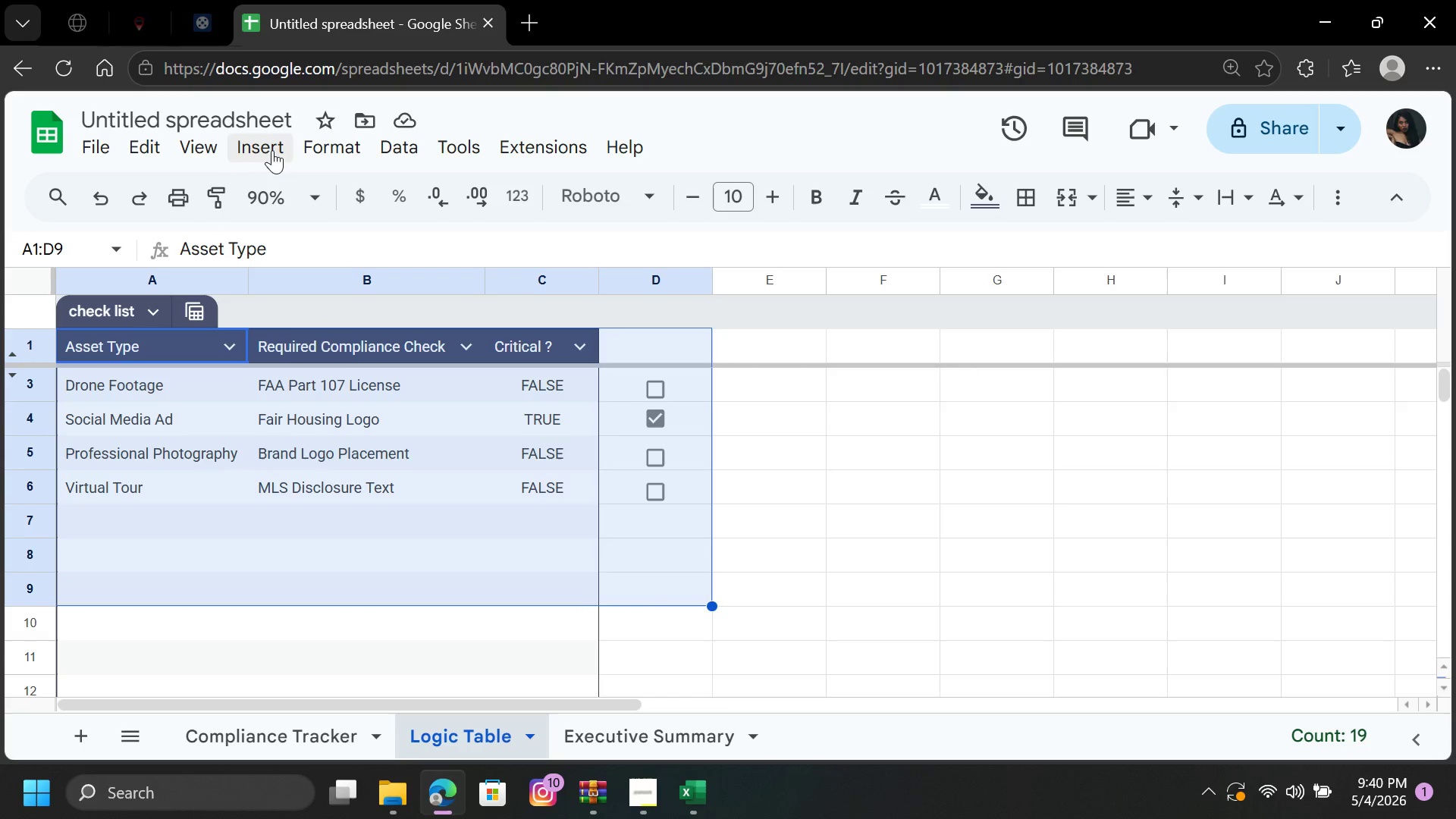 
left_click([331, 160])
 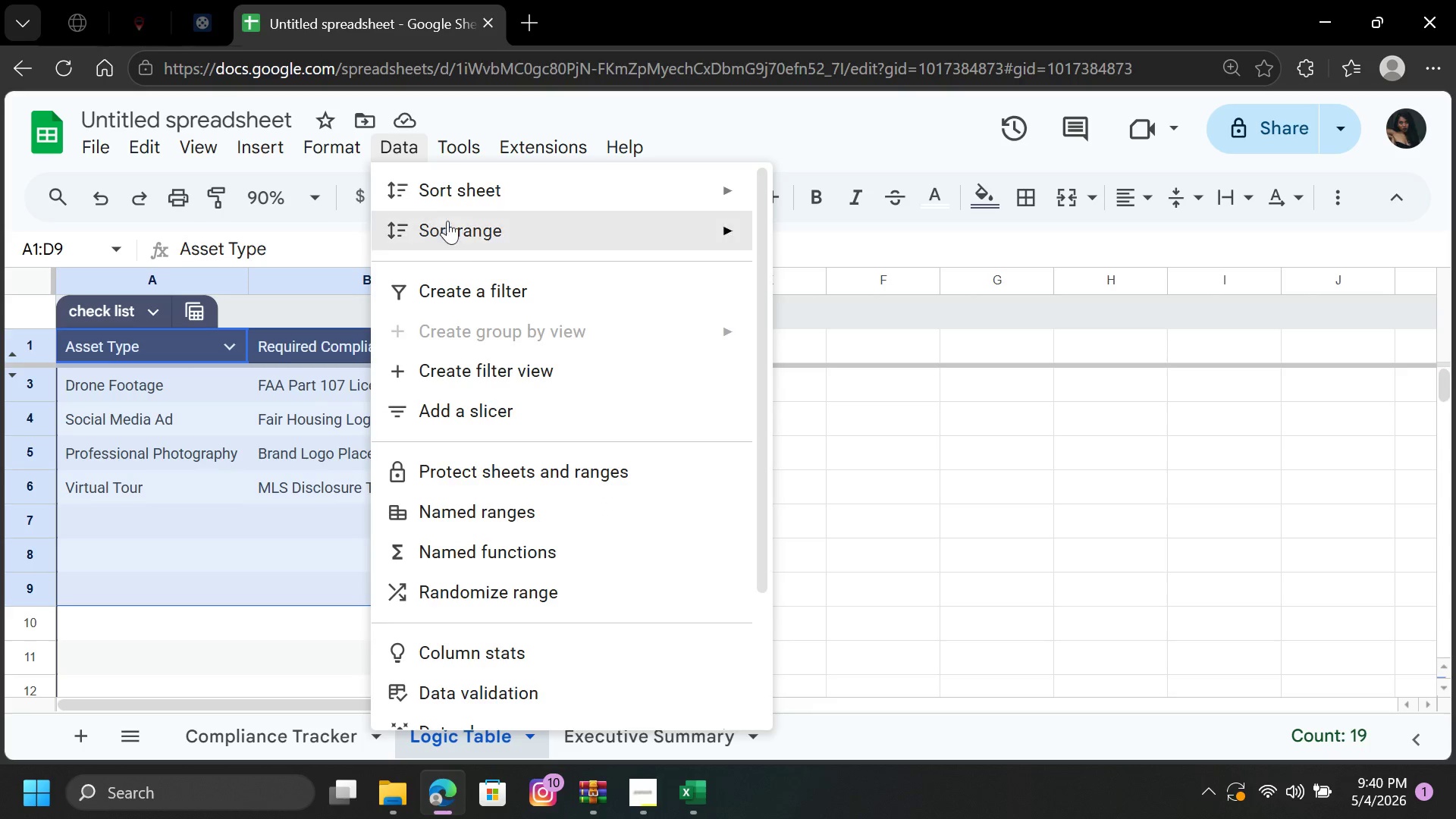 
wait(9.41)
 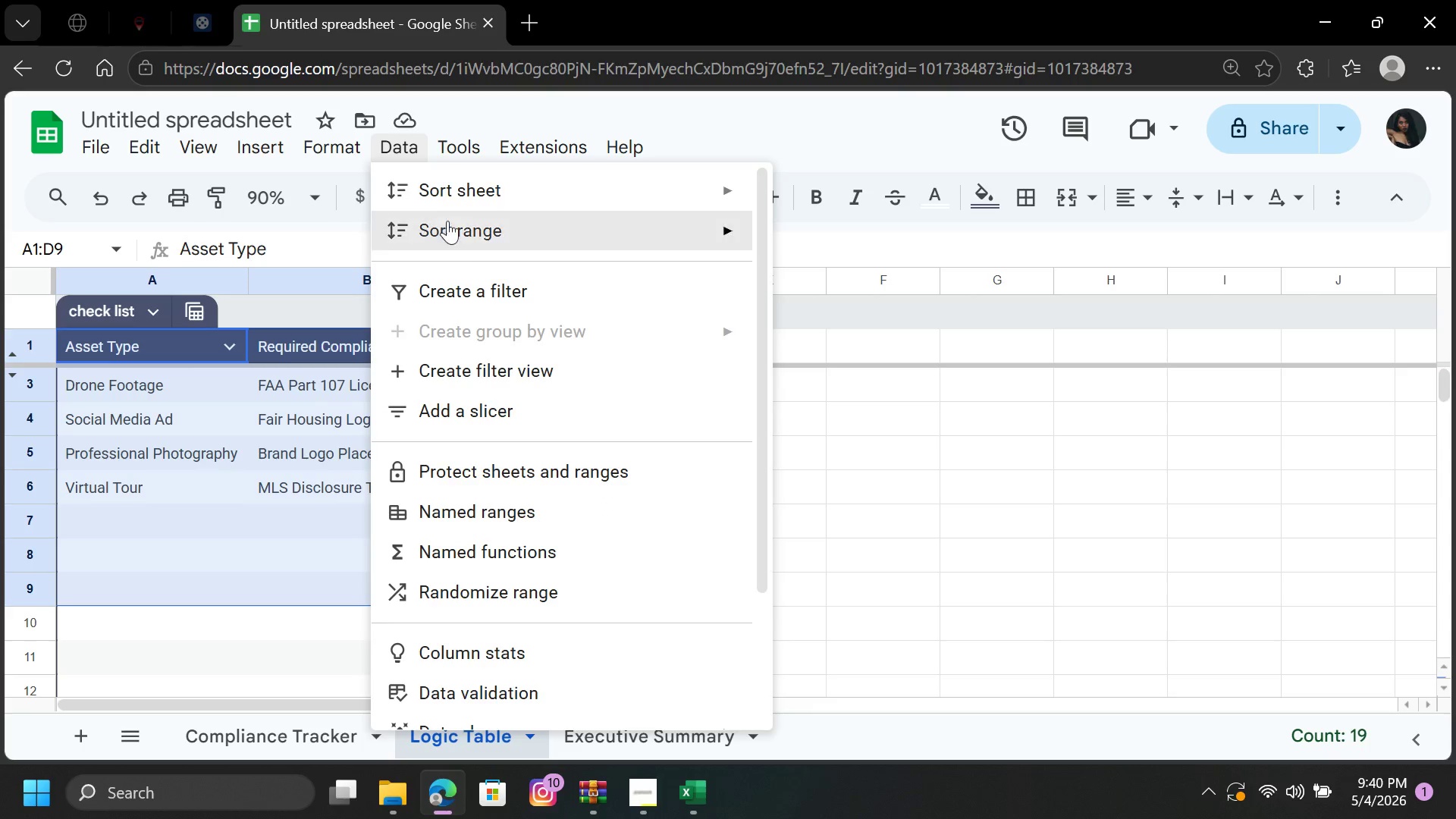 
left_click([428, 646])
 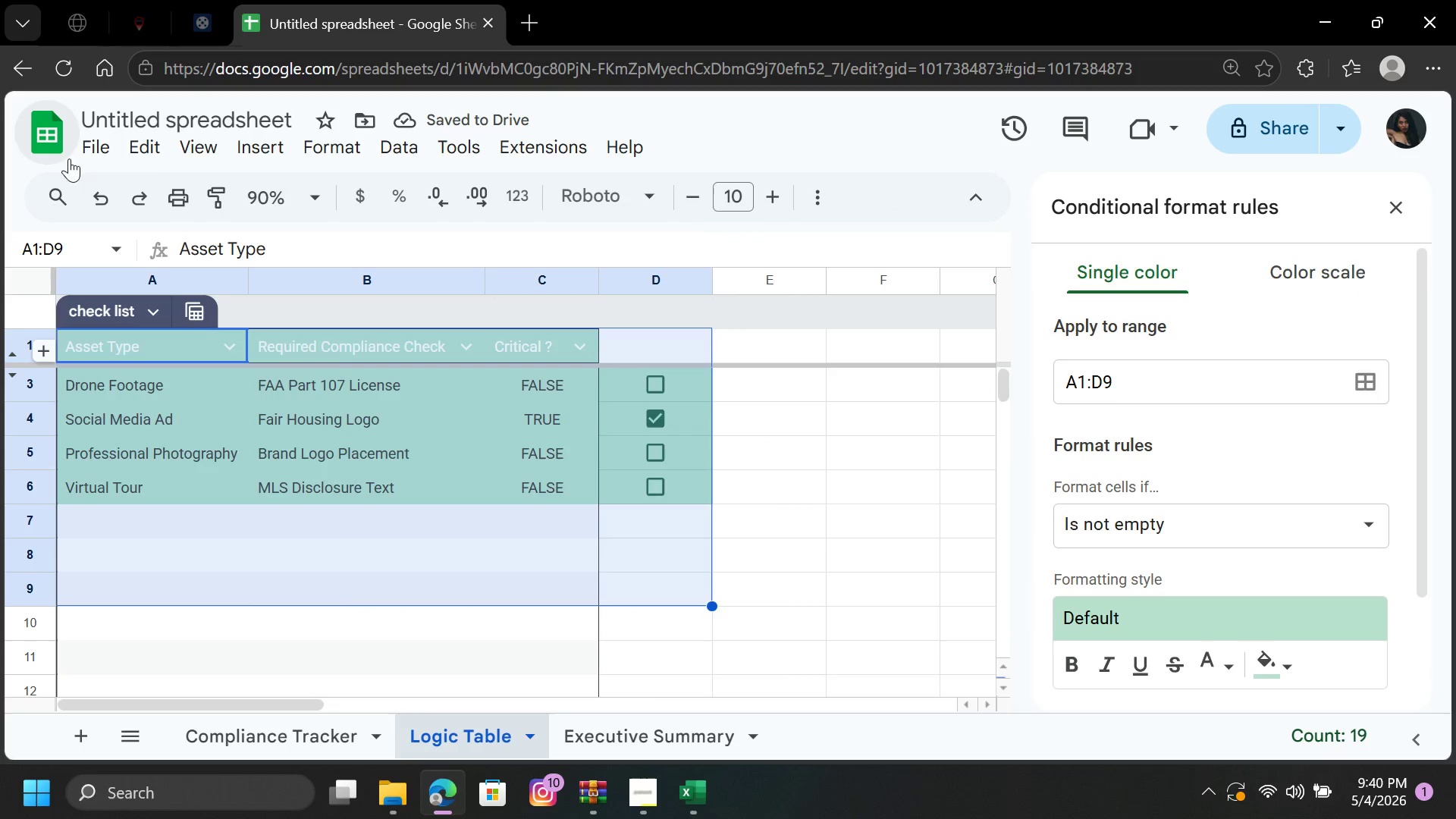 
left_click([102, 197])
 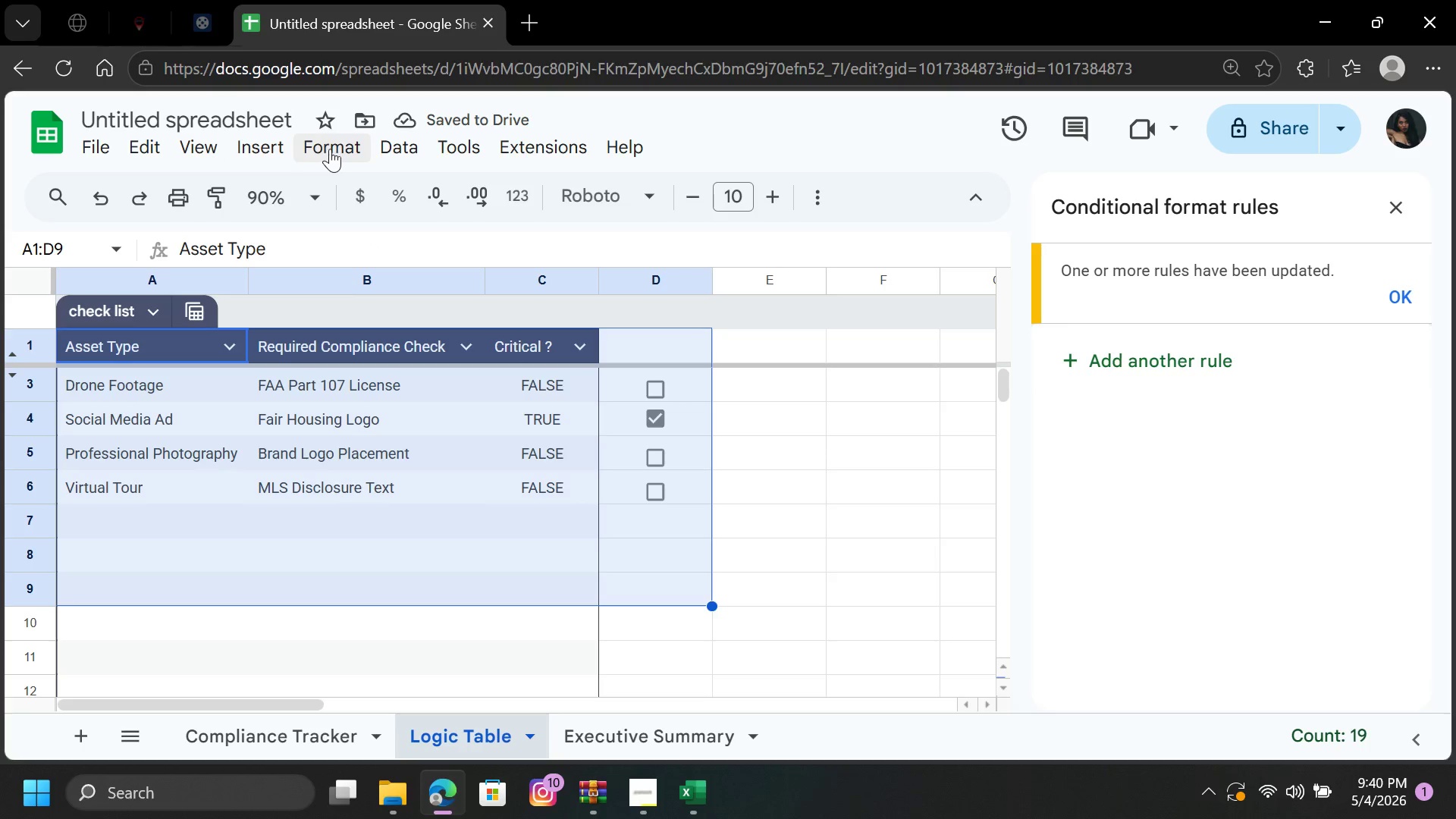 
left_click([331, 148])
 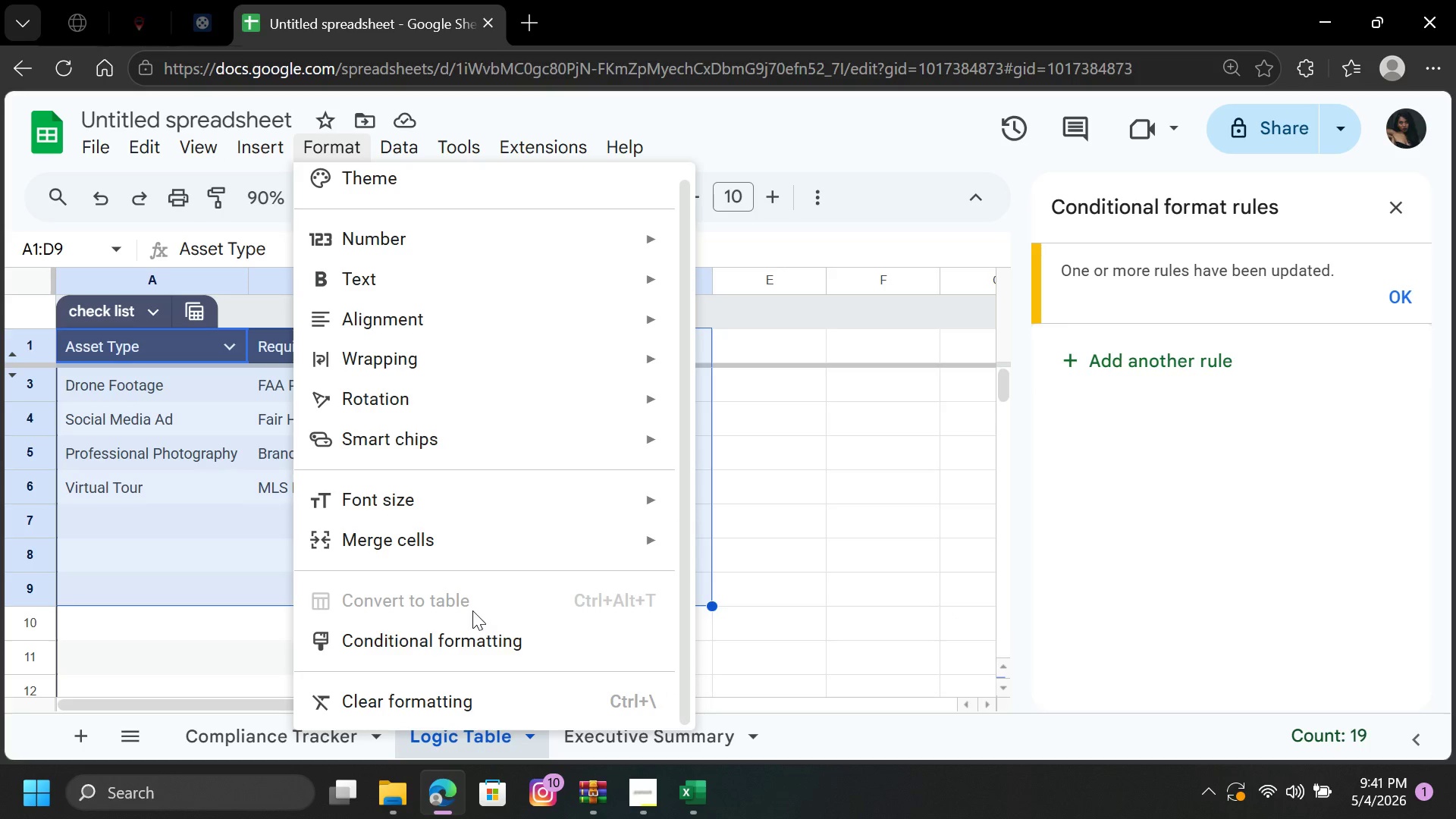 
left_click([791, 596])
 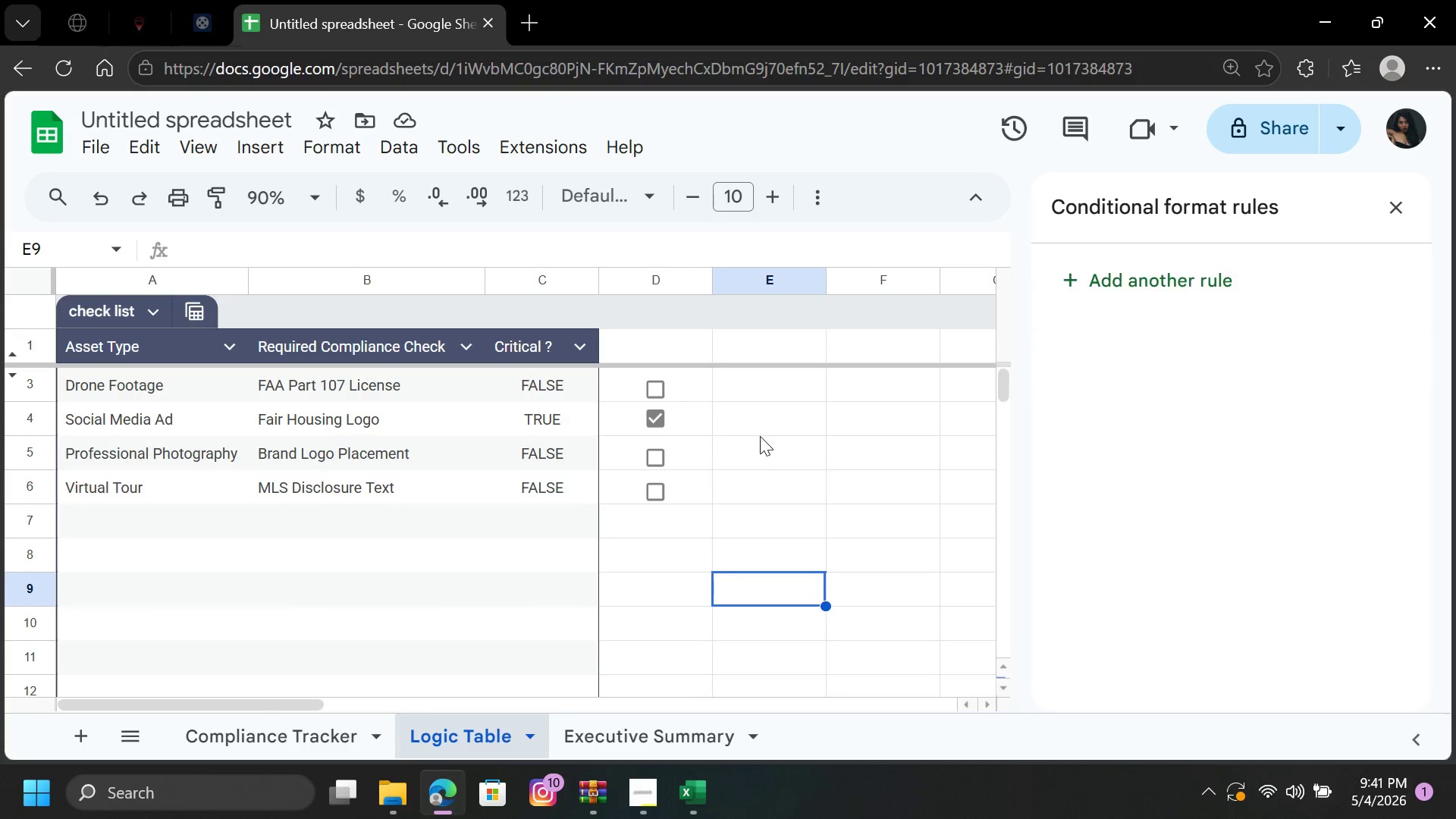 
left_click([763, 436])
 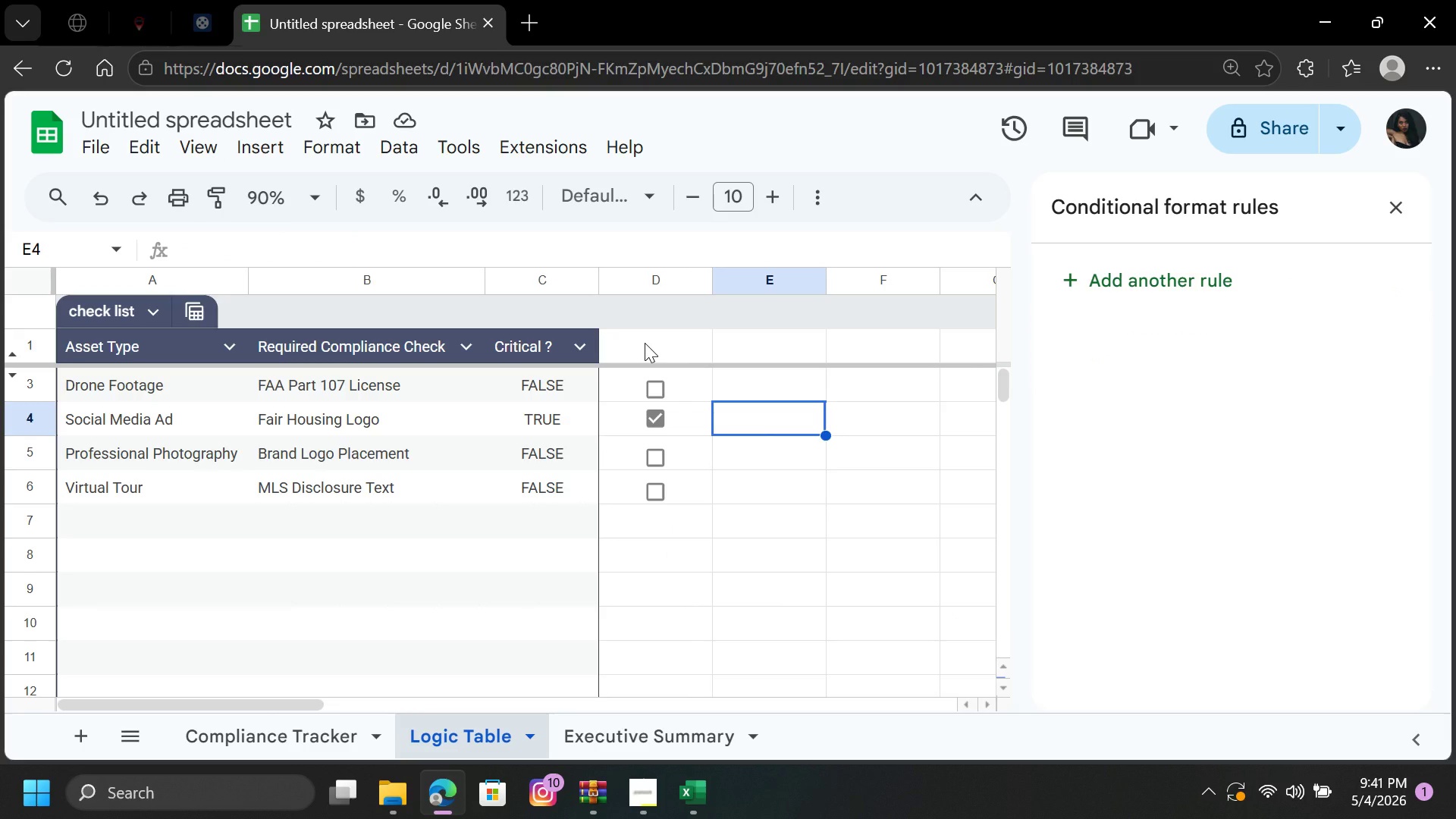 
left_click([645, 343])
 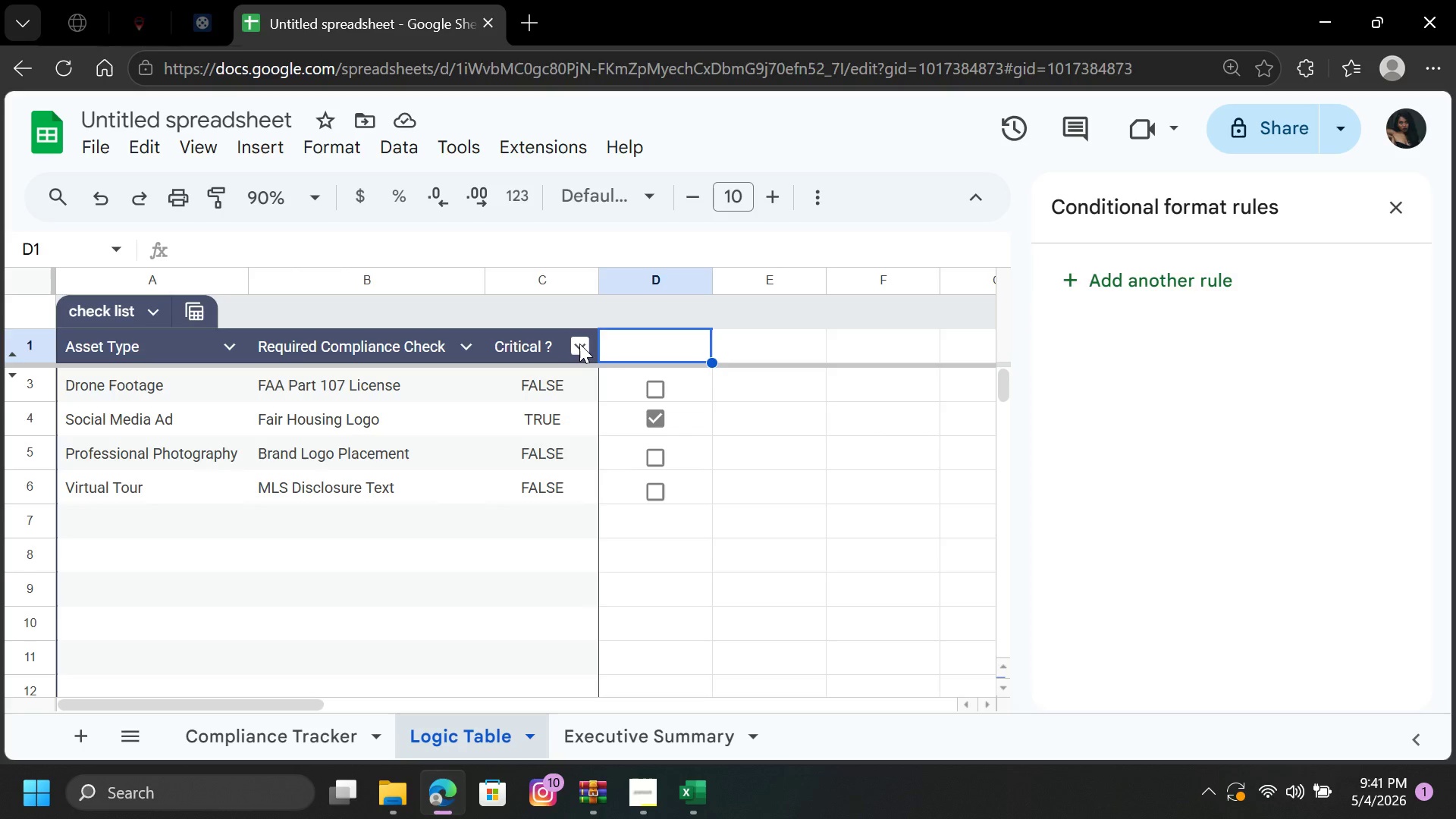 
wait(5.77)
 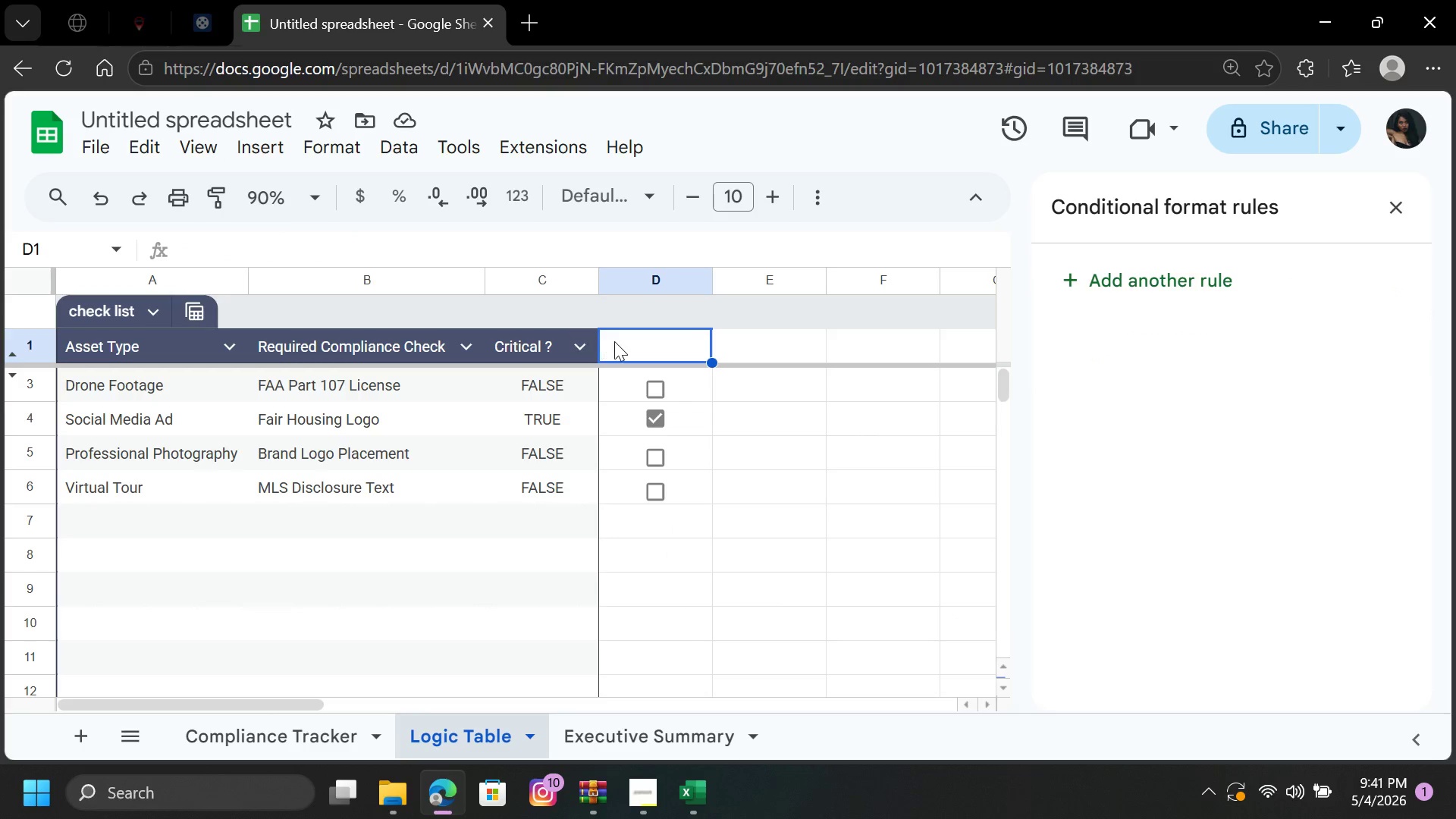 
left_click([633, 350])
 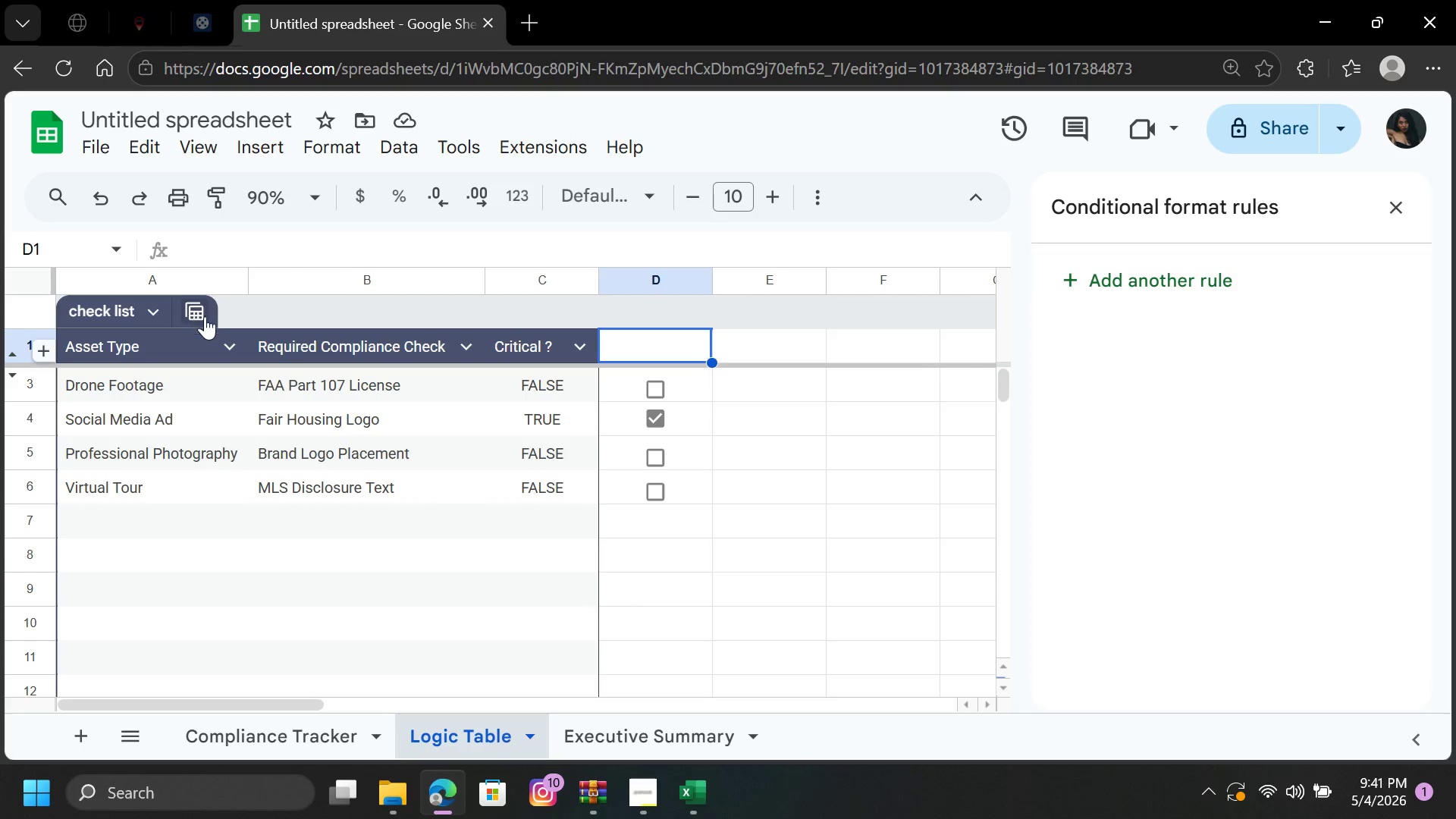 
left_click([190, 300])
 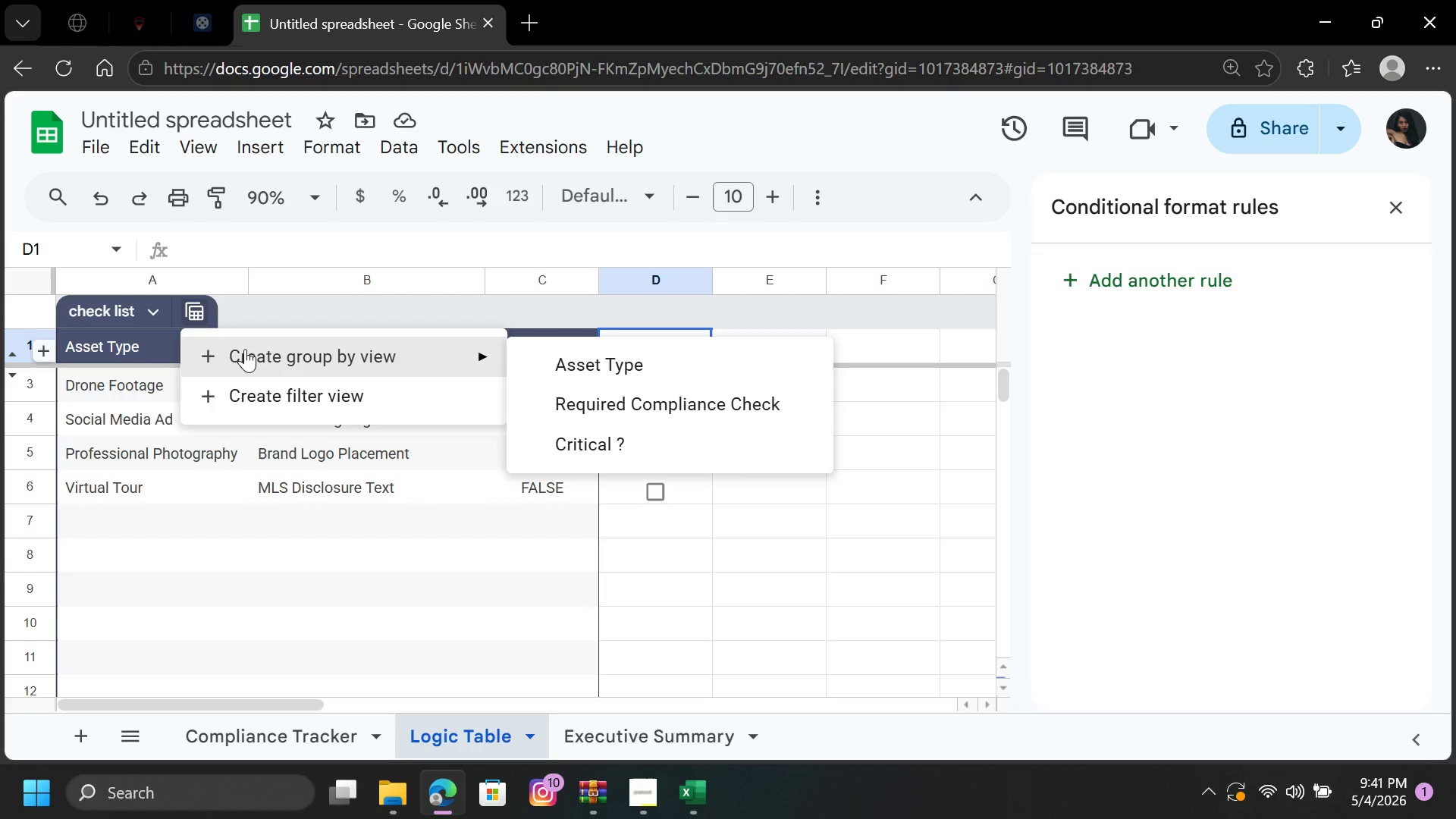 
wait(8.14)
 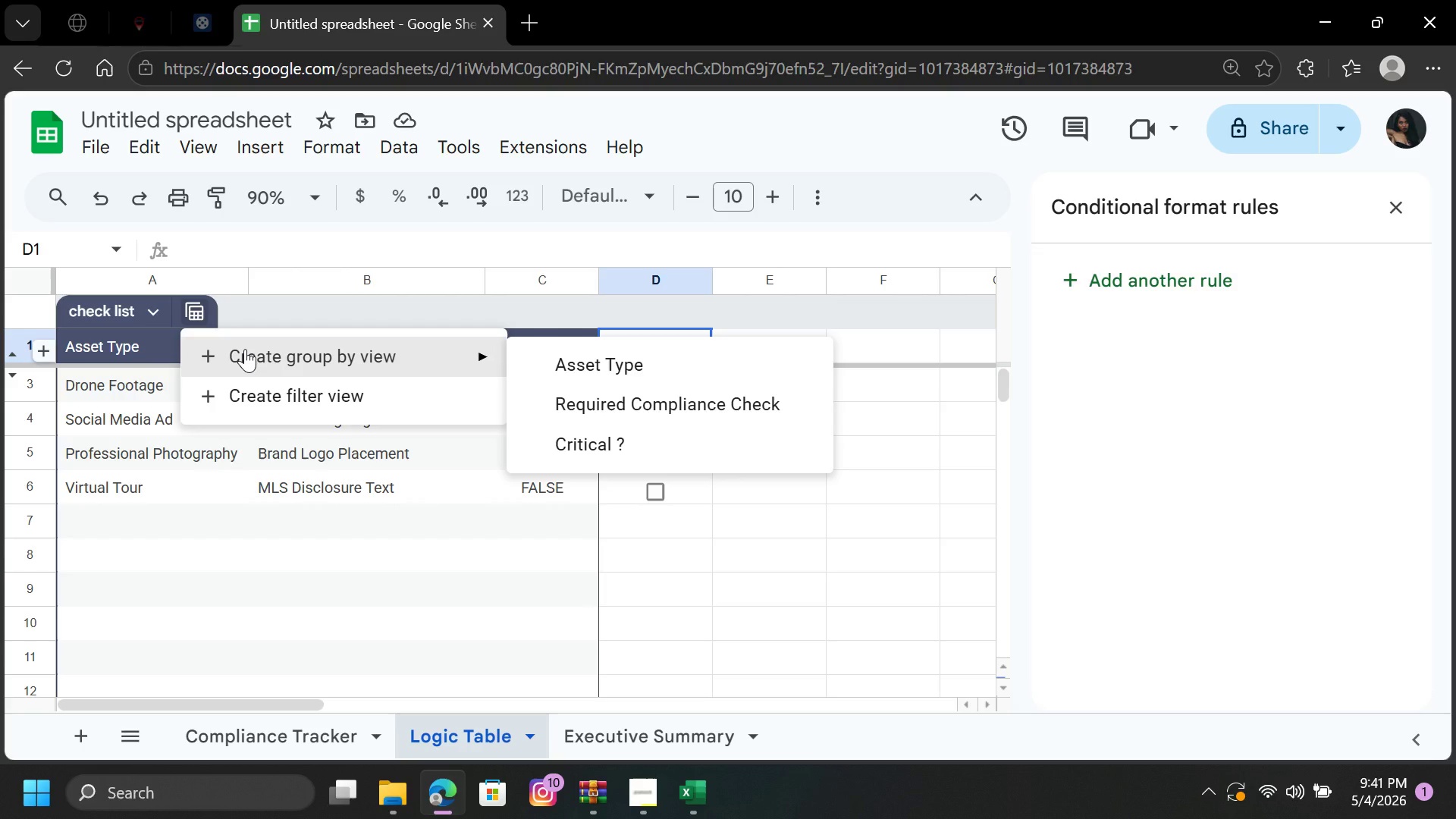 
left_click([394, 403])
 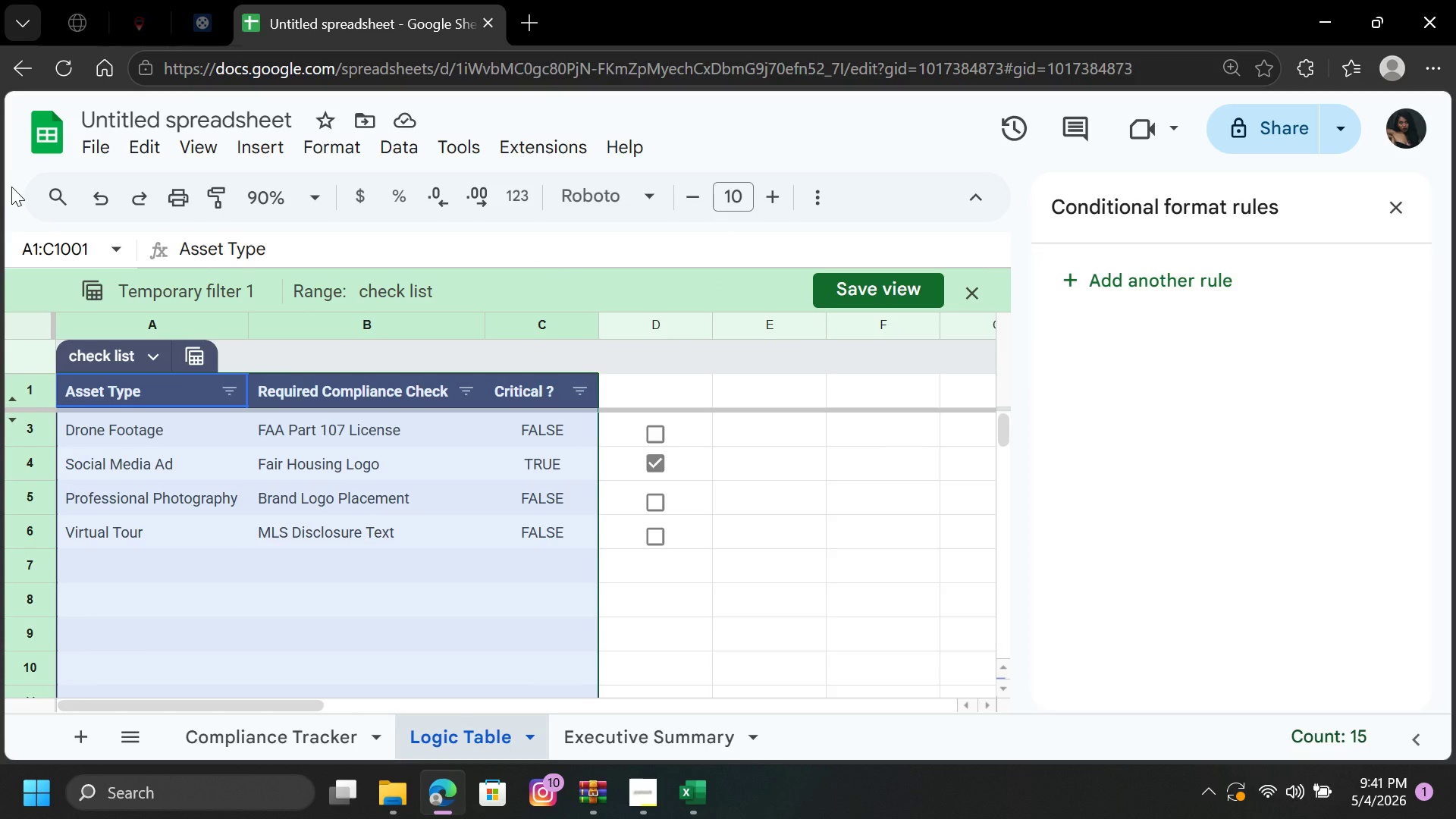 
left_click([99, 194])
 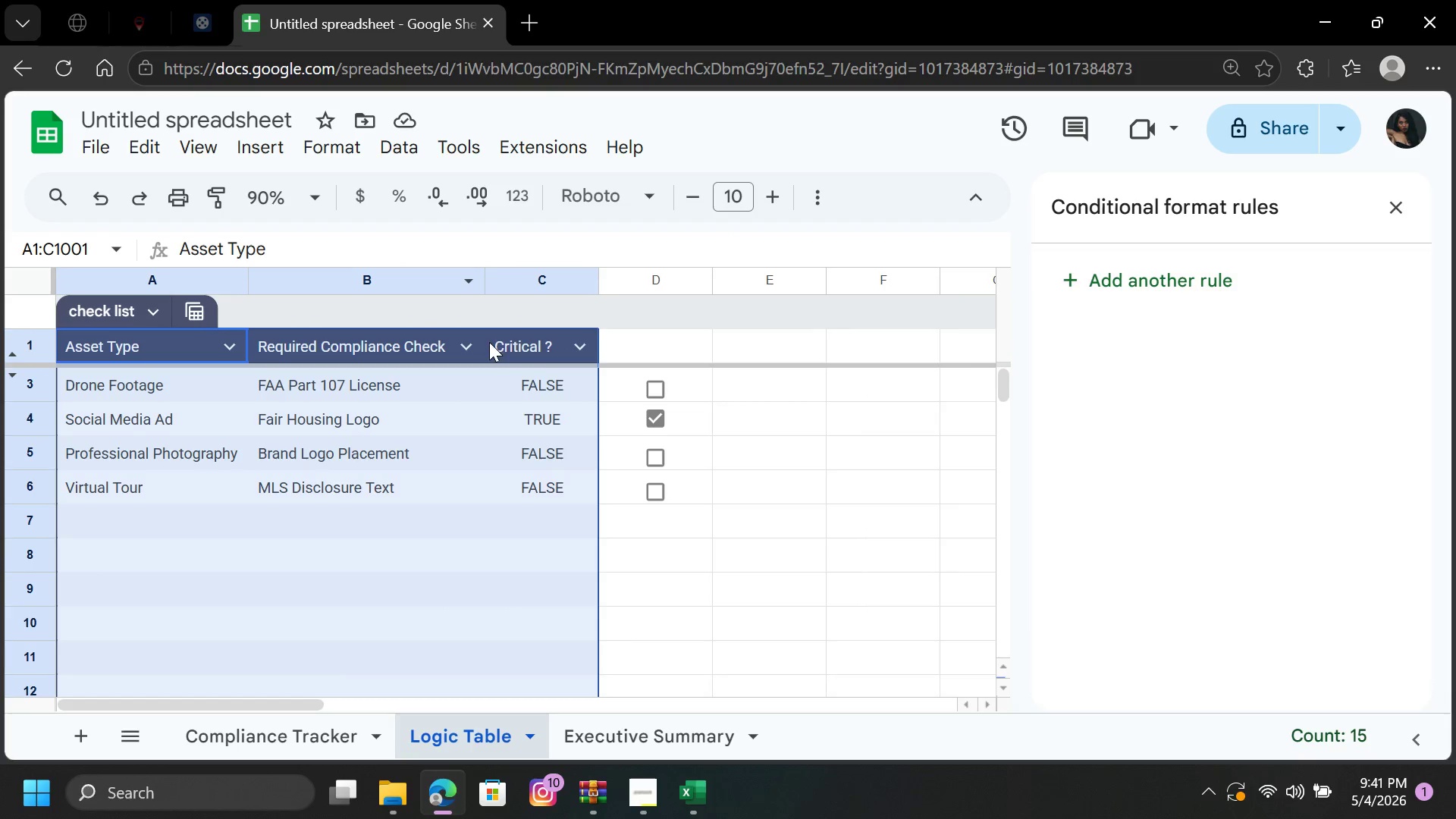 
left_click([799, 480])
 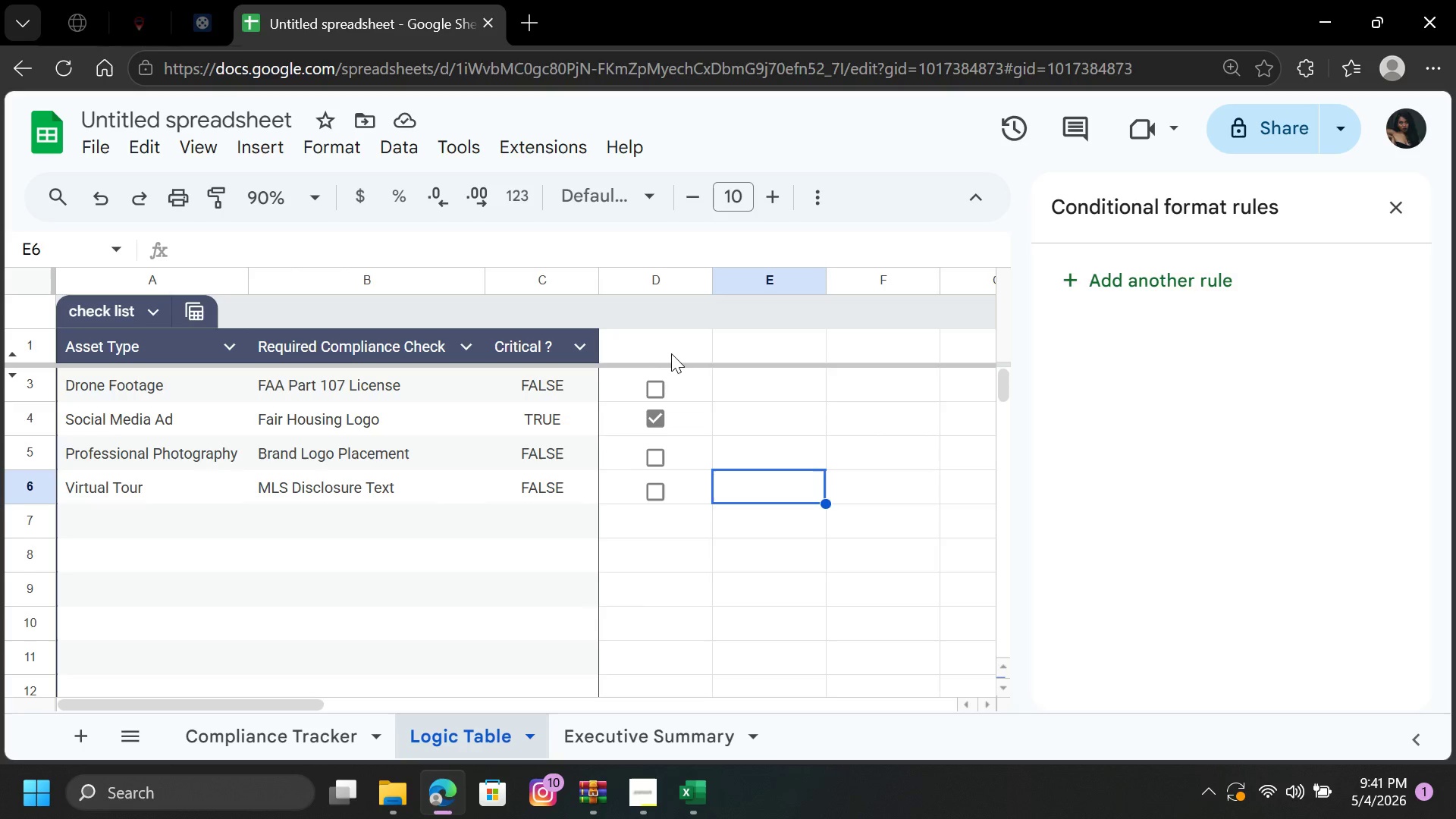 
left_click([663, 351])
 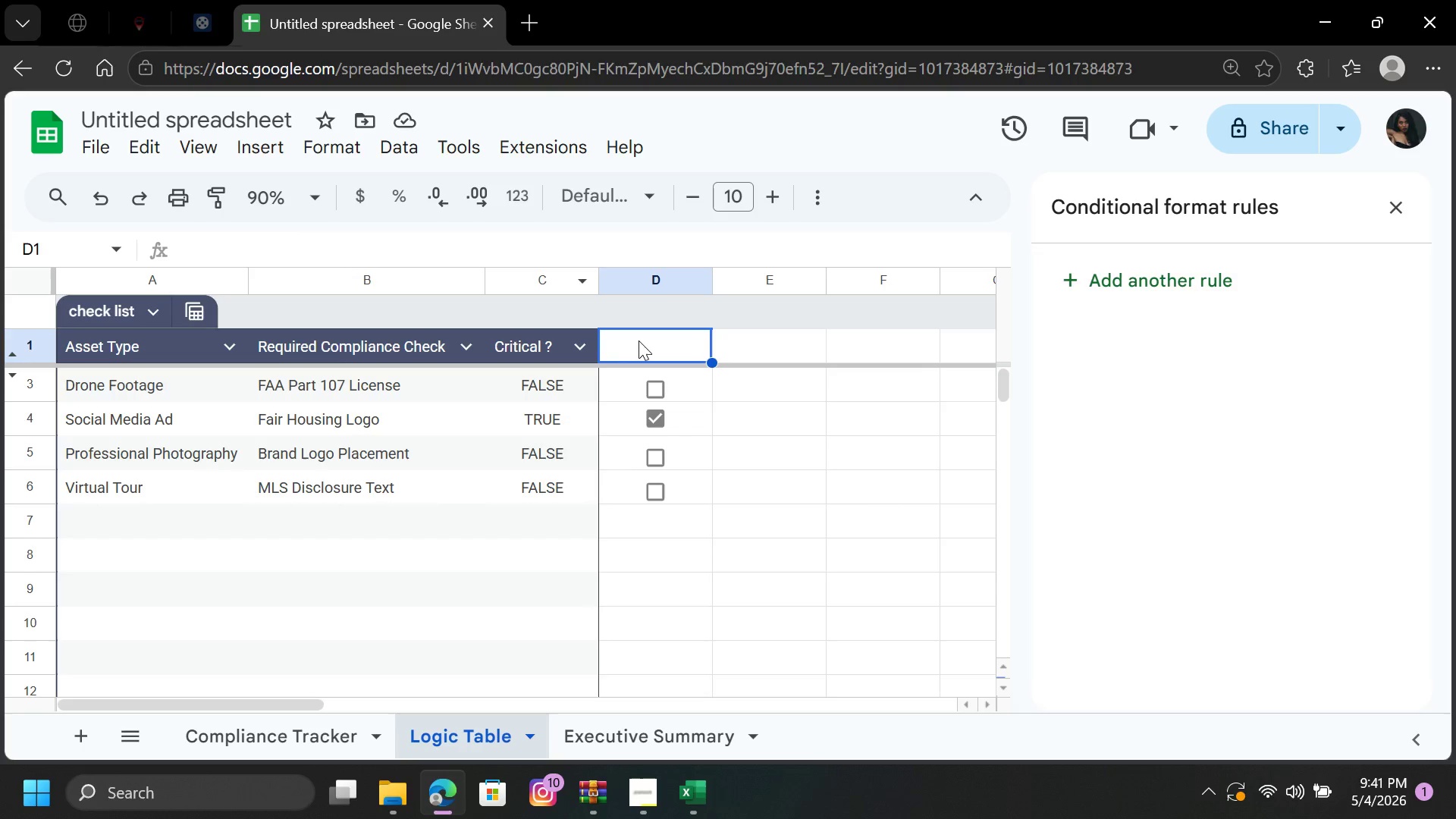 
left_click_drag(start_coordinate=[639, 340], to_coordinate=[643, 366])
 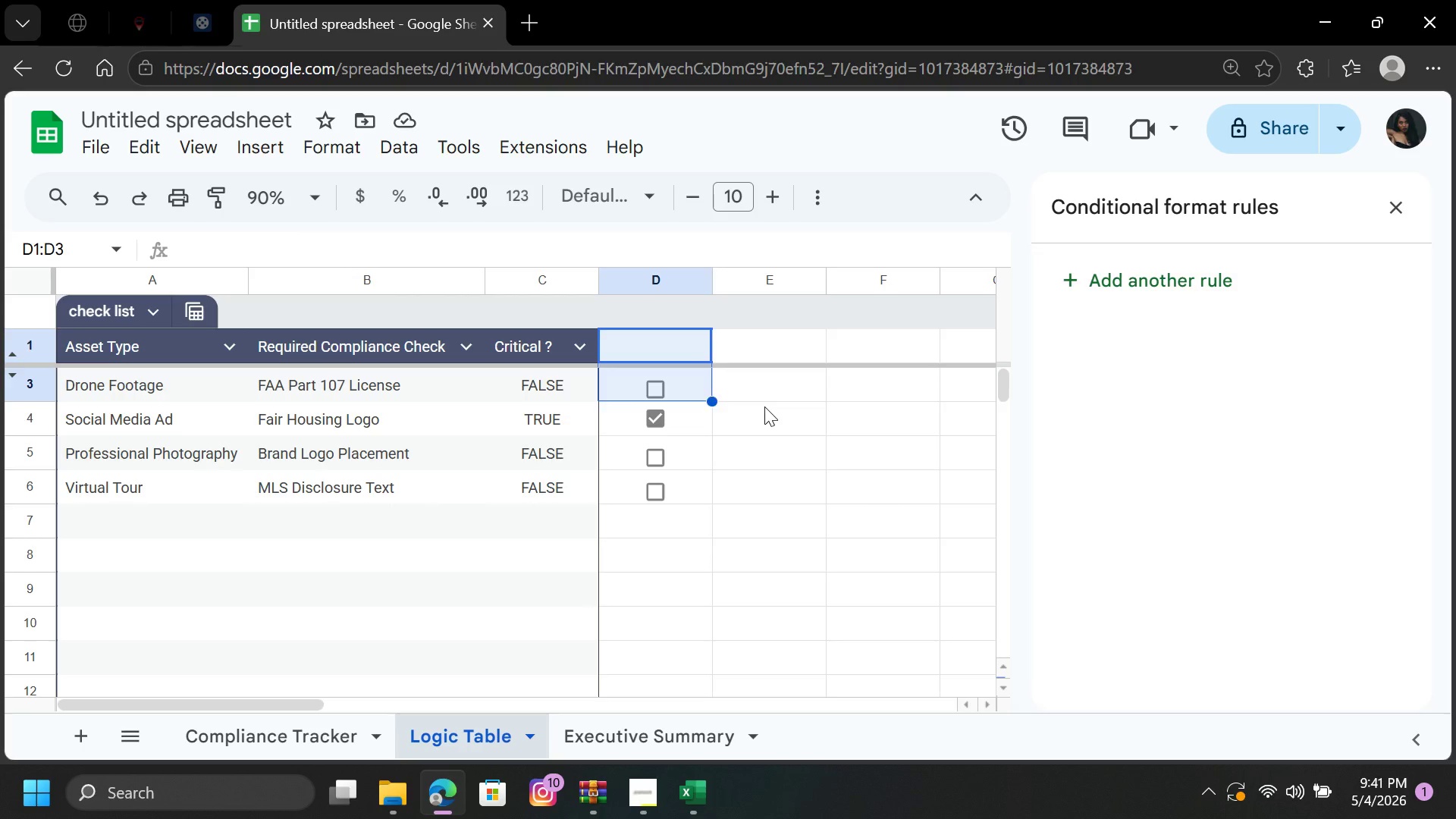 
left_click_drag(start_coordinate=[764, 406], to_coordinate=[601, 454])
 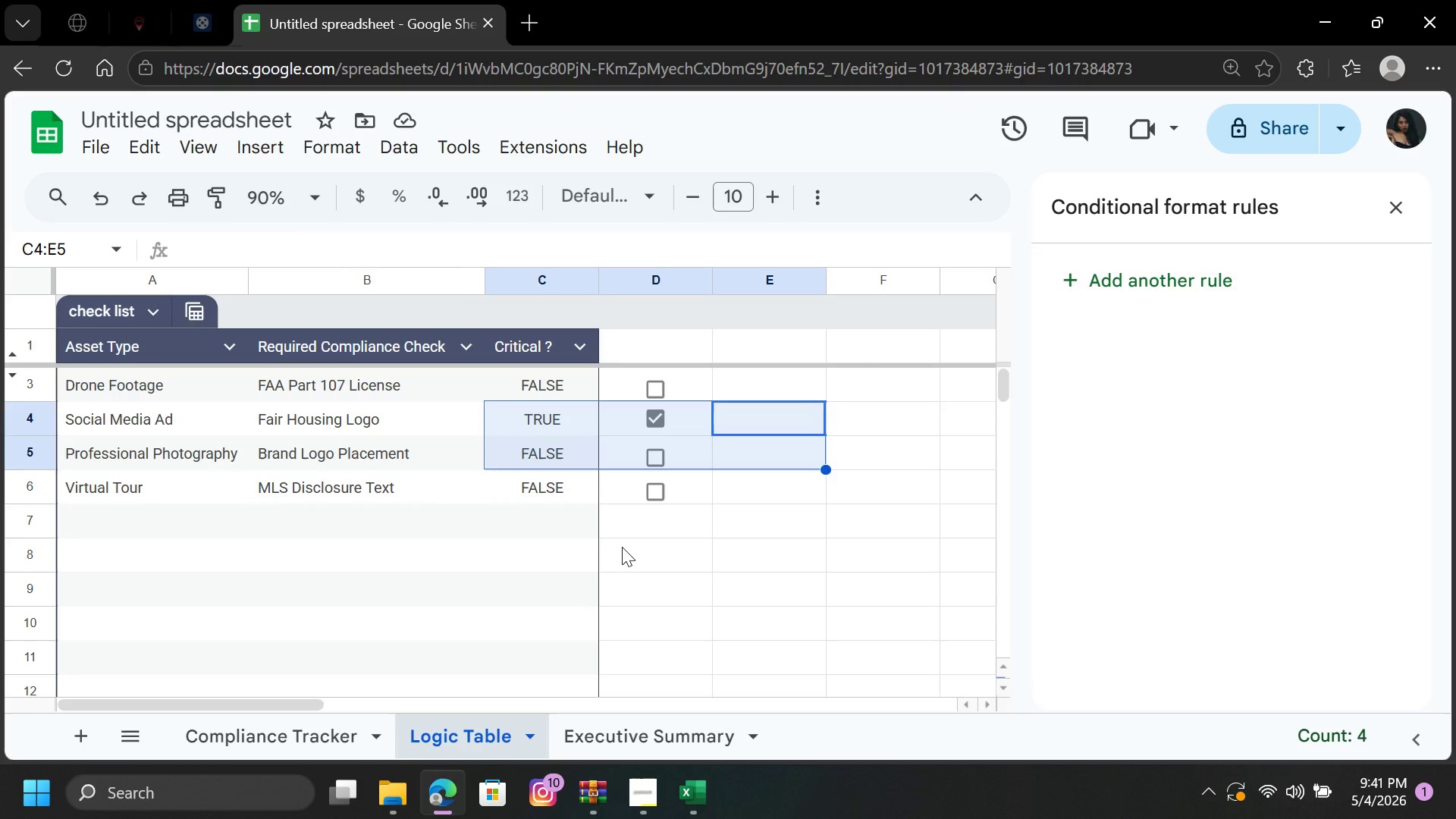 
left_click([622, 547])
 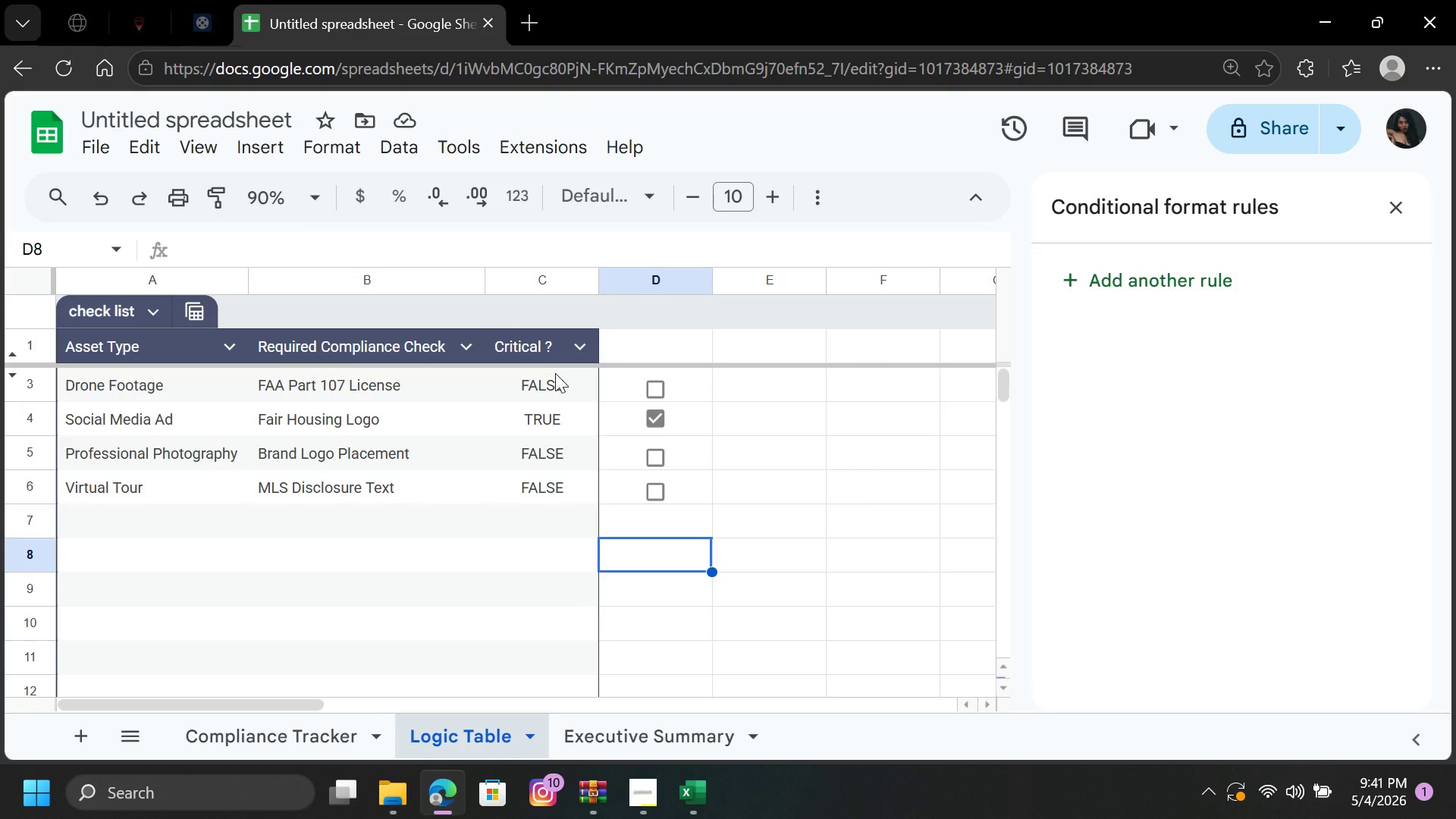 
scroll: coordinate [555, 373], scroll_direction: up, amount: 1.0
 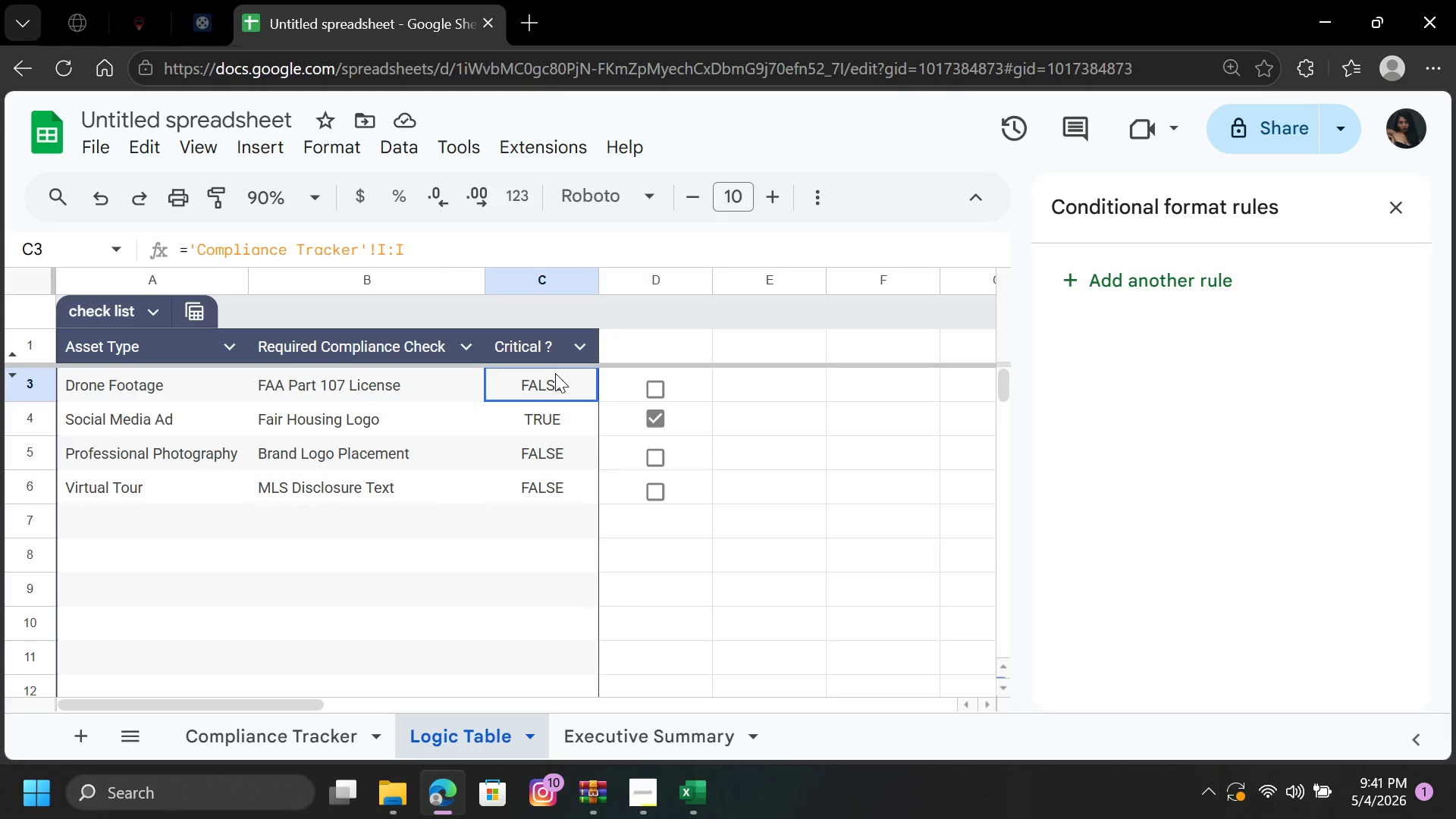 
left_click_drag(start_coordinate=[642, 470], to_coordinate=[786, 406])
 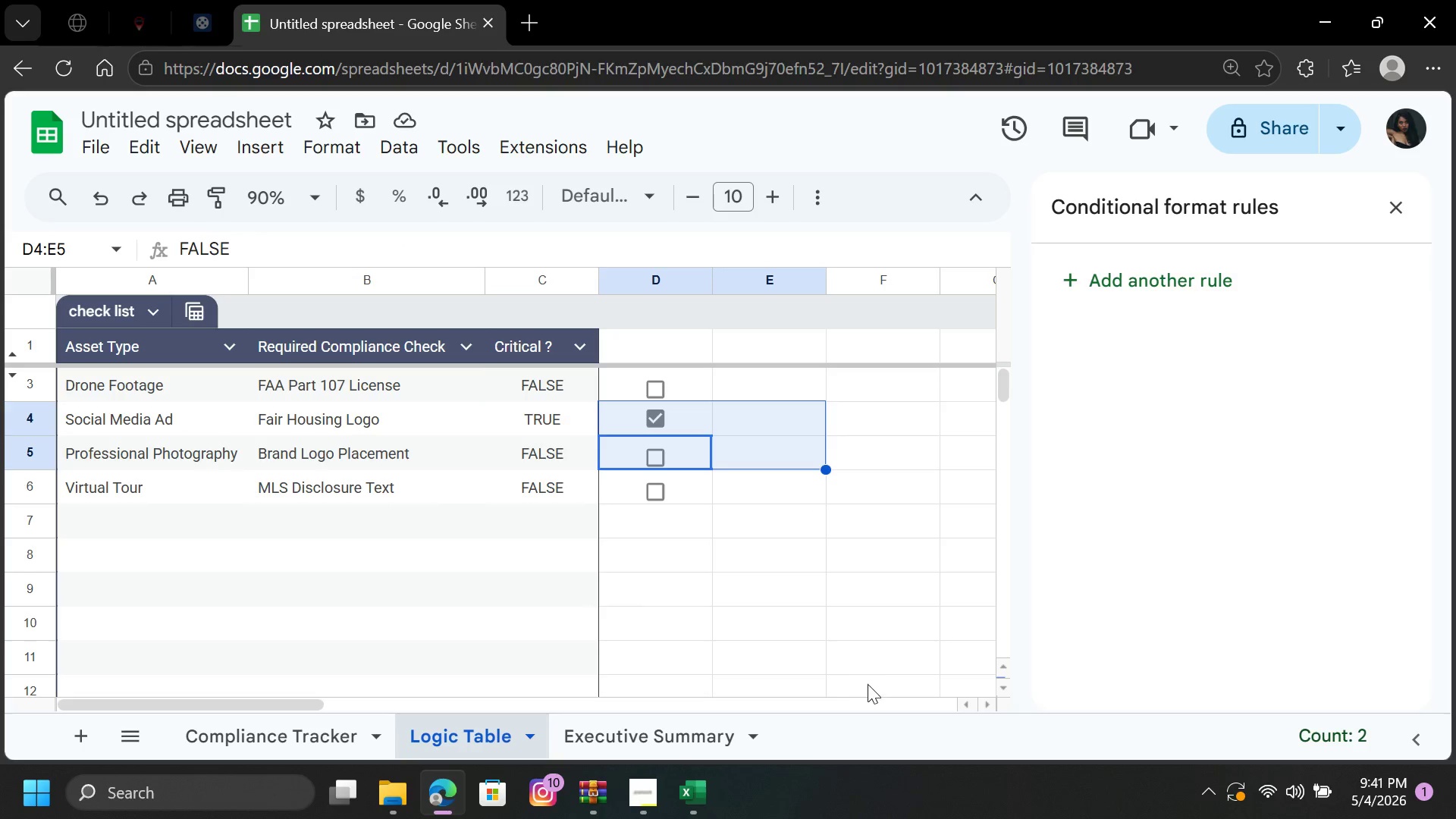 
scroll: coordinate [868, 683], scroll_direction: up, amount: 2.0
 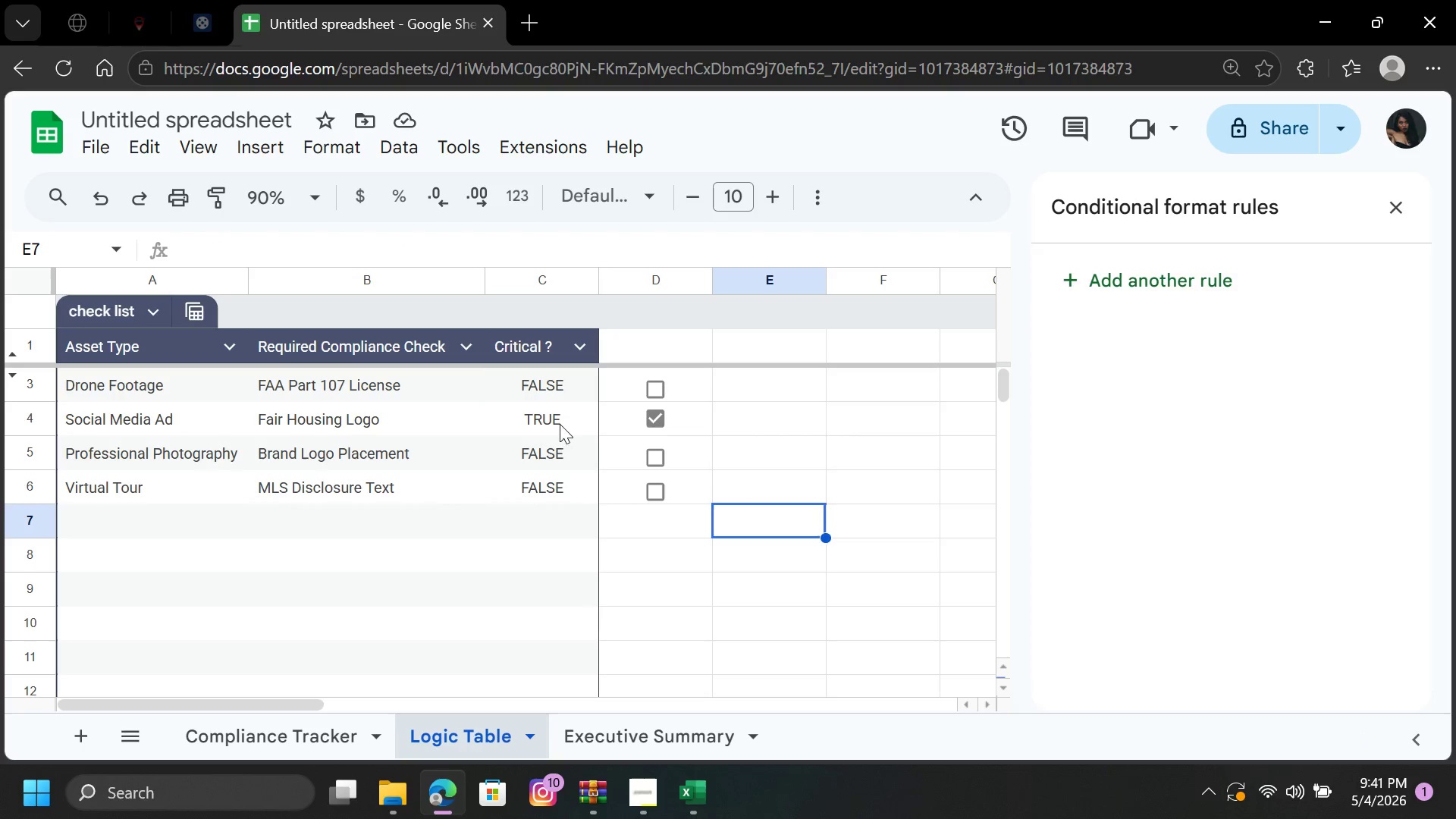 
left_click_drag(start_coordinate=[704, 491], to_coordinate=[712, 498])
 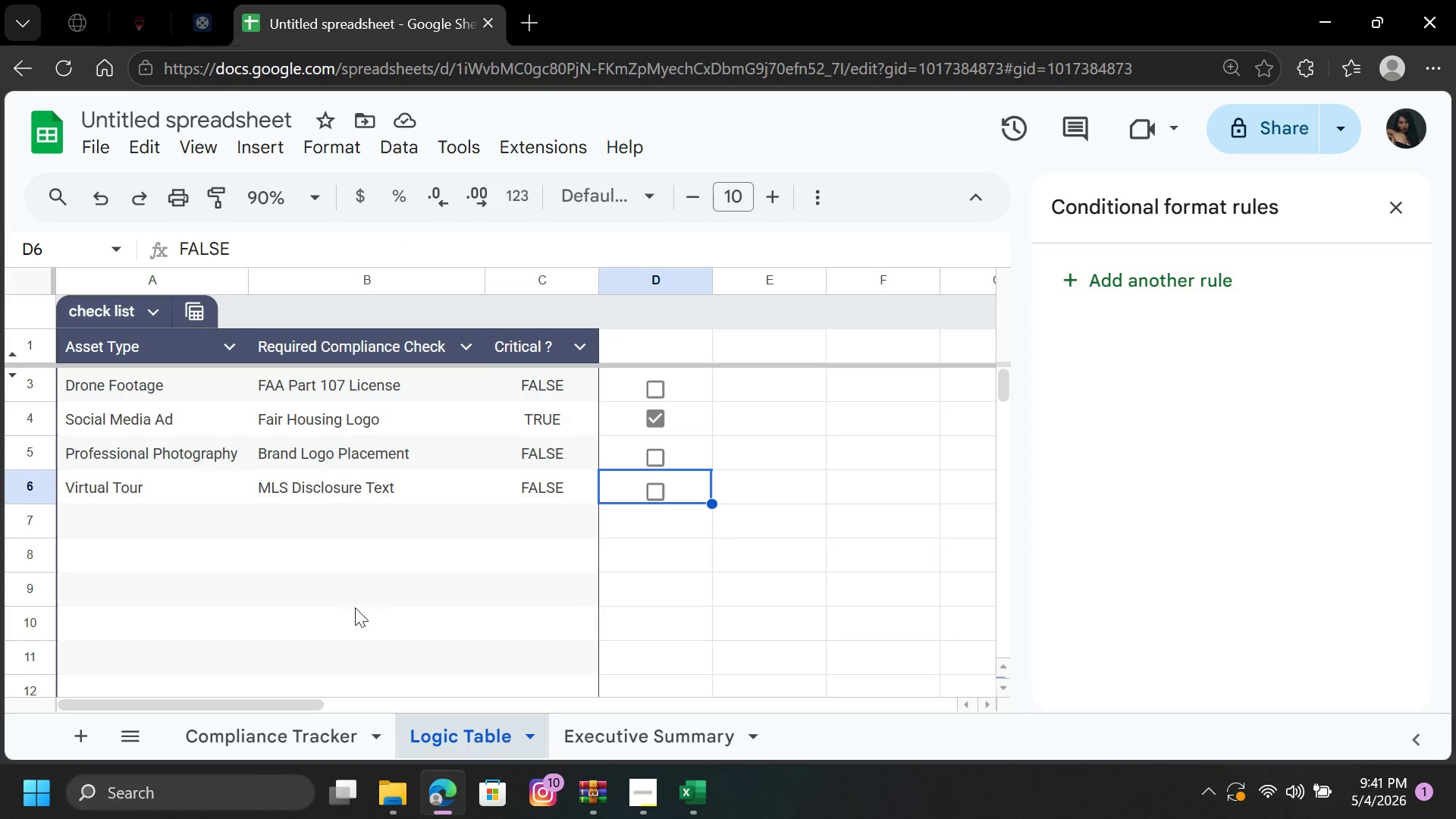 
left_click_drag(start_coordinate=[300, 727], to_coordinate=[300, 723])
 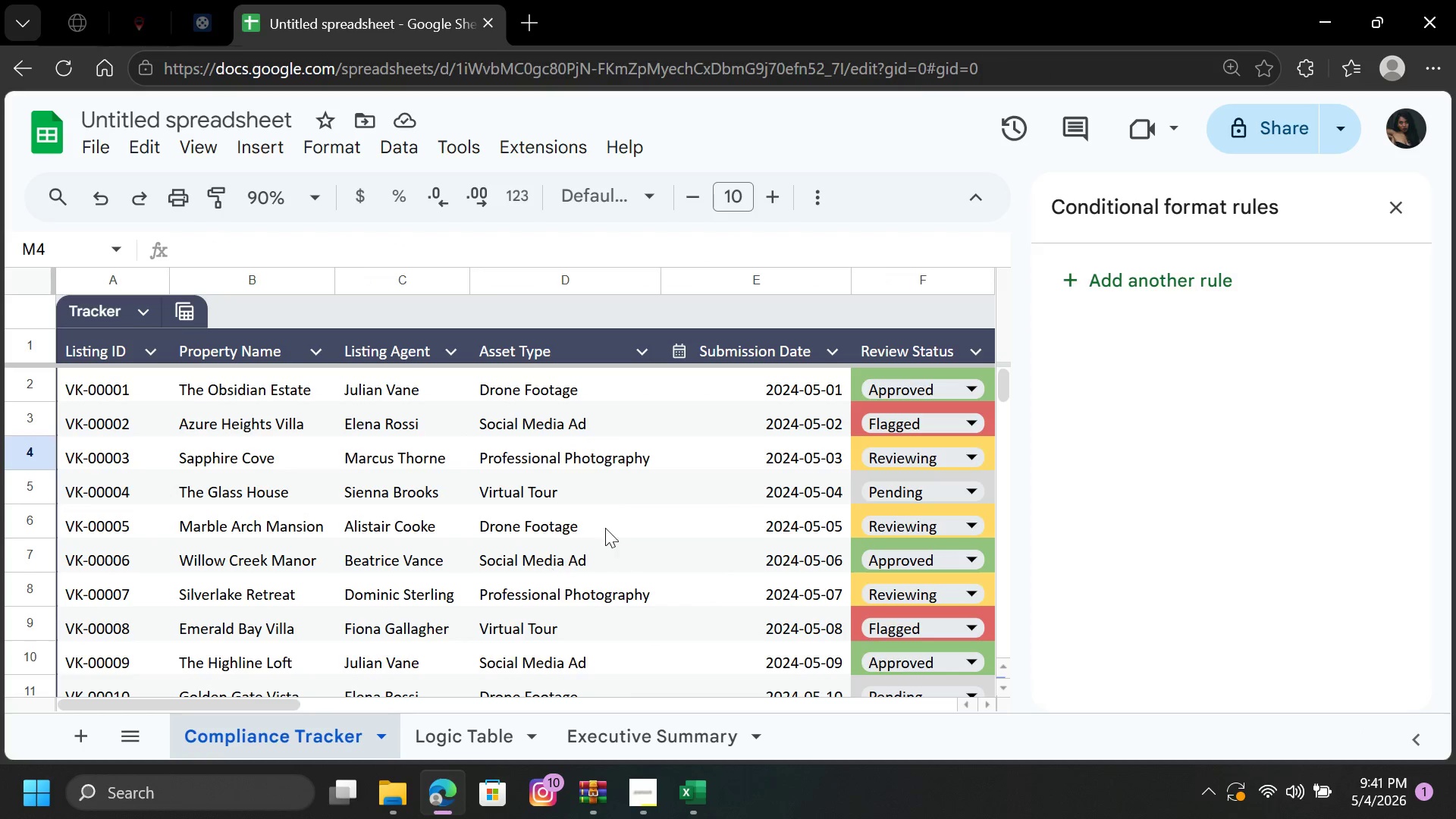 
scroll: coordinate [559, 510], scroll_direction: up, amount: 17.0
 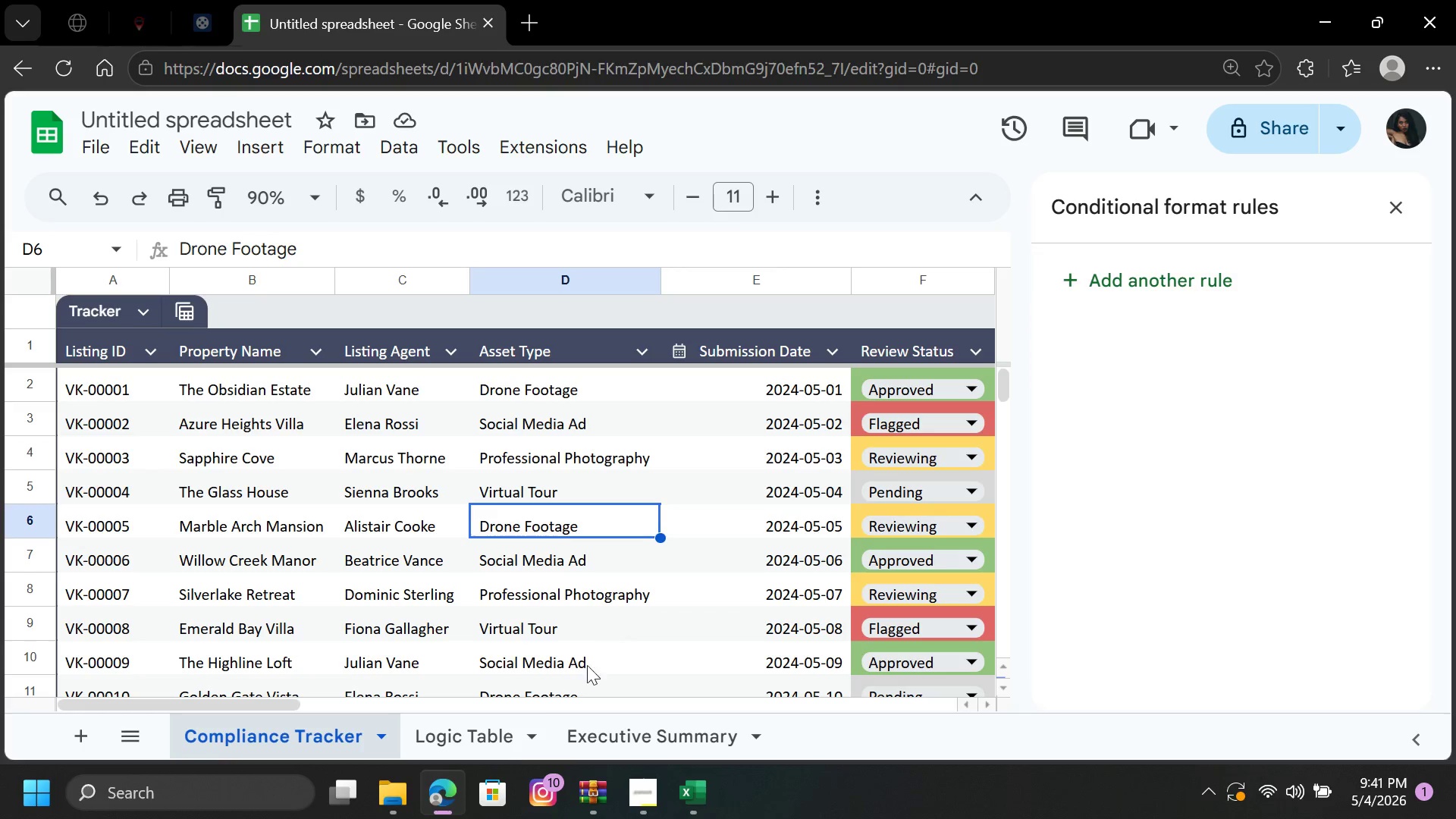 
left_click([505, 731])
 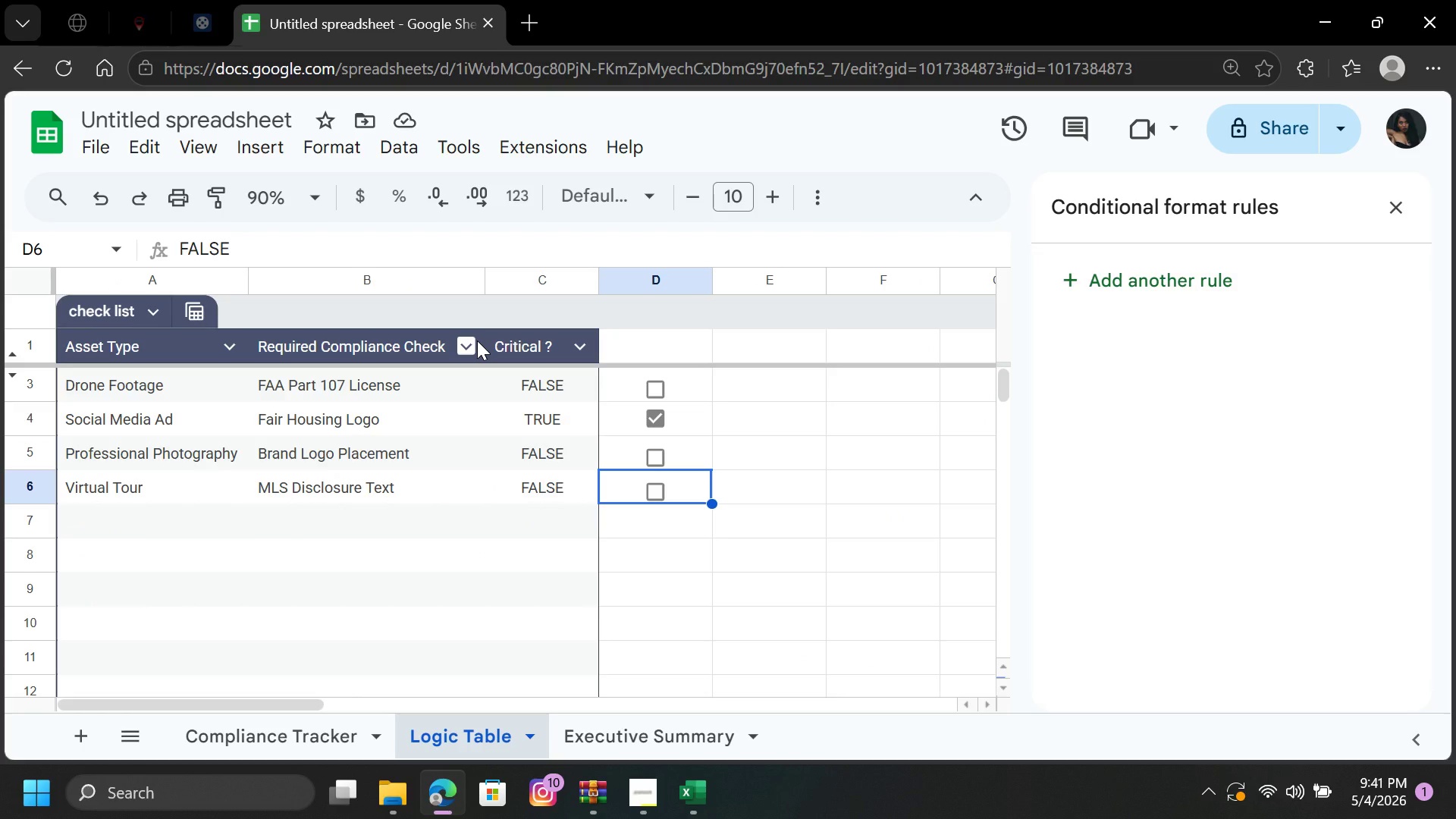 
wait(8.62)
 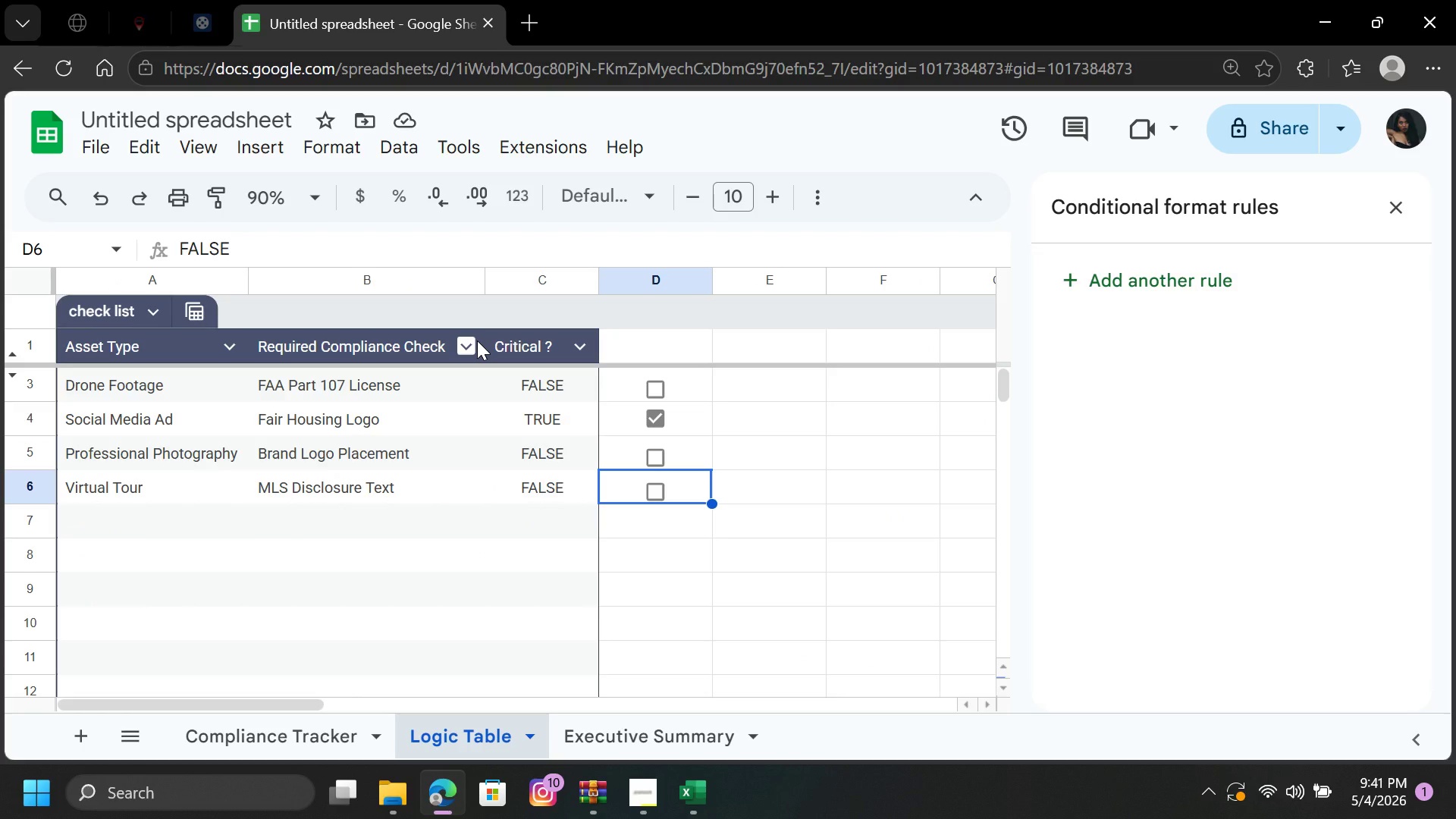 
left_click([730, 481])
 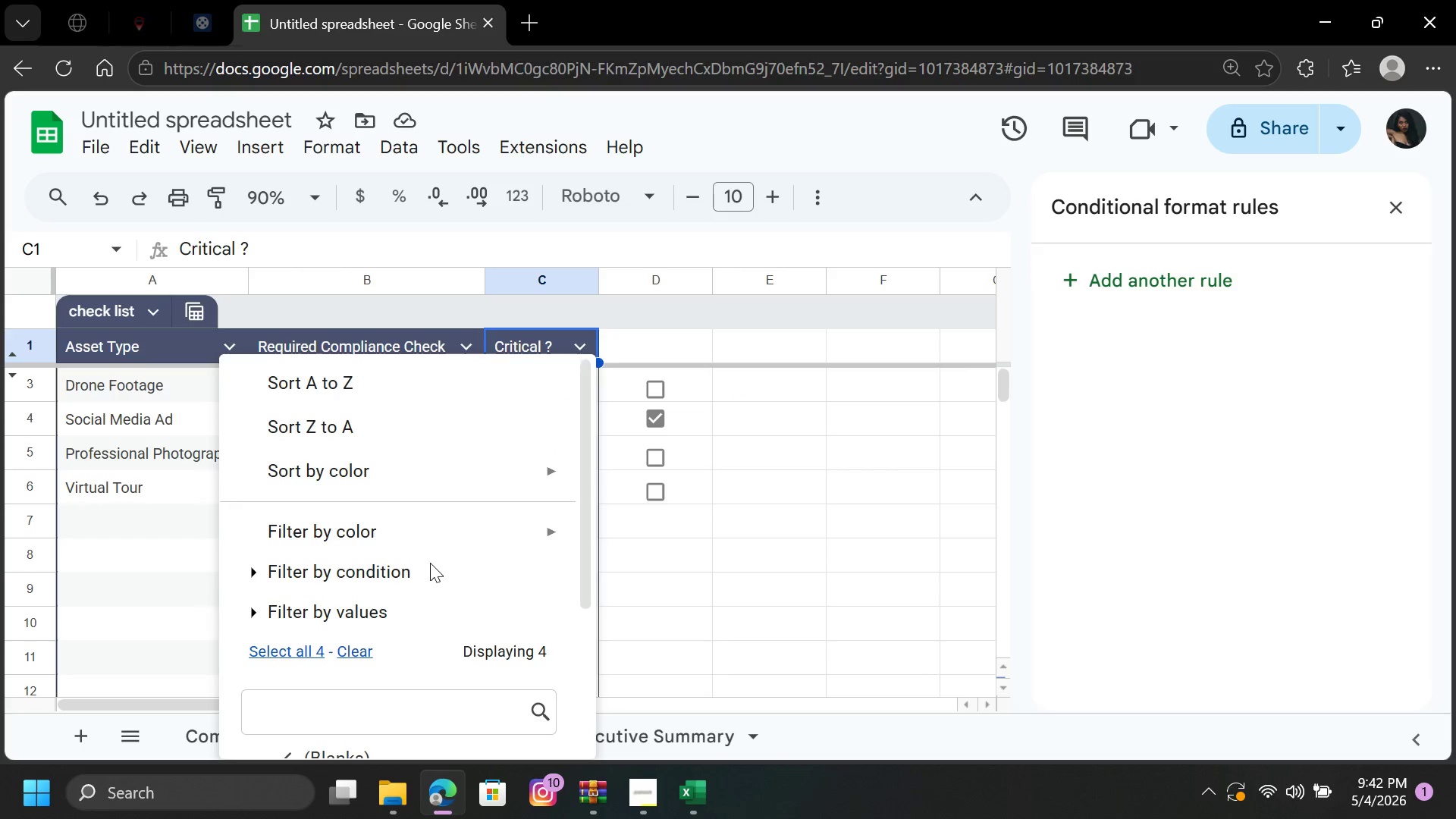 
wait(5.09)
 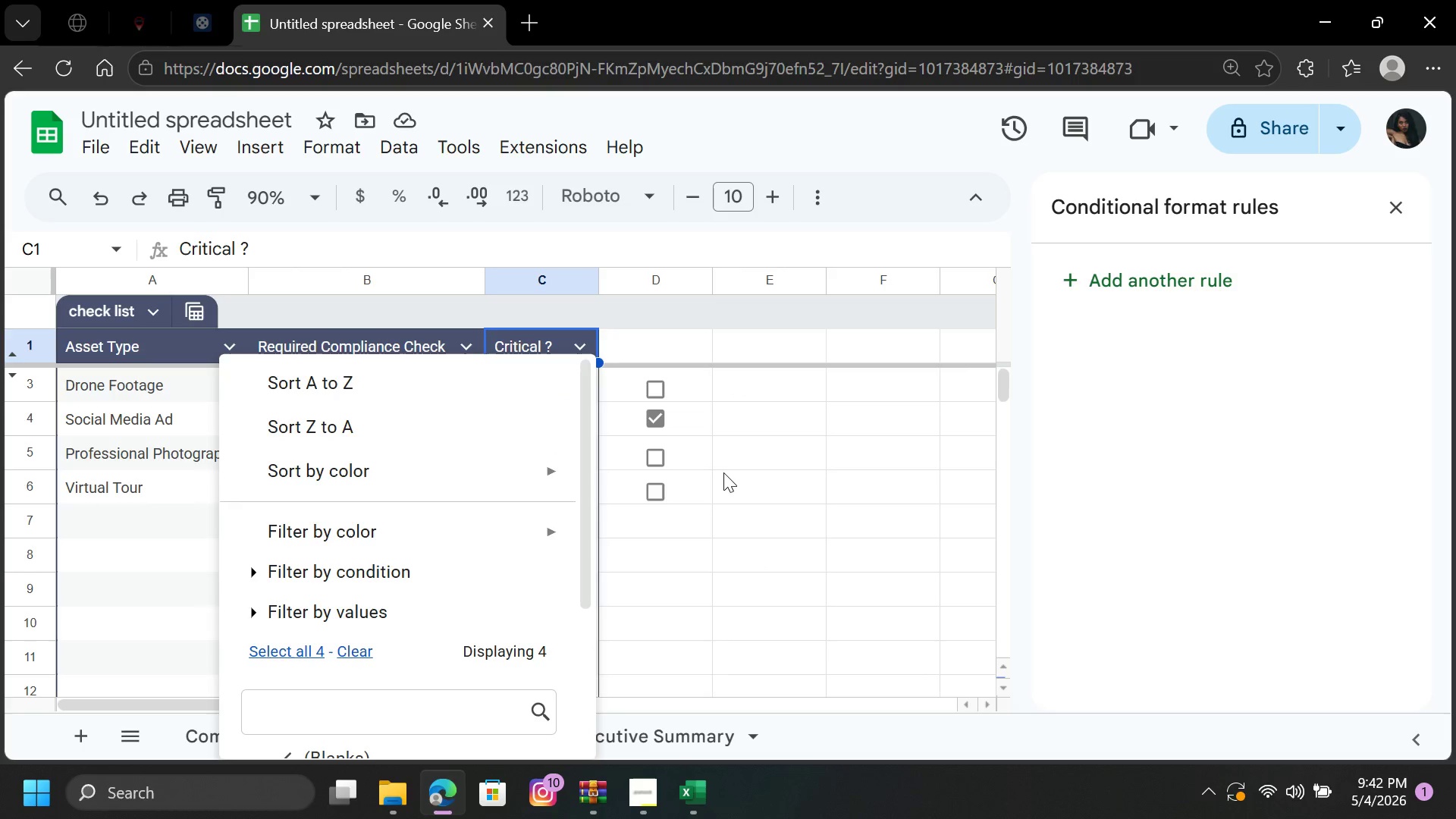 
left_click([726, 638])
 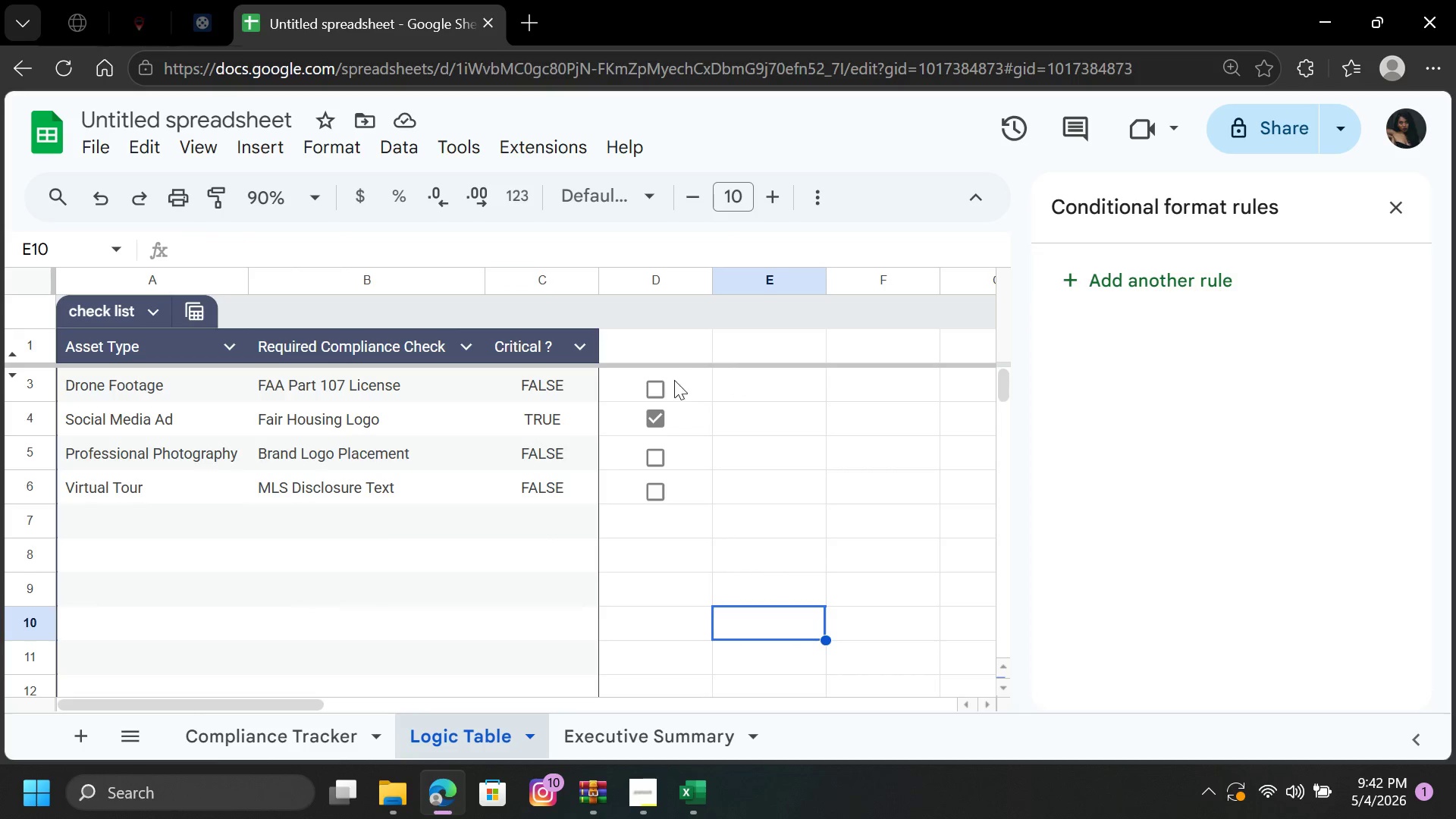 
left_click_drag(start_coordinate=[676, 355], to_coordinate=[654, 671])
 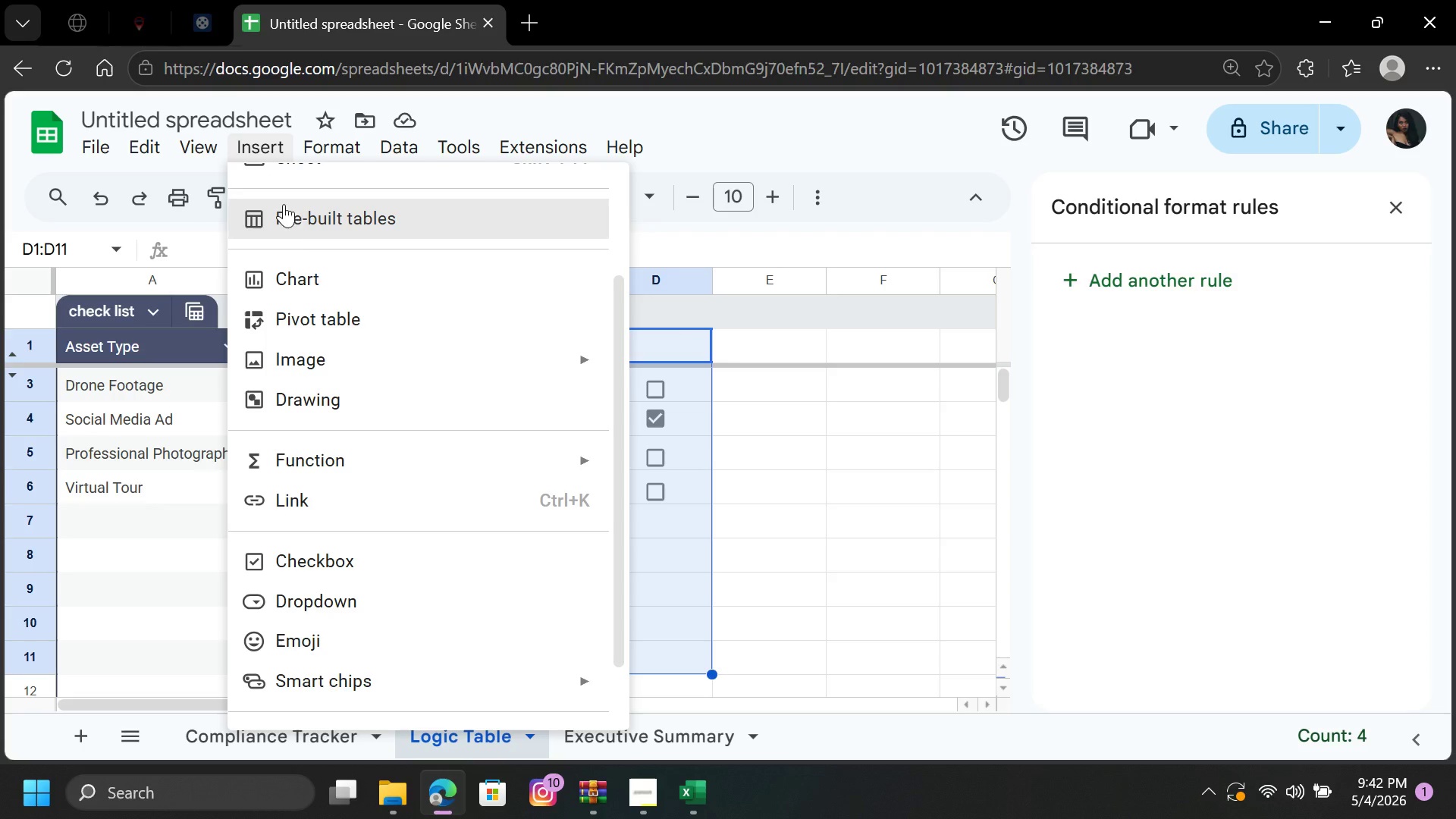 
scroll: coordinate [319, 281], scroll_direction: up, amount: 7.0
 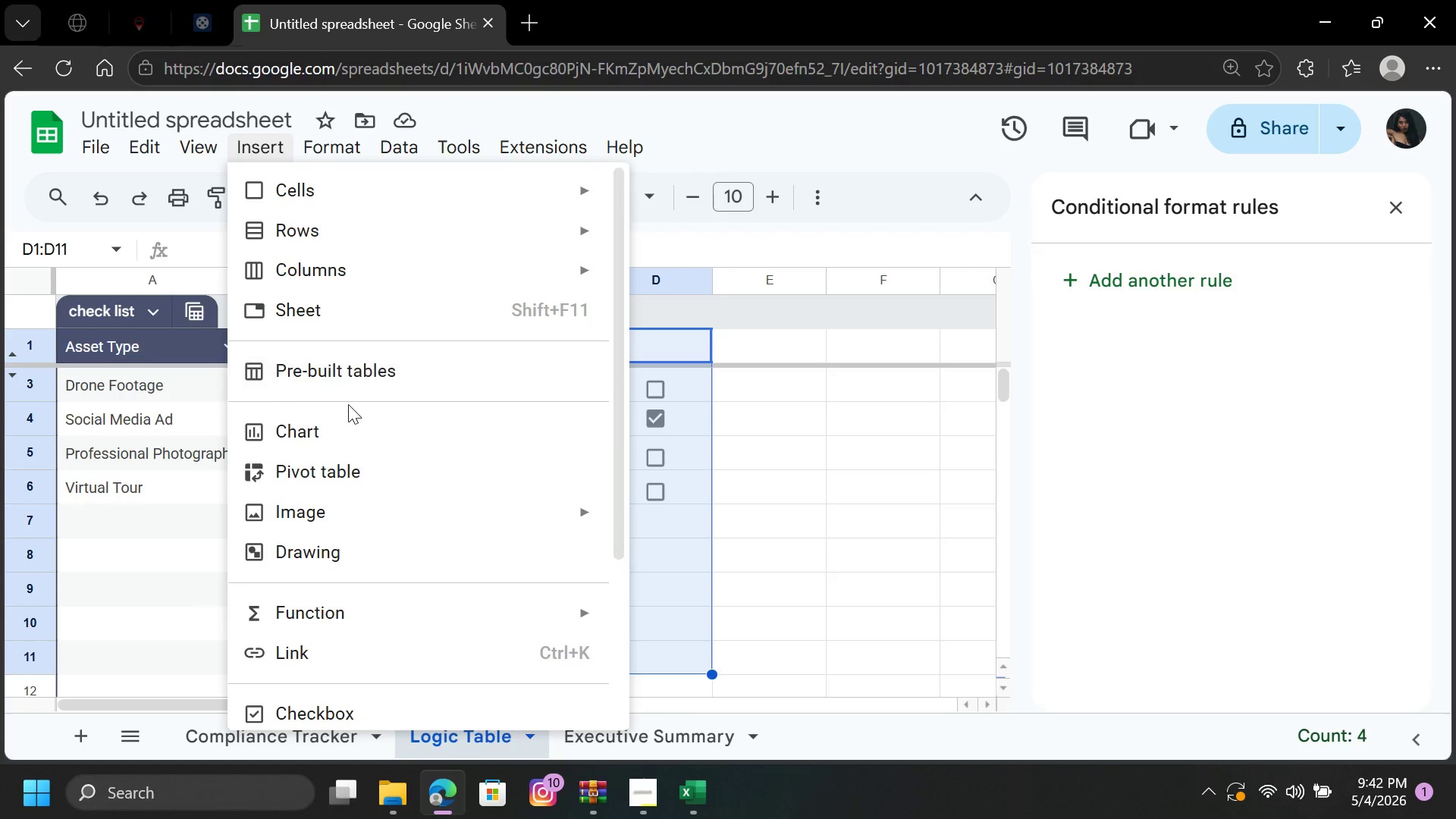 
scroll: coordinate [353, 510], scroll_direction: down, amount: 5.0
 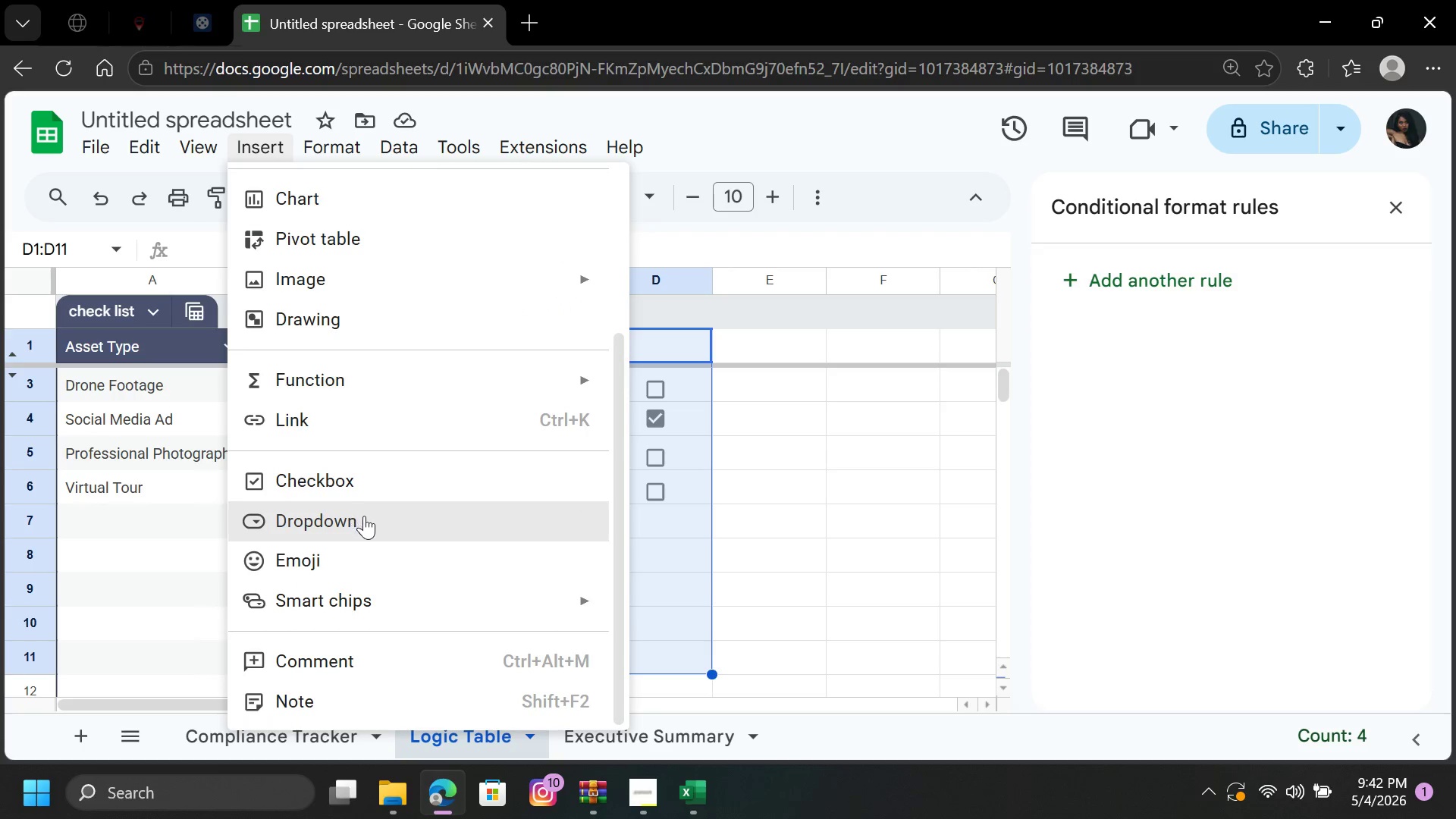 
scroll: coordinate [366, 516], scroll_direction: up, amount: 3.0
 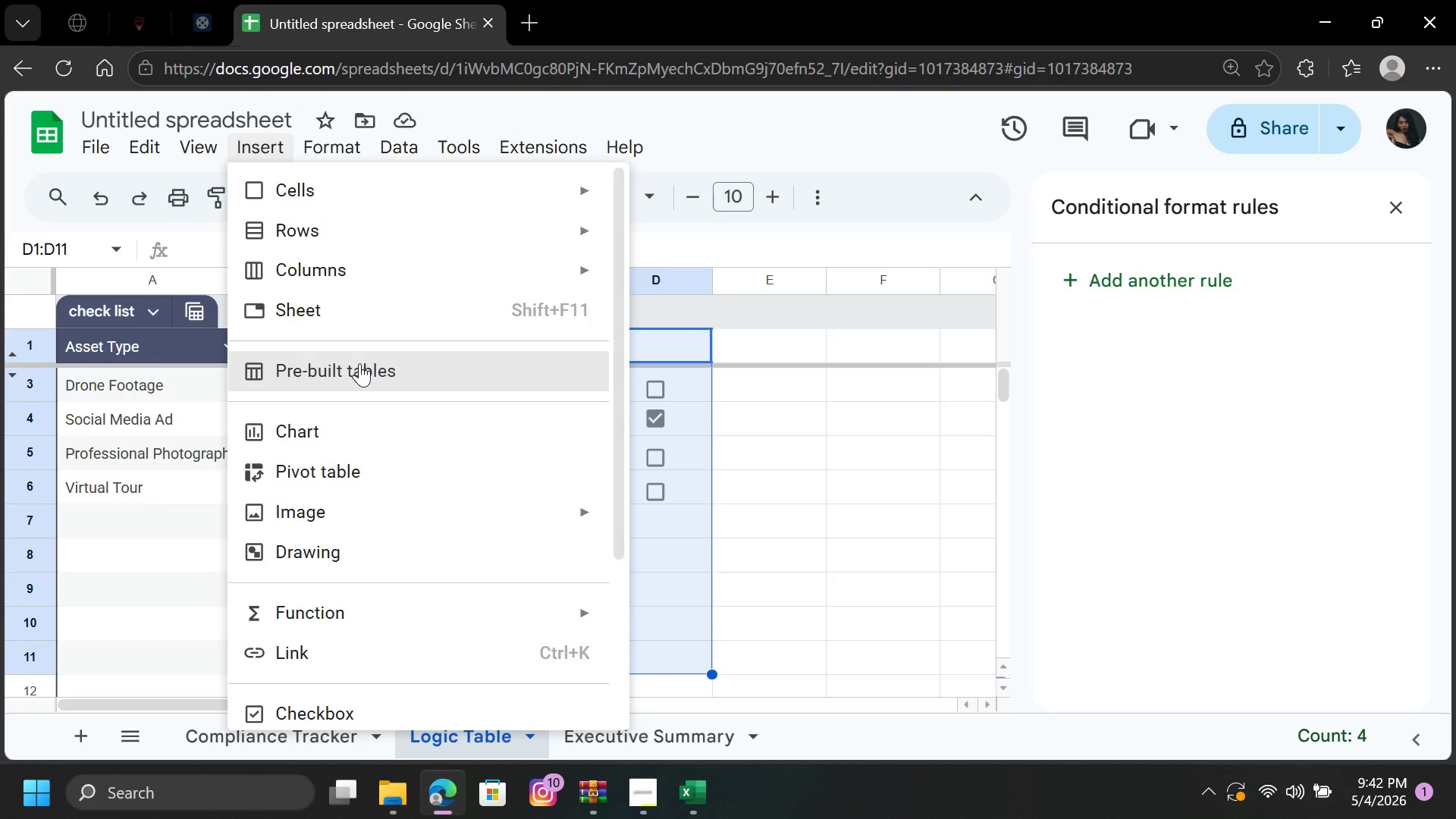 
wait(7.97)
 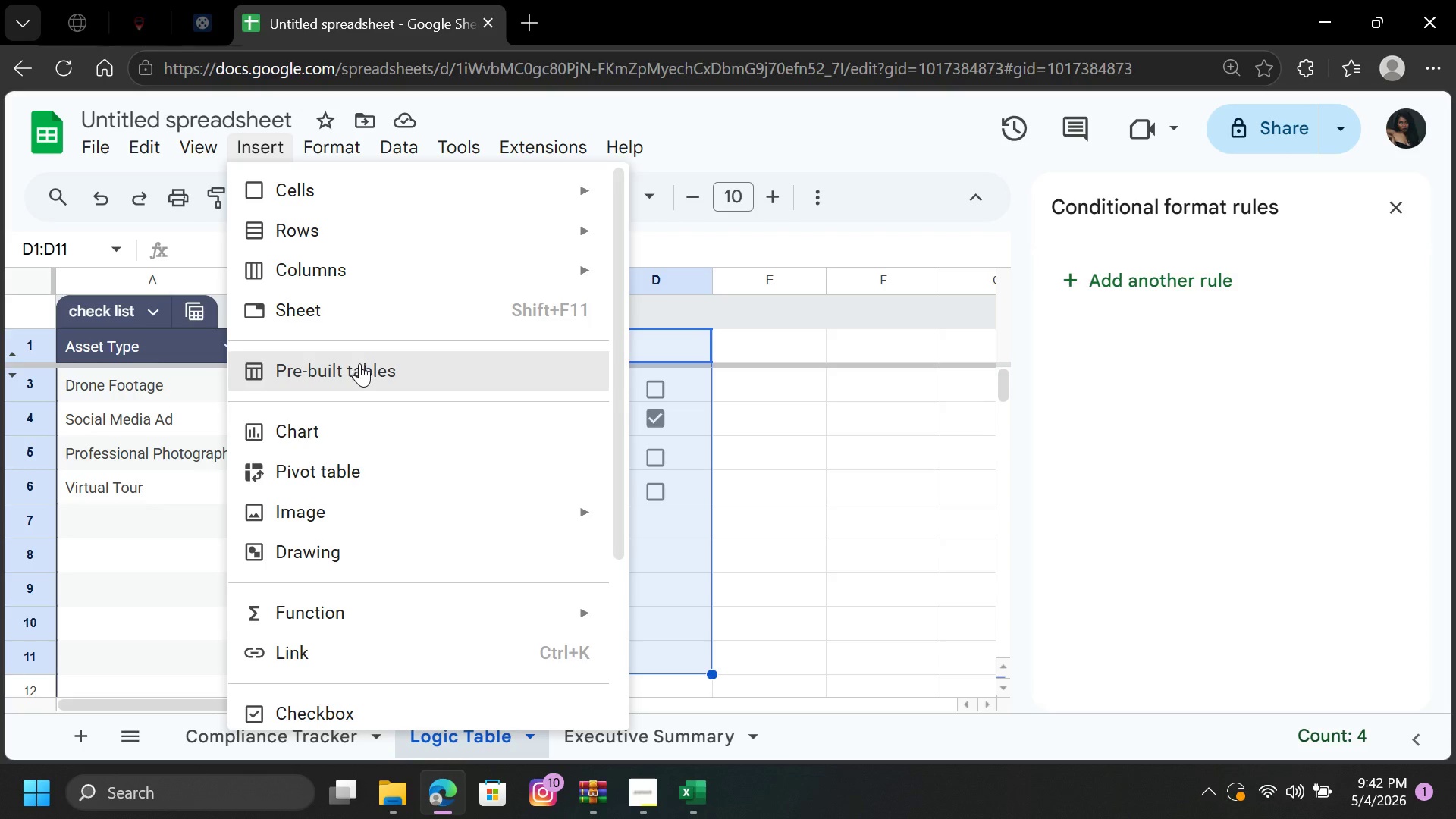 
scroll: coordinate [1178, 634], scroll_direction: down, amount: 4.0
 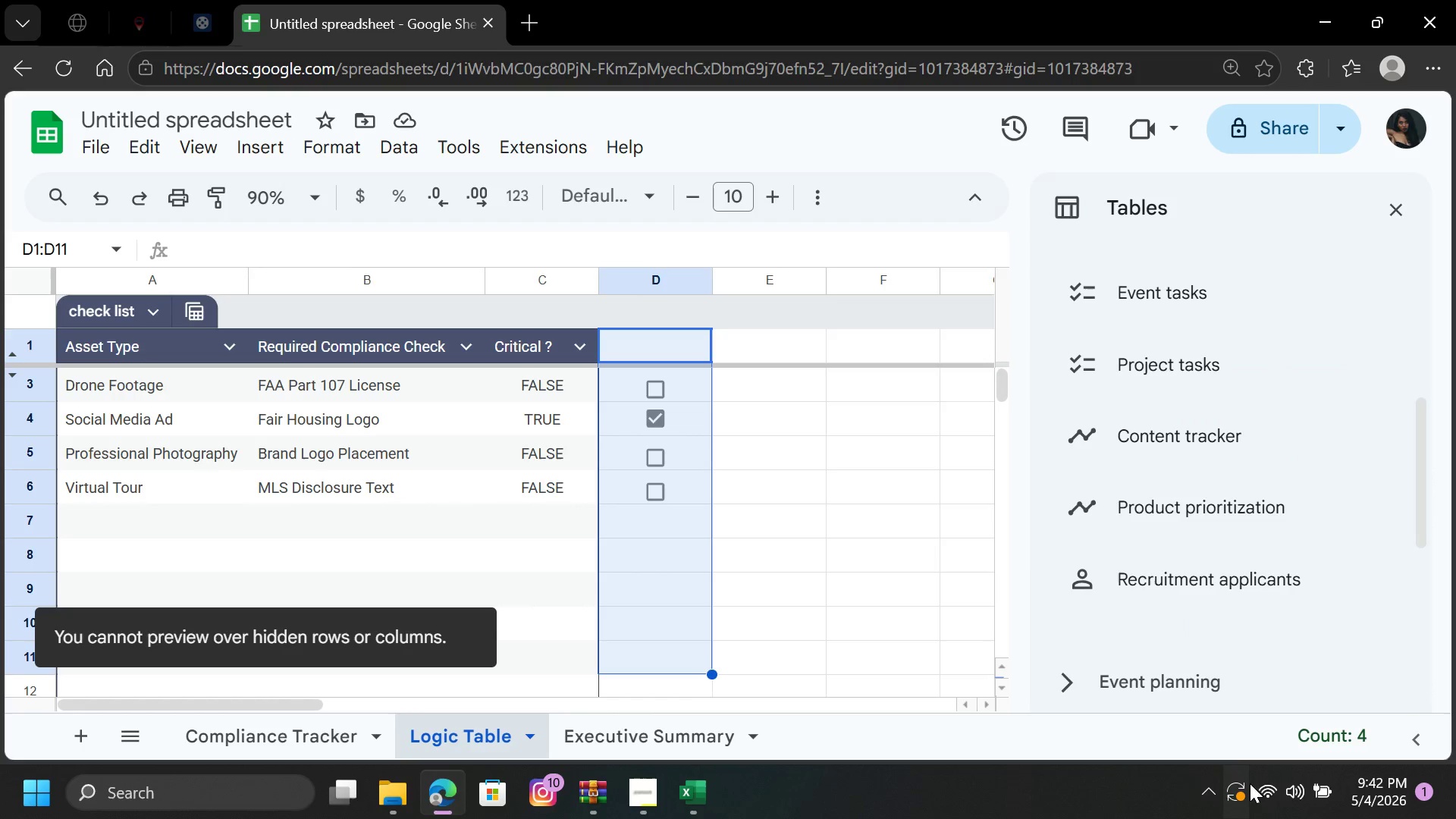 
scroll: coordinate [1159, 622], scroll_direction: up, amount: 8.0
 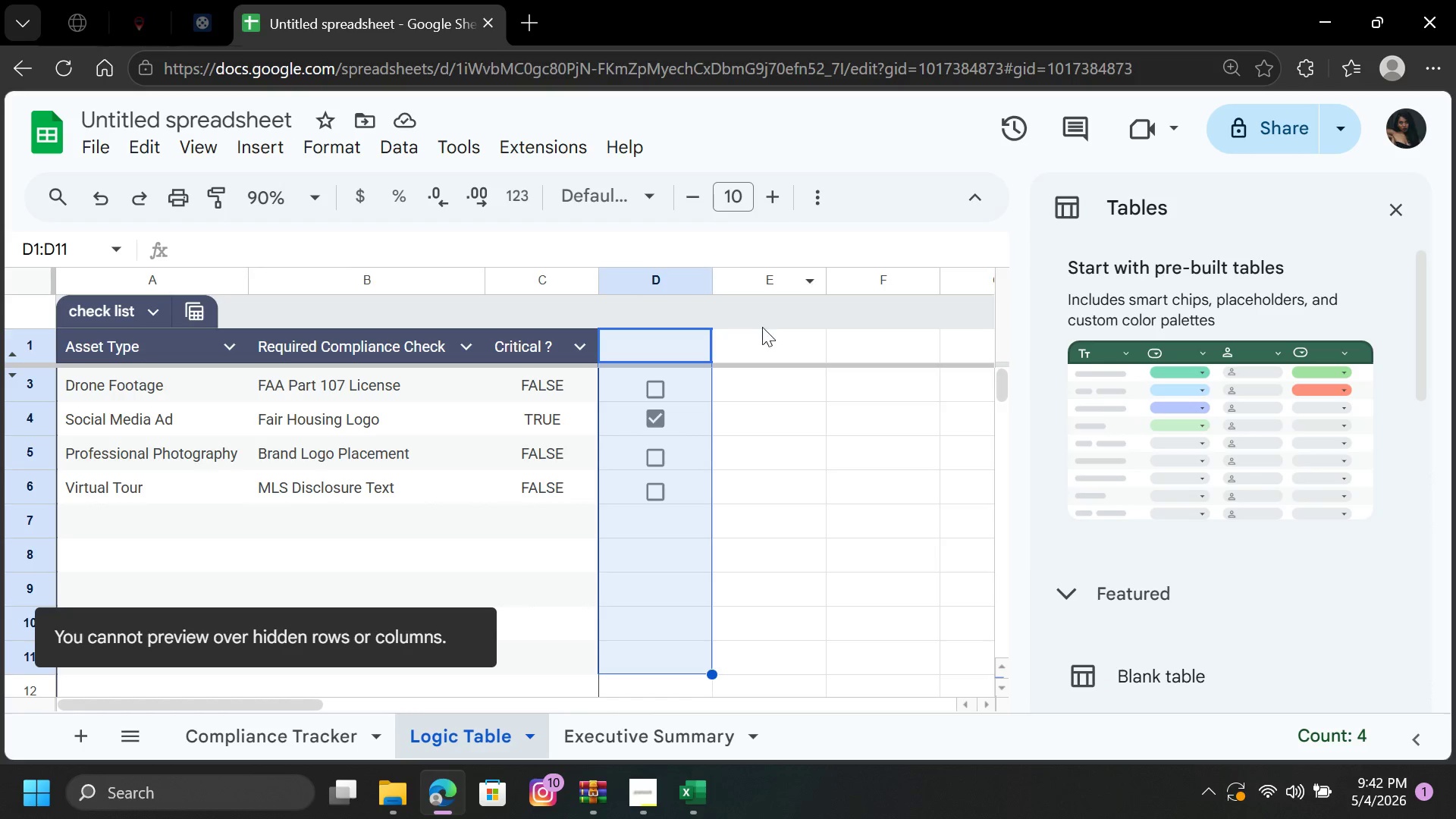 
left_click_drag(start_coordinate=[789, 489], to_coordinate=[795, 491])
 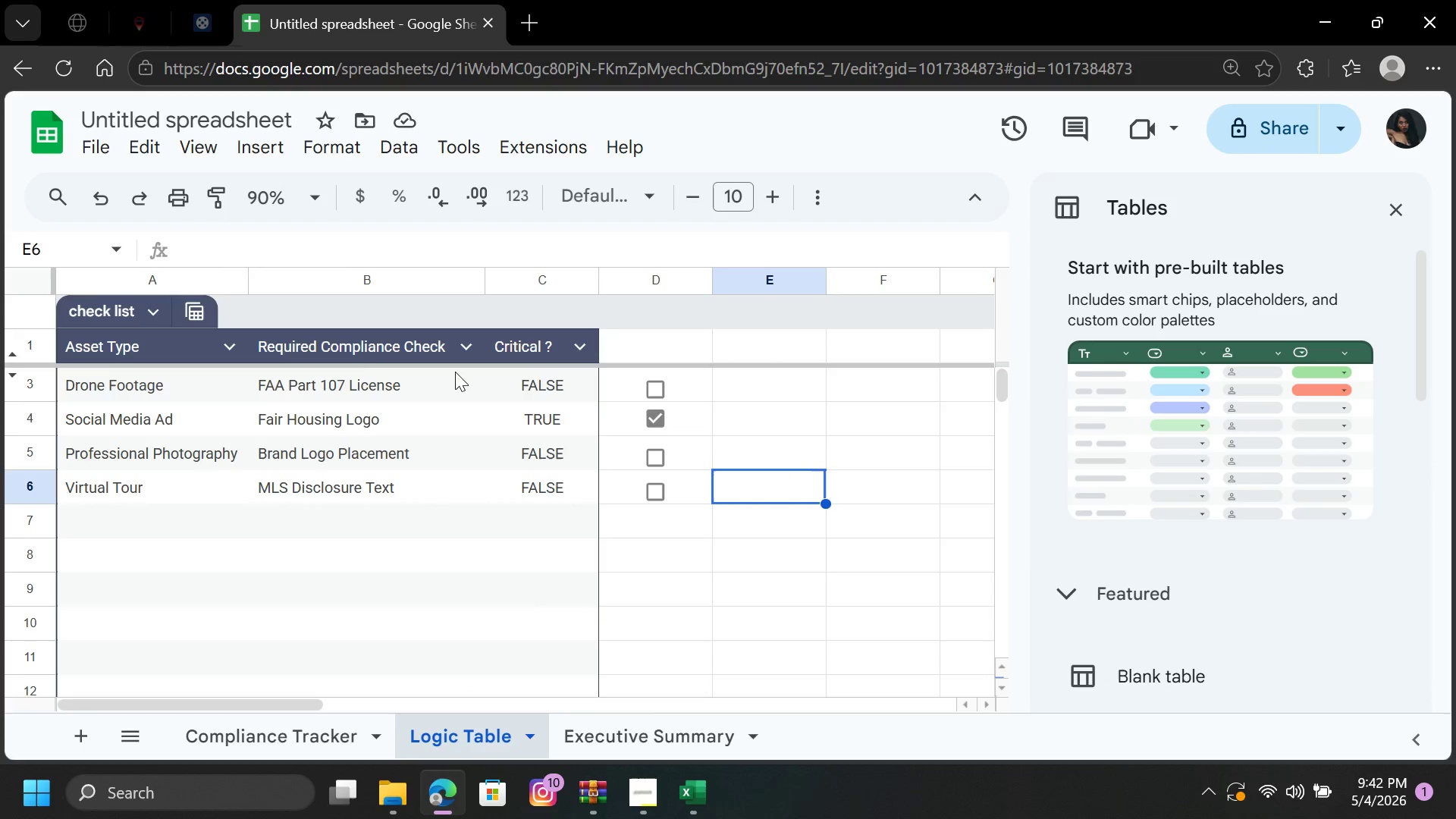 
left_click([622, 348])
 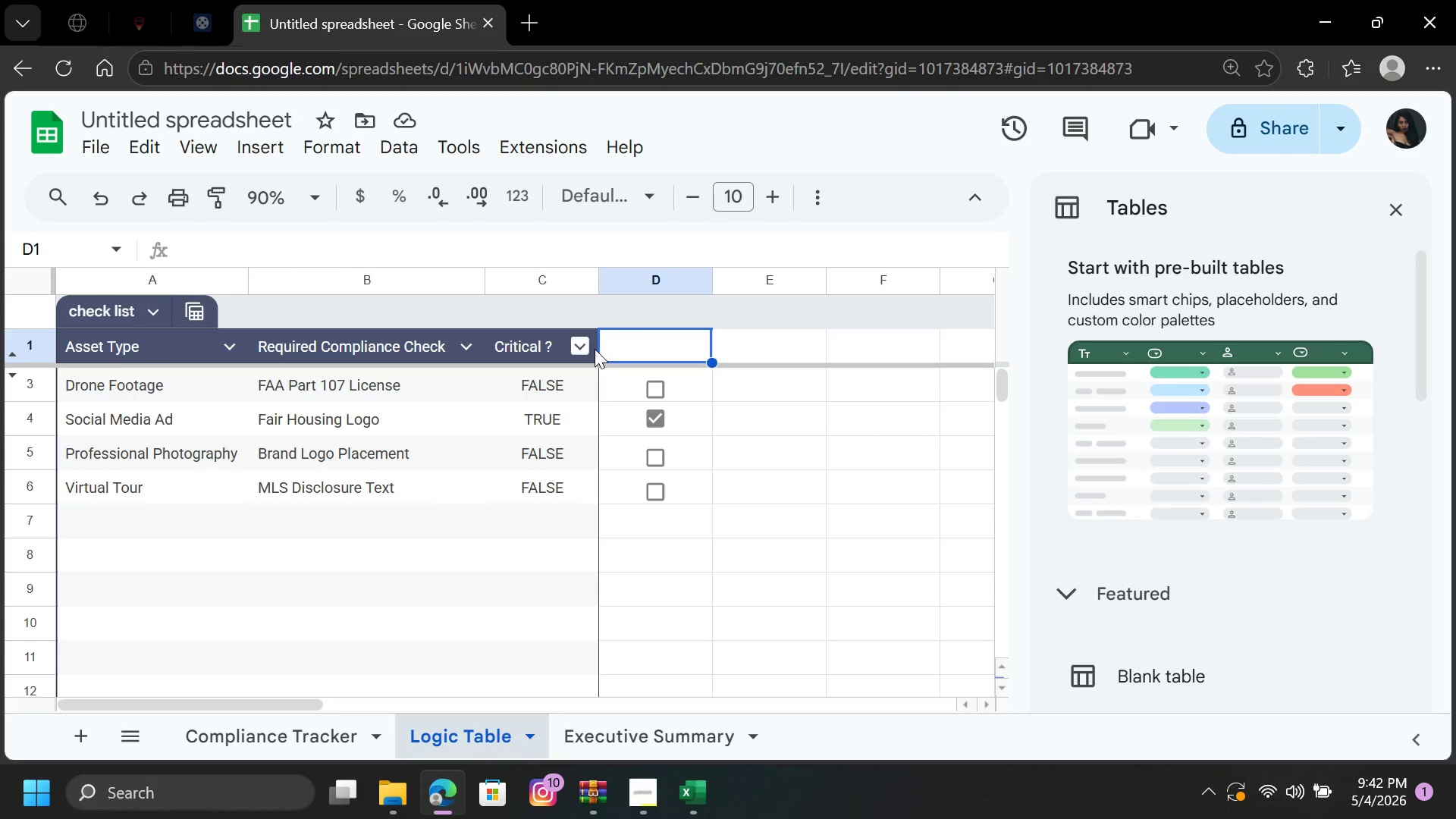 
left_click([595, 349])
 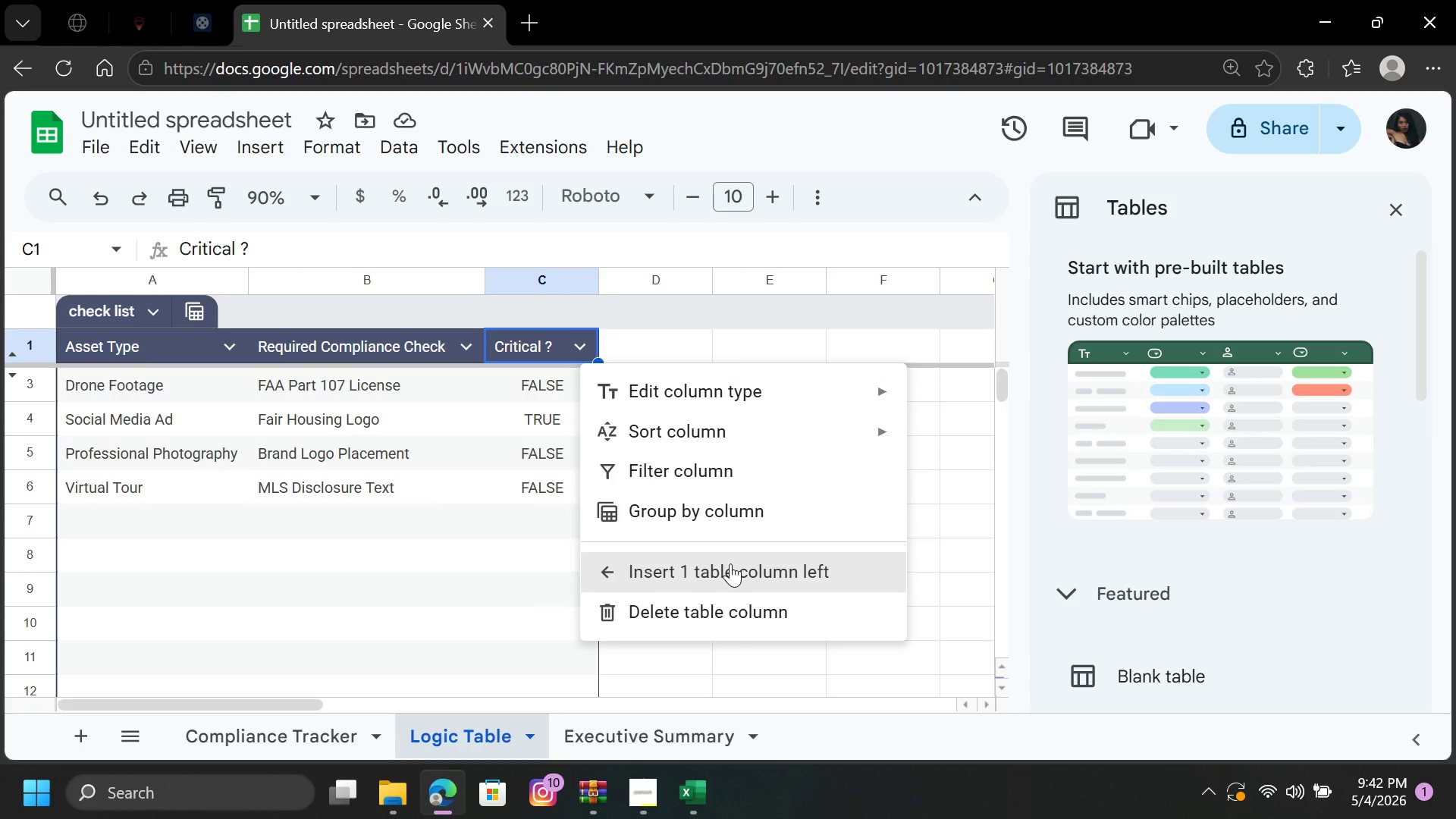 
left_click([729, 566])
 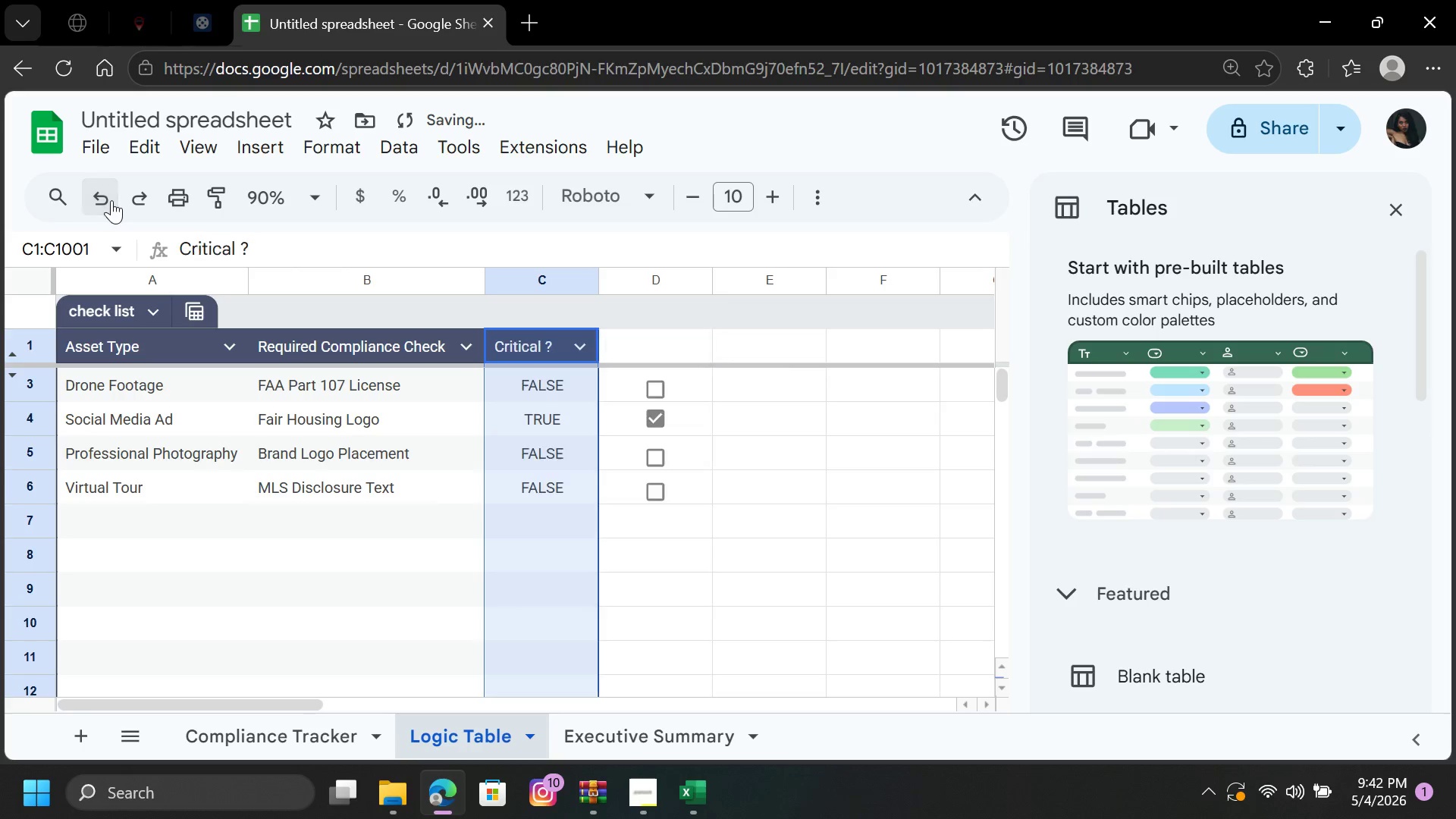 
wait(7.8)
 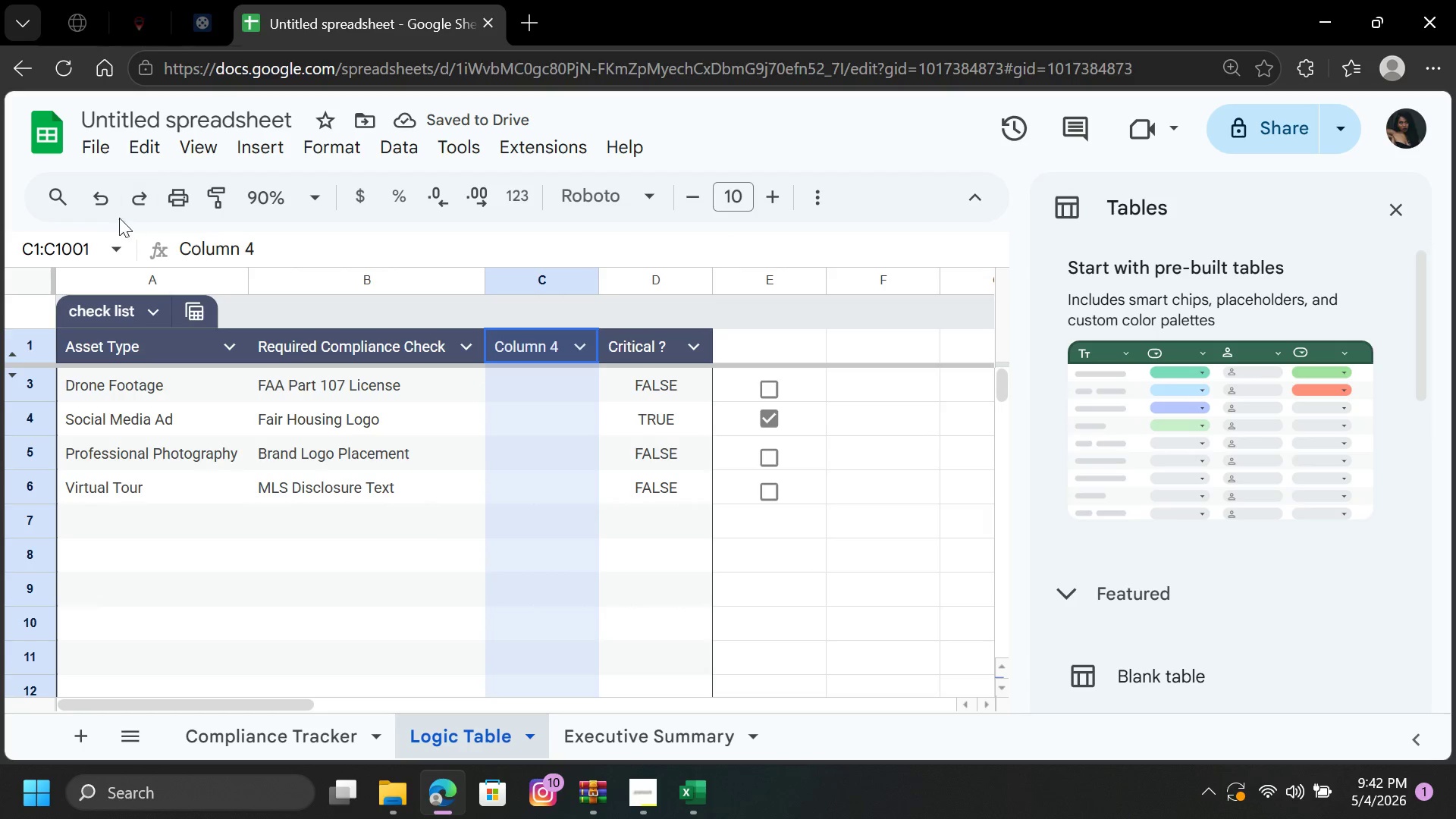 
left_click([654, 341])
 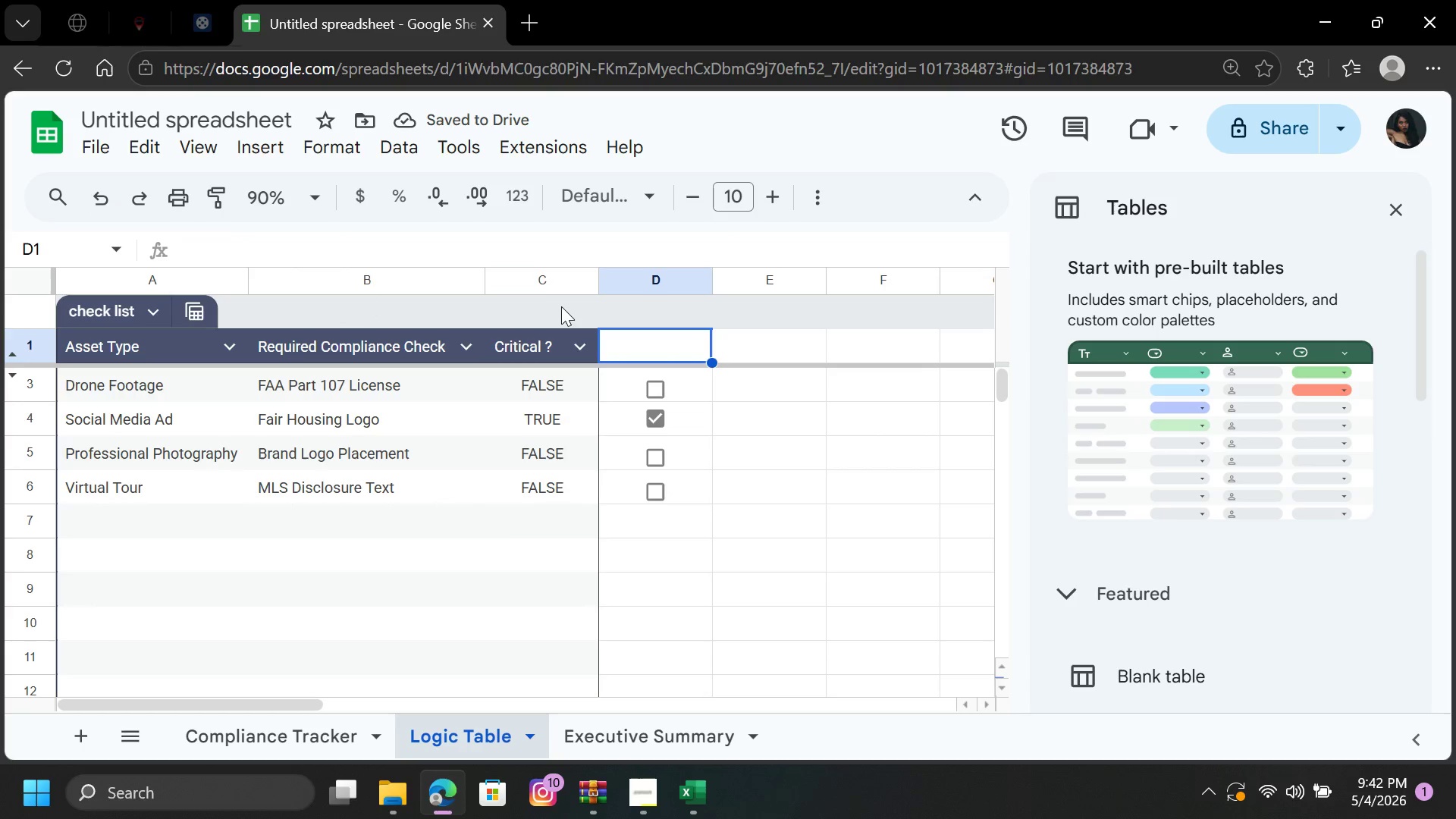 
left_click([543, 278])
 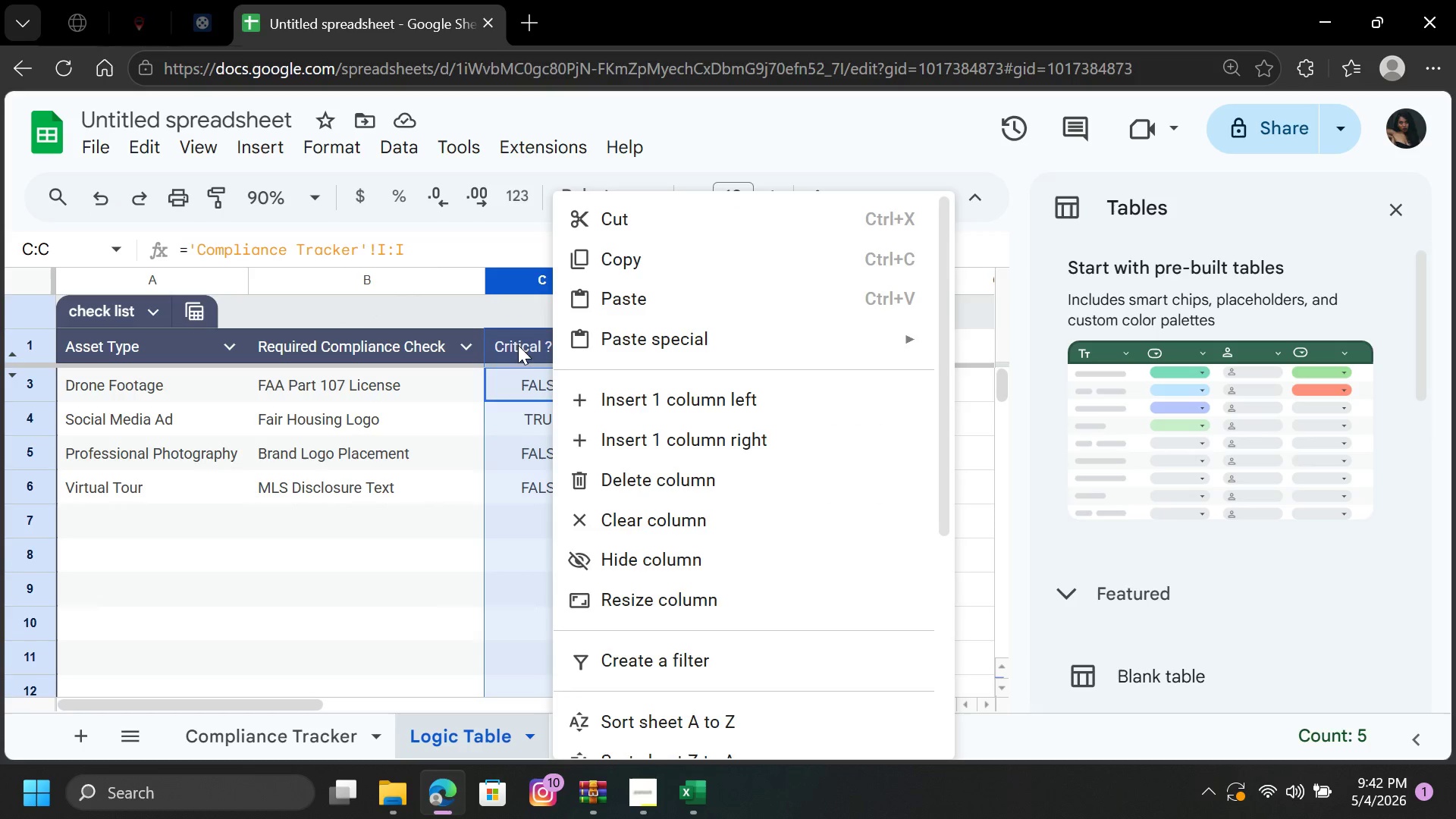 
left_click([505, 344])
 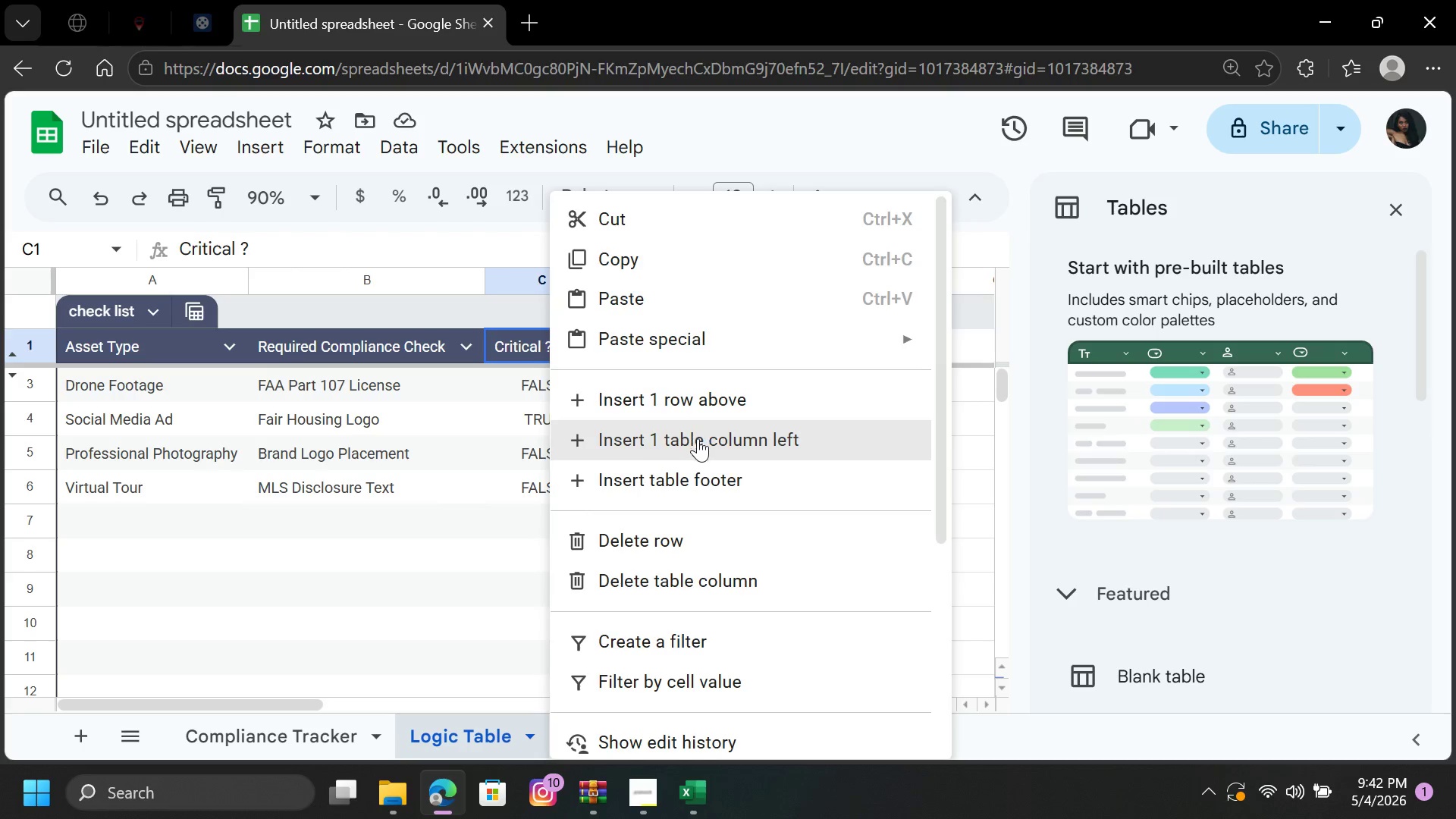 
wait(7.7)
 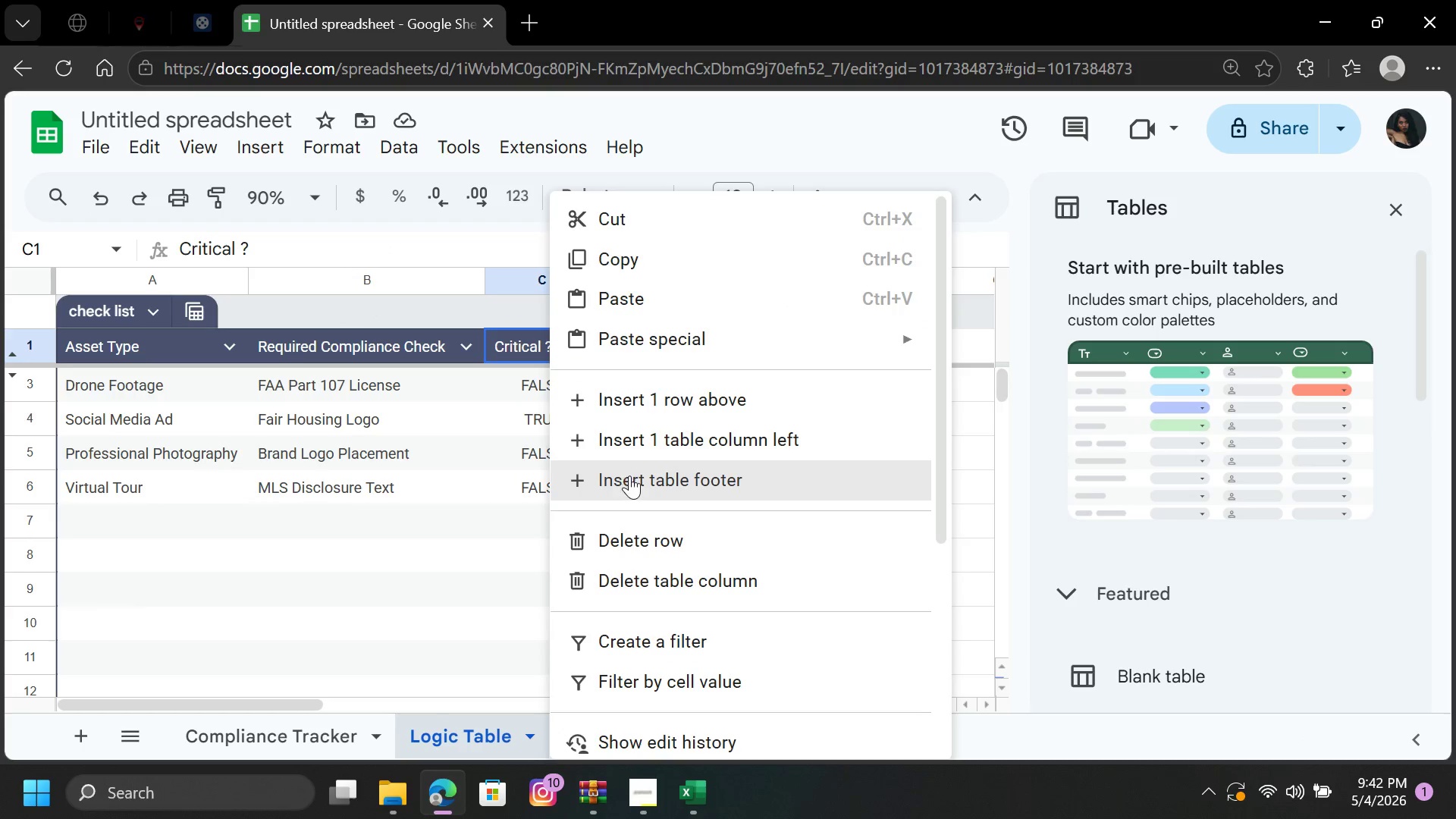 
left_click_drag(start_coordinate=[144, 193], to_coordinate=[149, 193])
 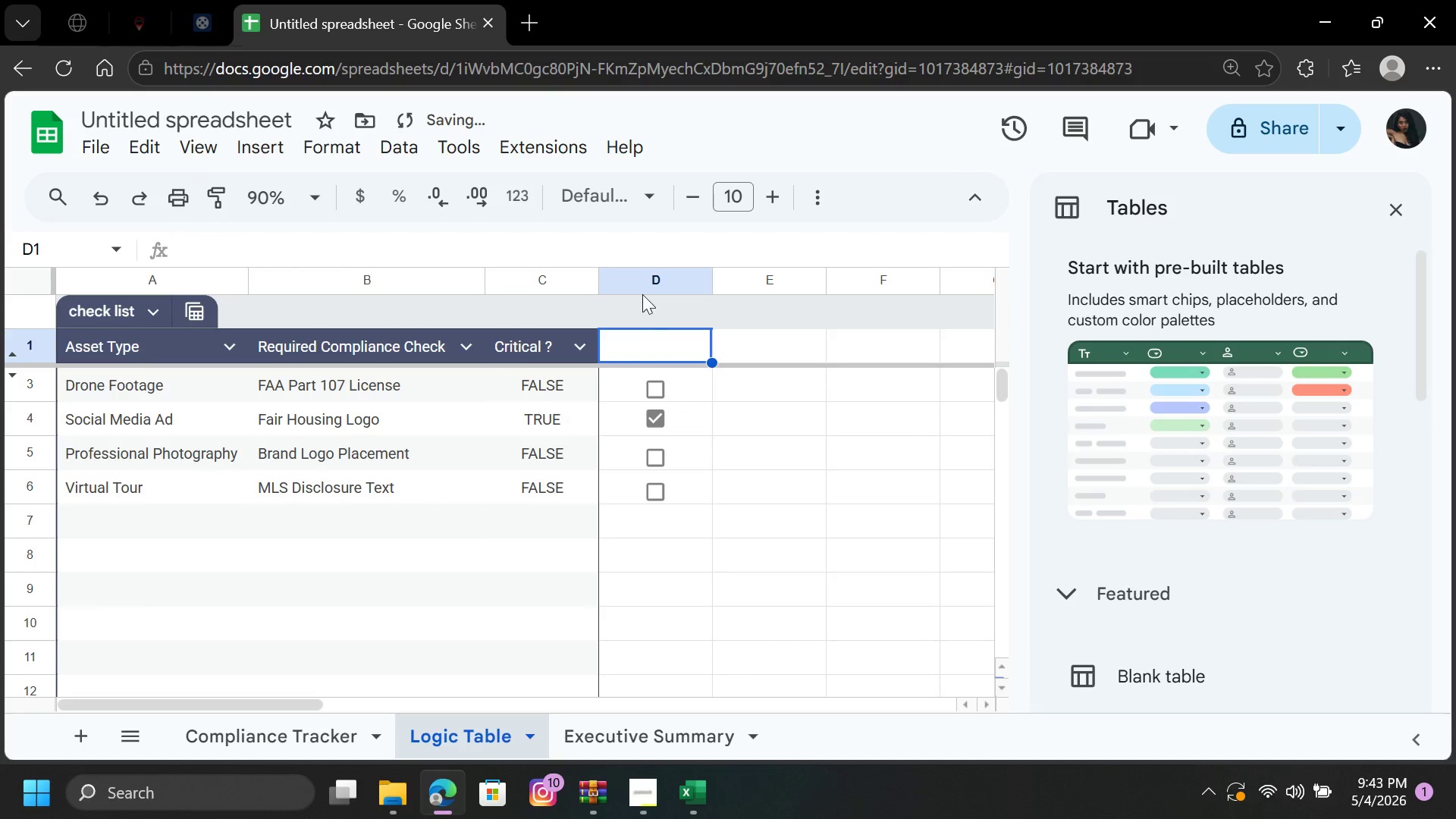 
wait(6.11)
 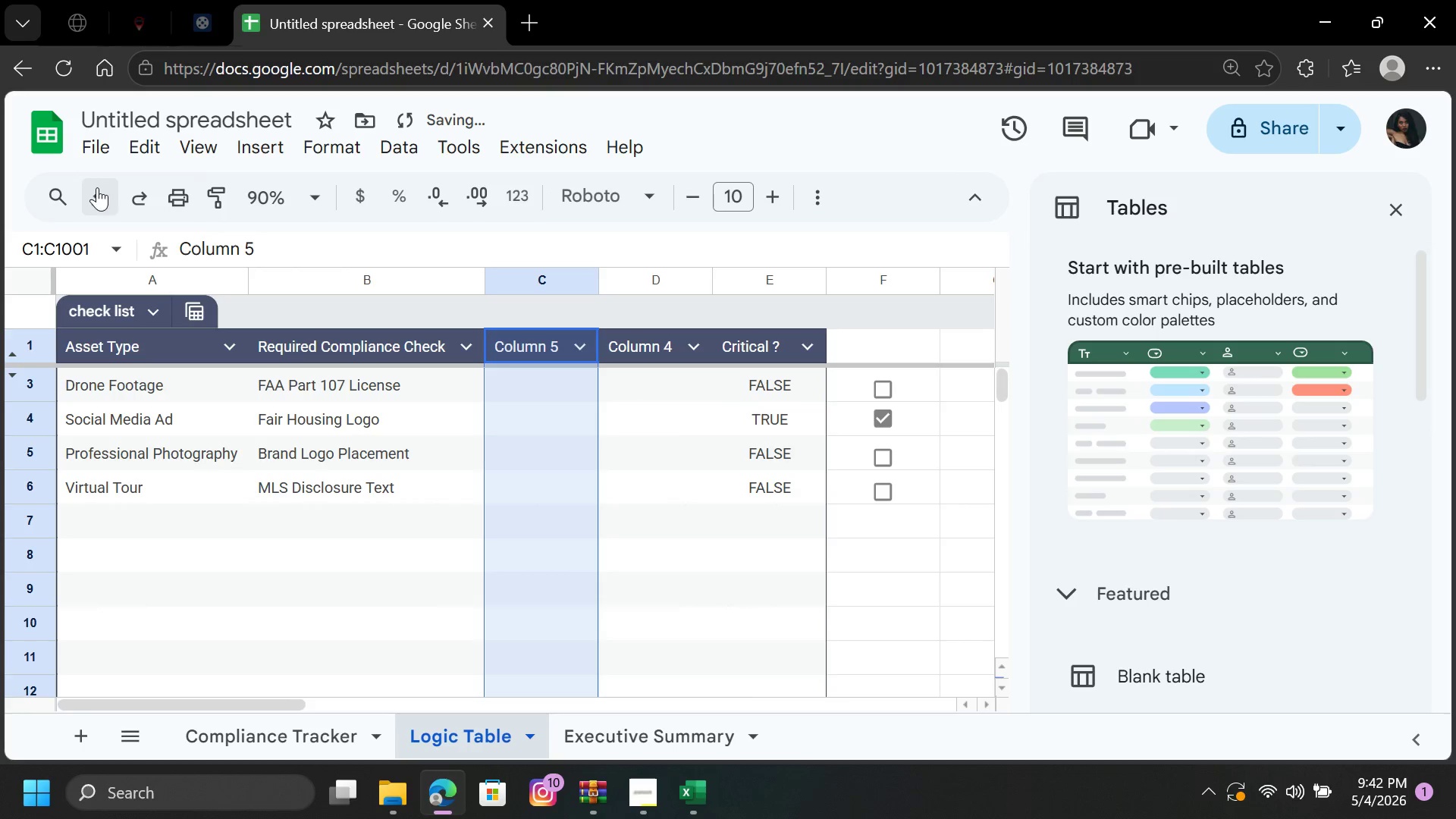 
right_click([625, 347])
 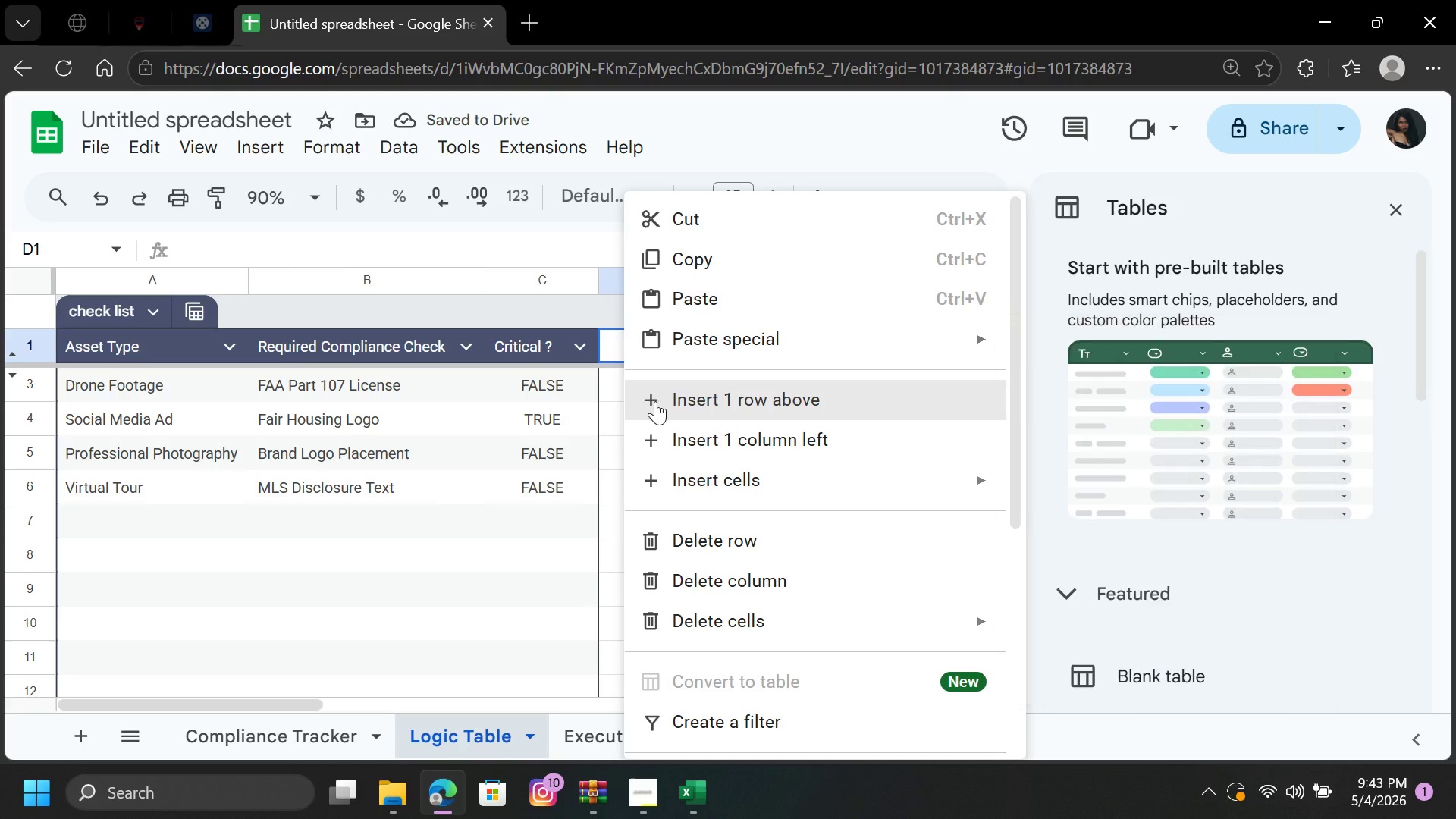 
left_click([659, 403])
 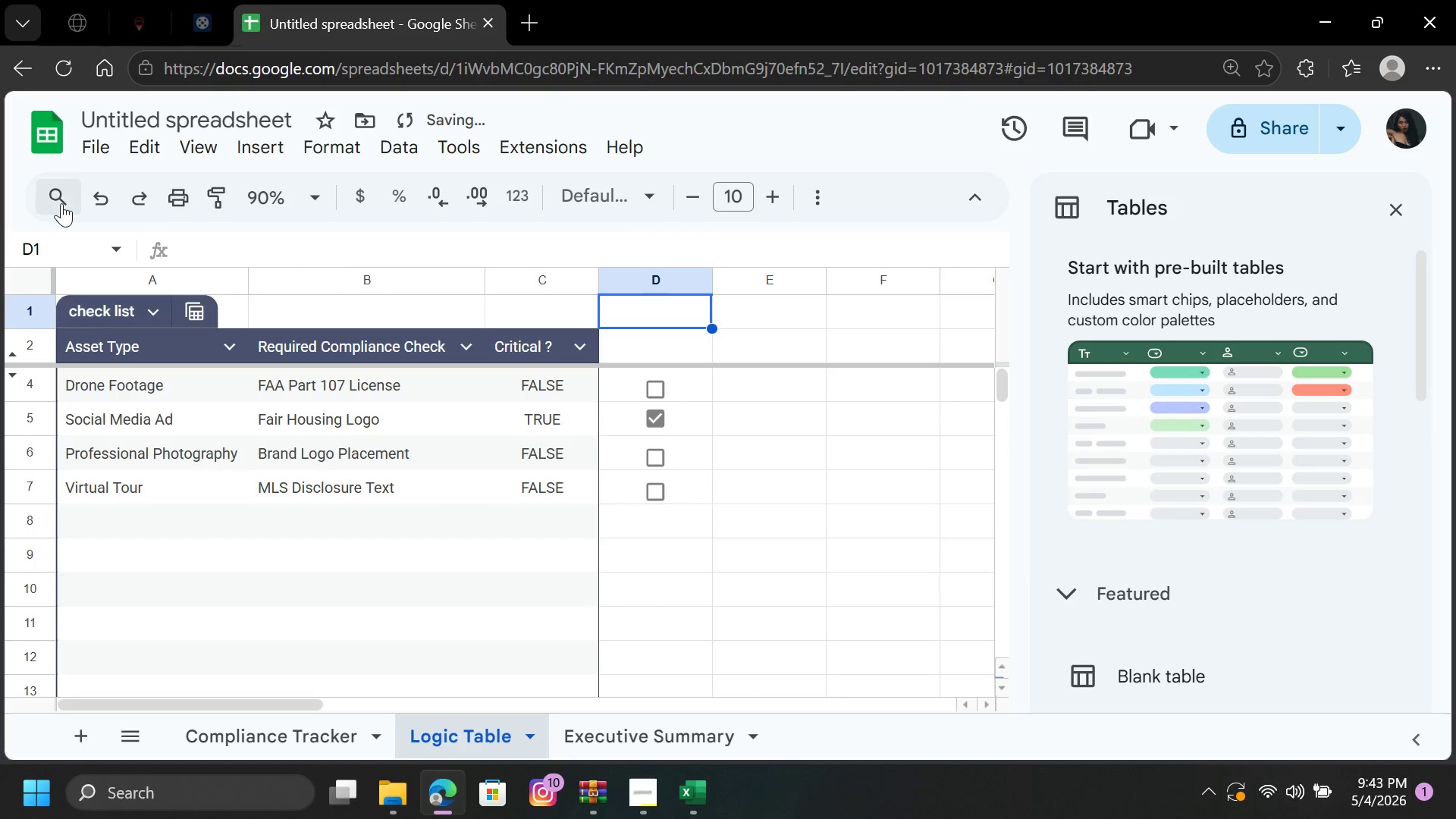 
left_click_drag(start_coordinate=[115, 205], to_coordinate=[110, 214])
 